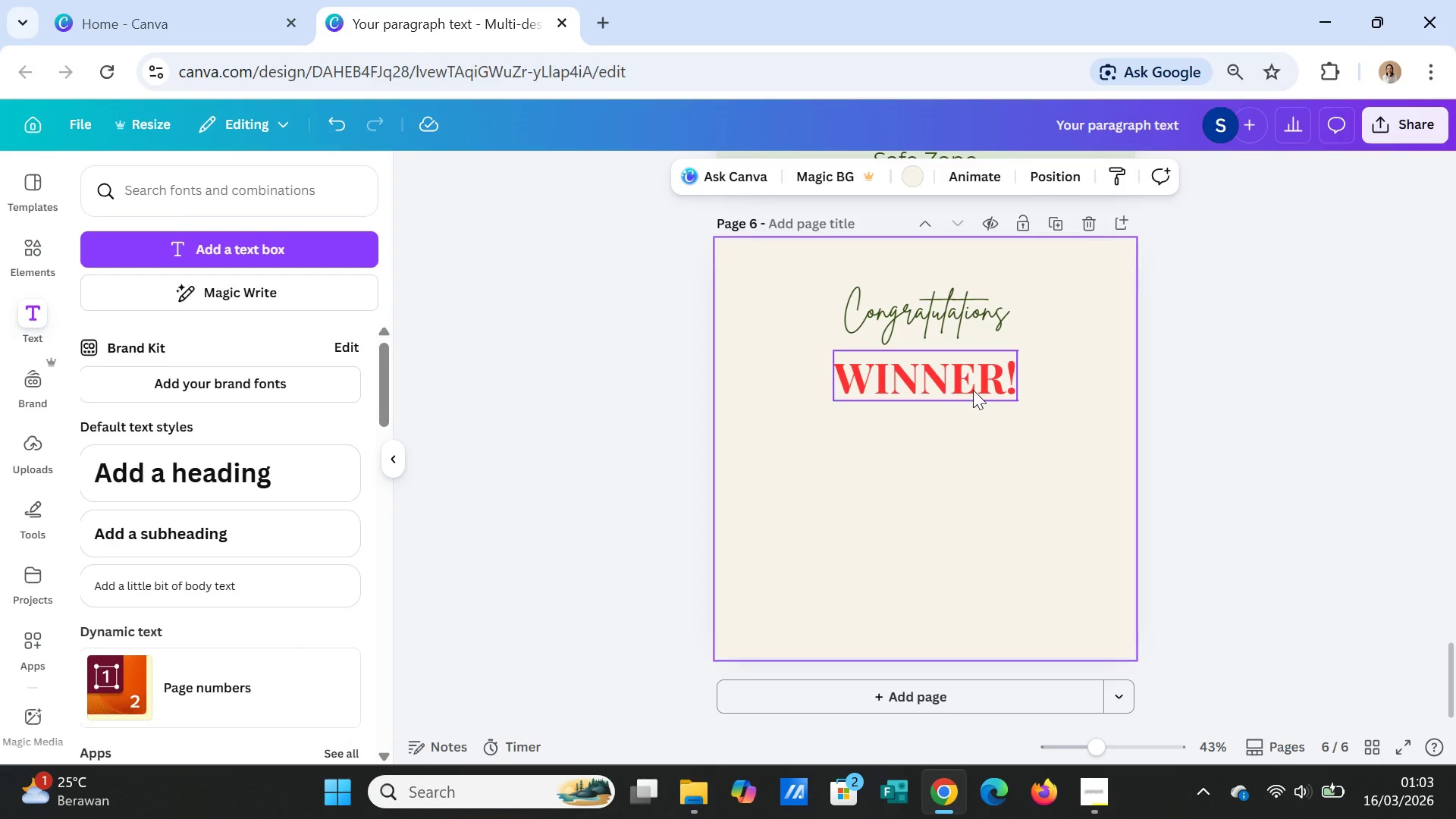 
left_click([973, 390])
 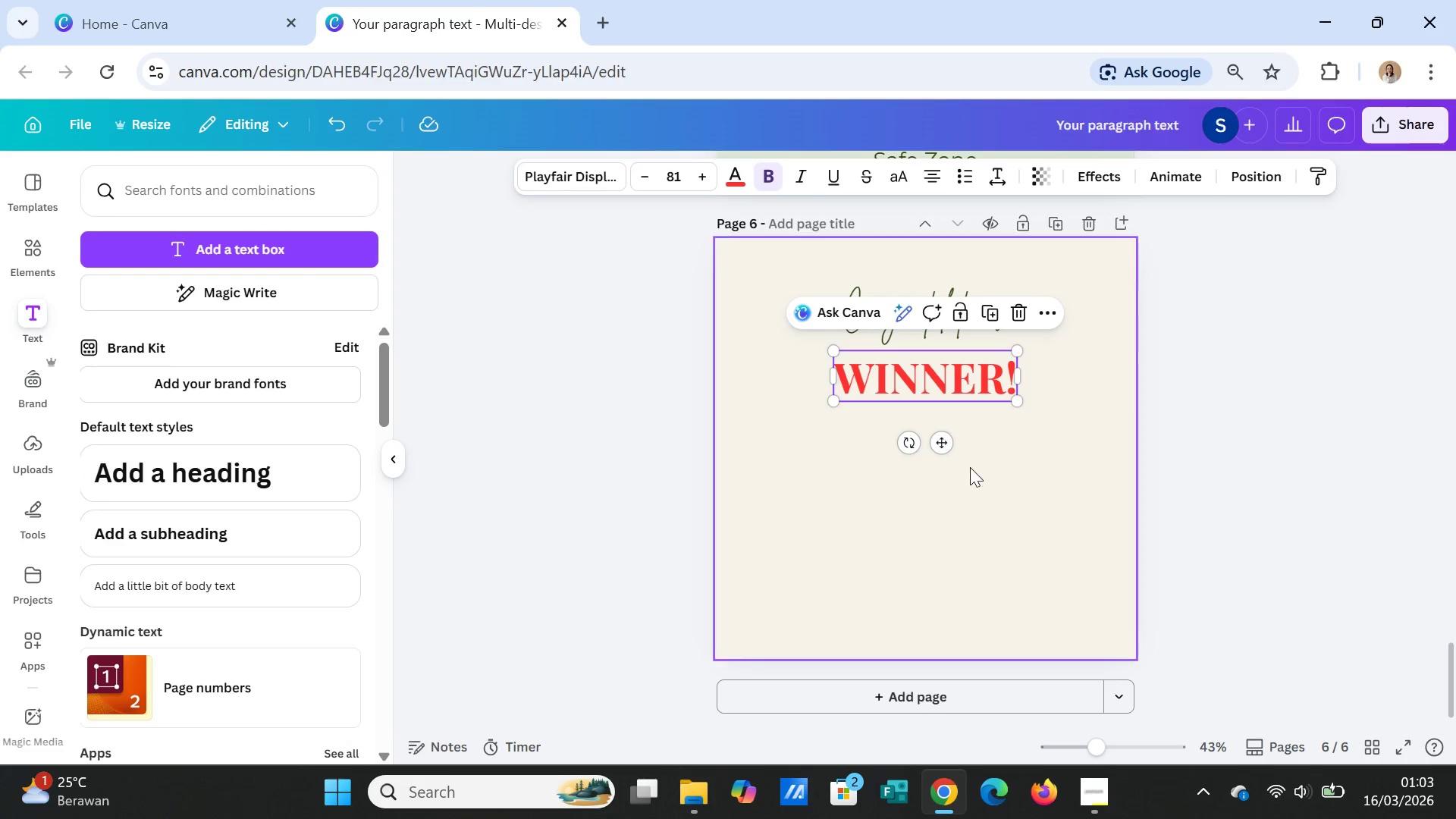 
left_click([971, 469])
 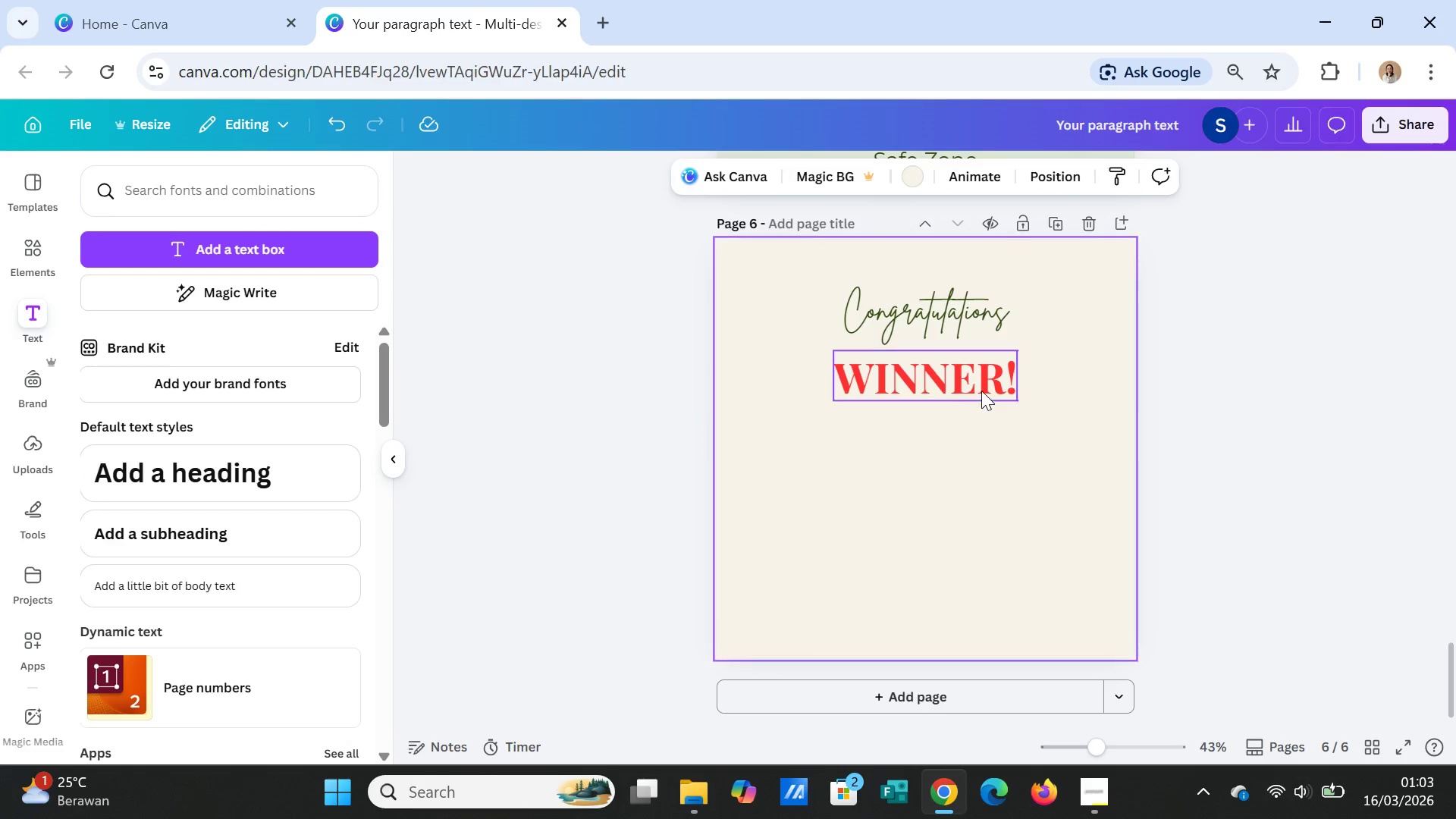 
left_click([981, 388])
 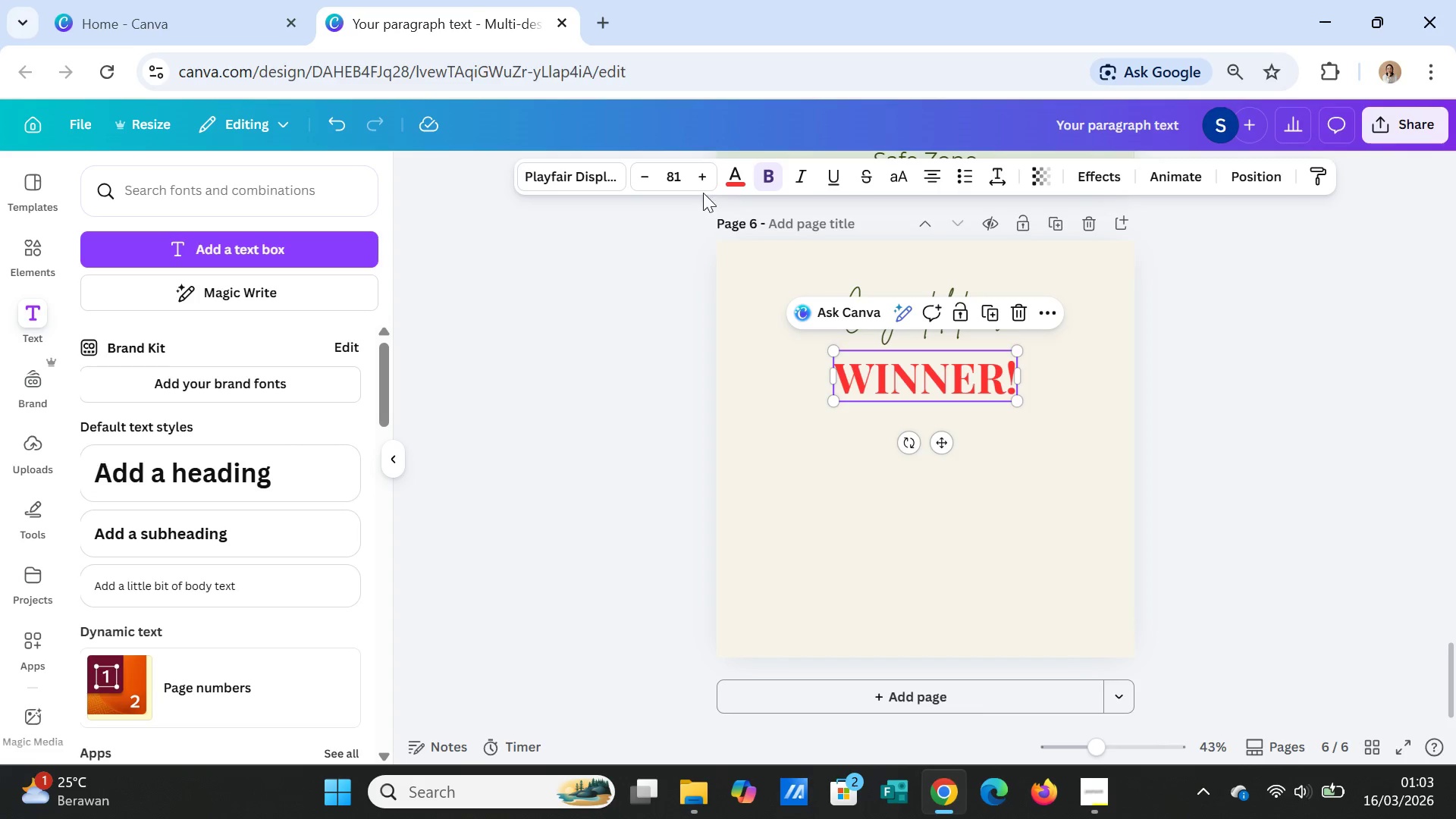 
double_click([703, 182])
 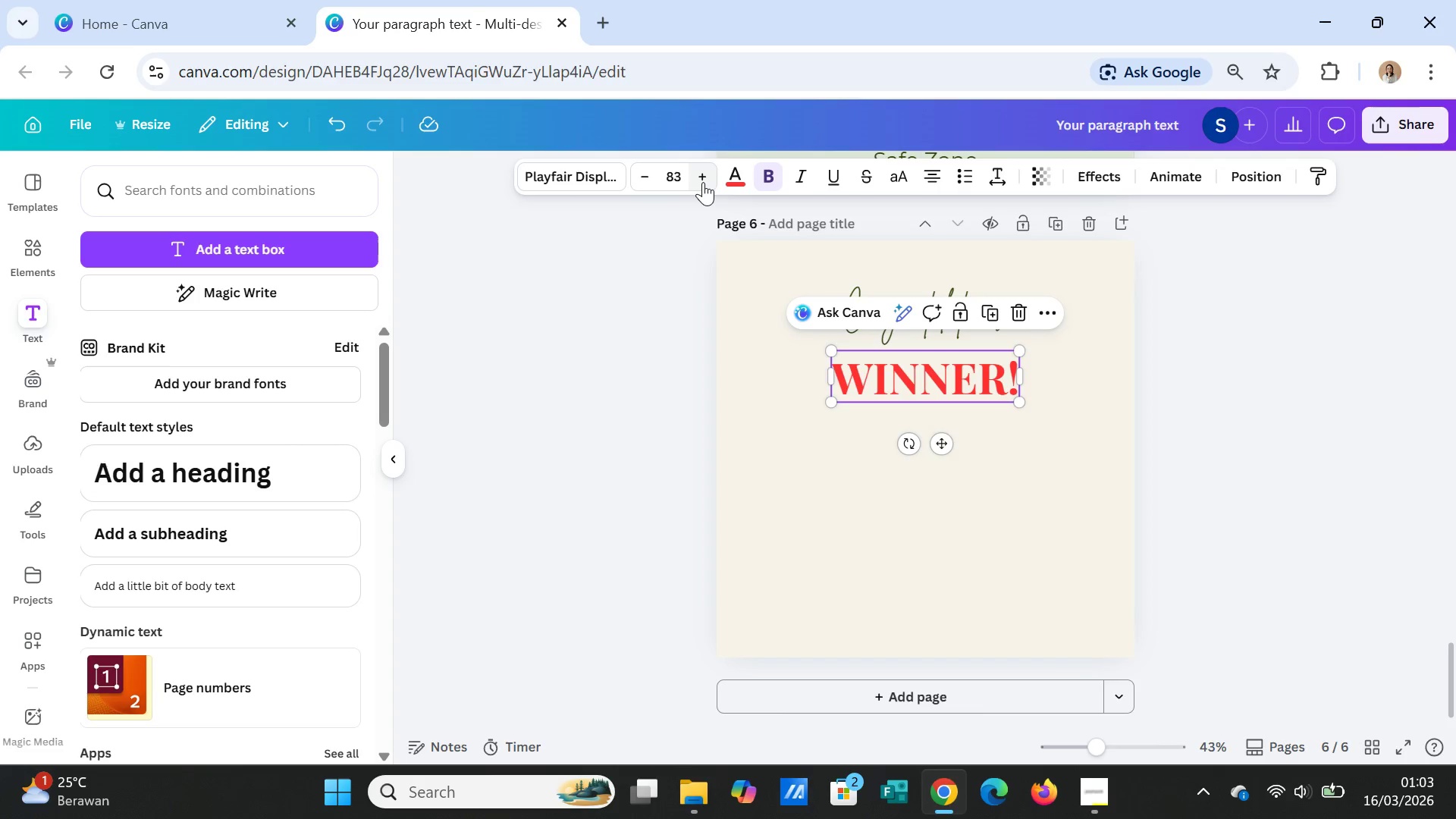 
triple_click([703, 182])
 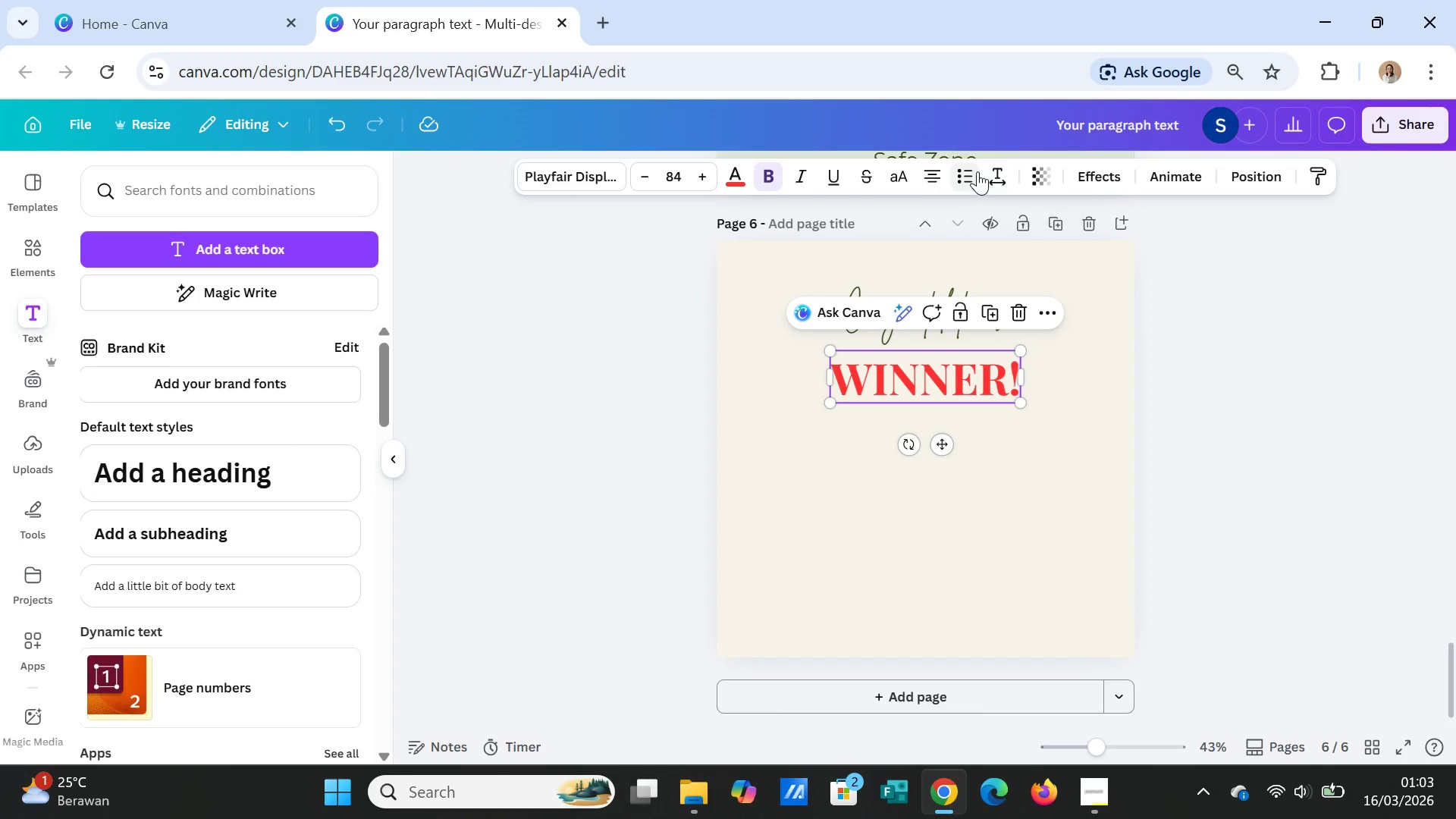 
left_click([1002, 170])
 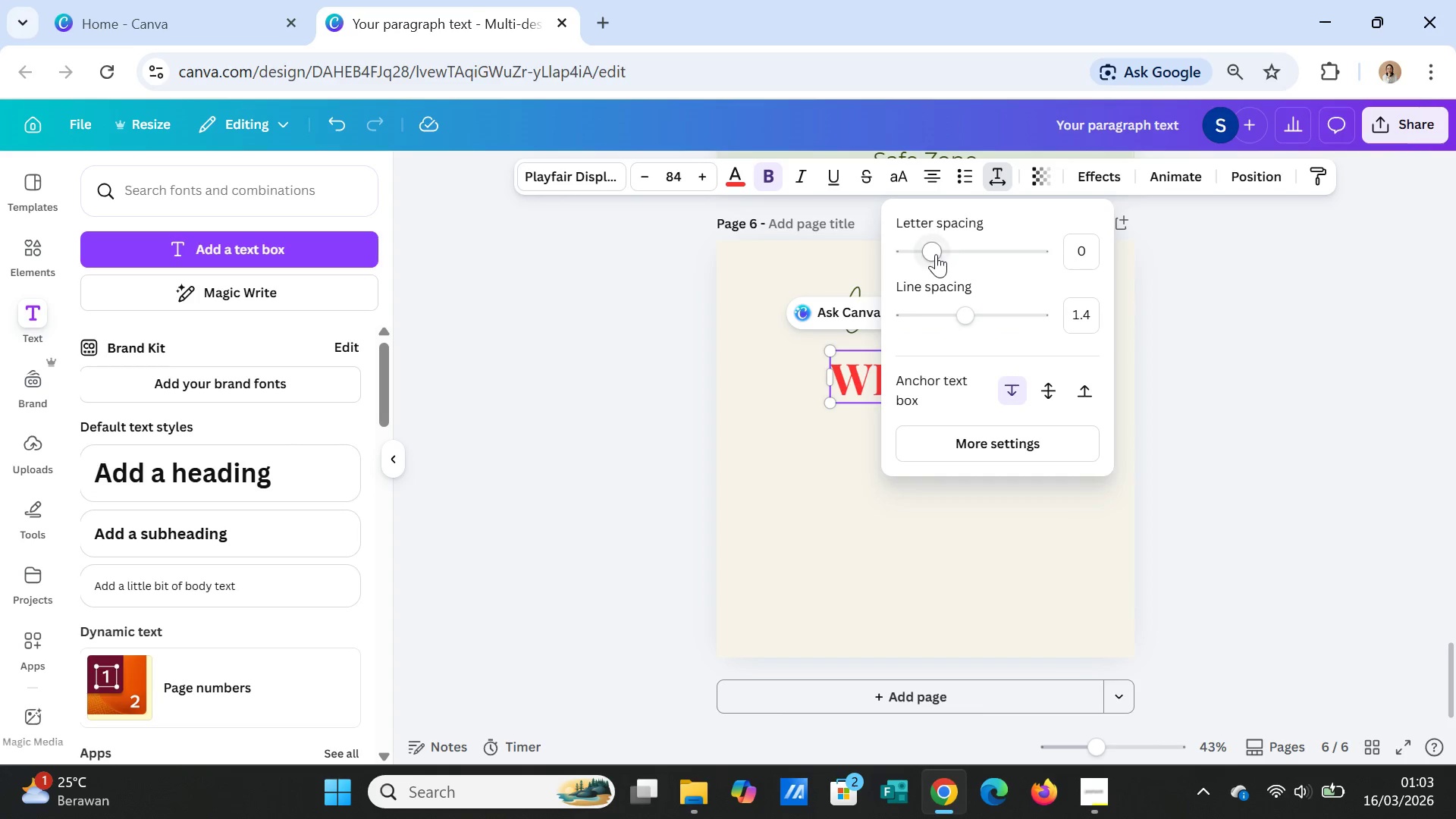 
left_click_drag(start_coordinate=[936, 254], to_coordinate=[942, 254])
 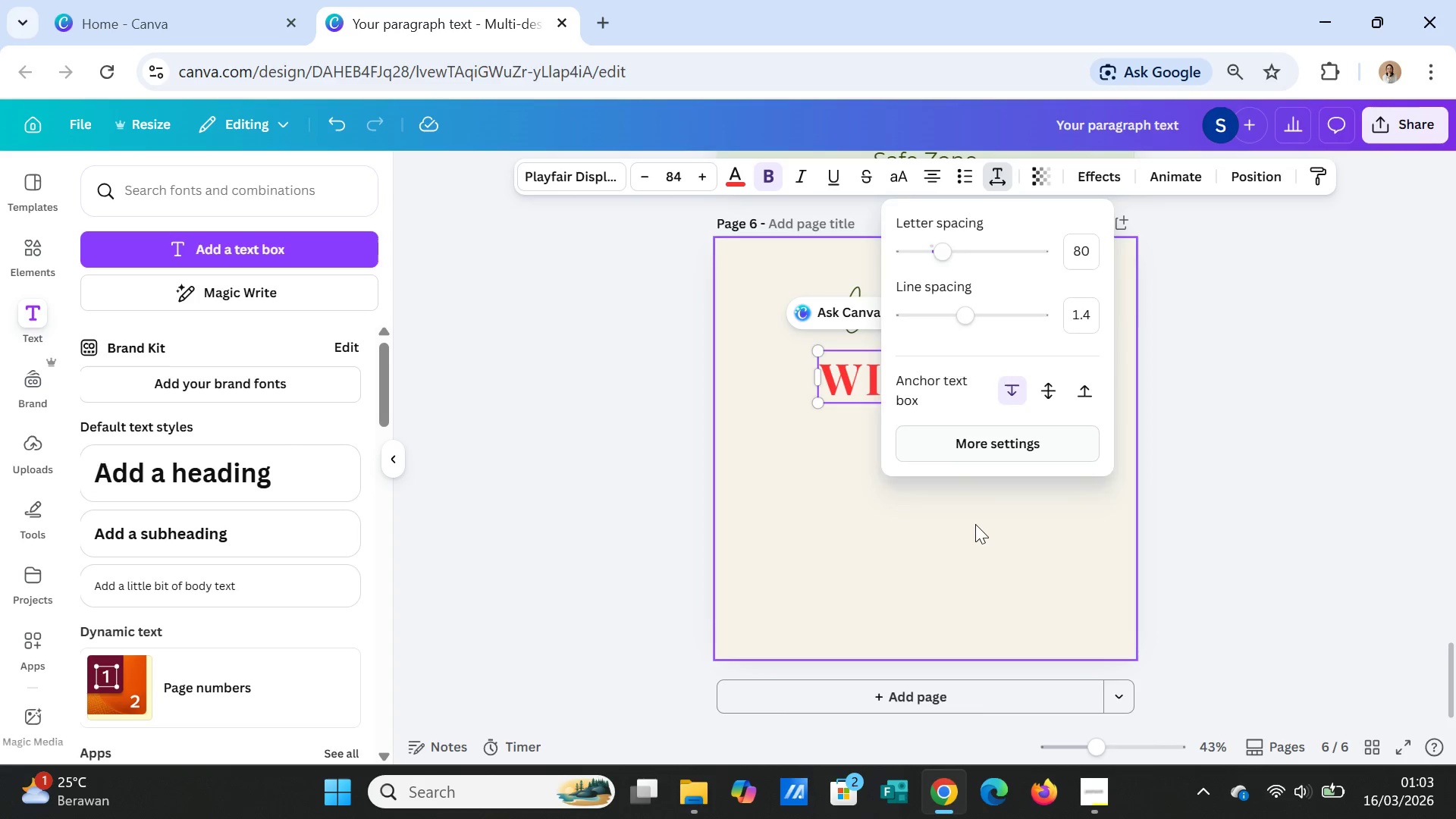 
left_click([975, 524])
 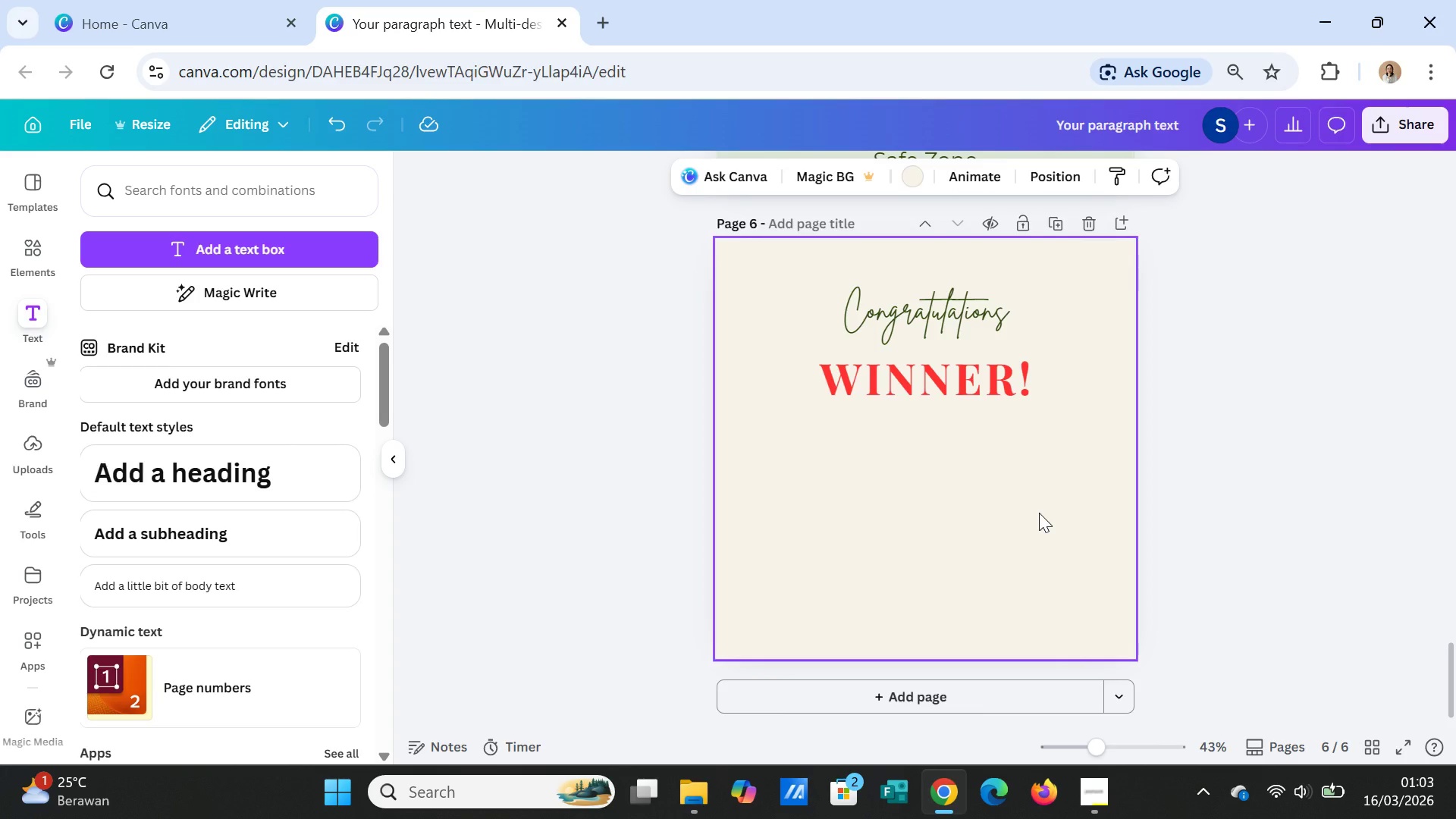 
left_click_drag(start_coordinate=[993, 395], to_coordinate=[999, 176])
 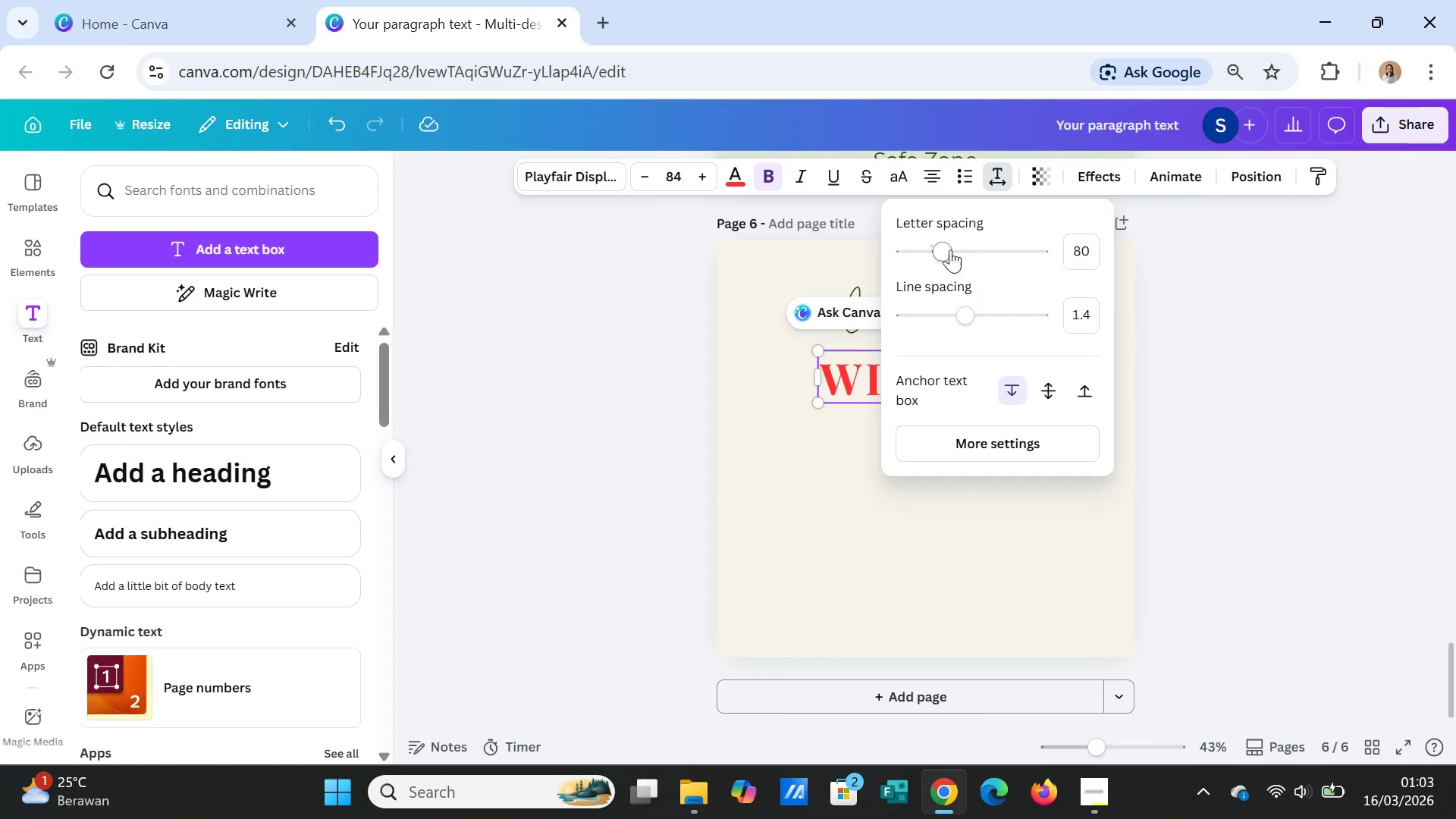 
left_click([999, 176])
 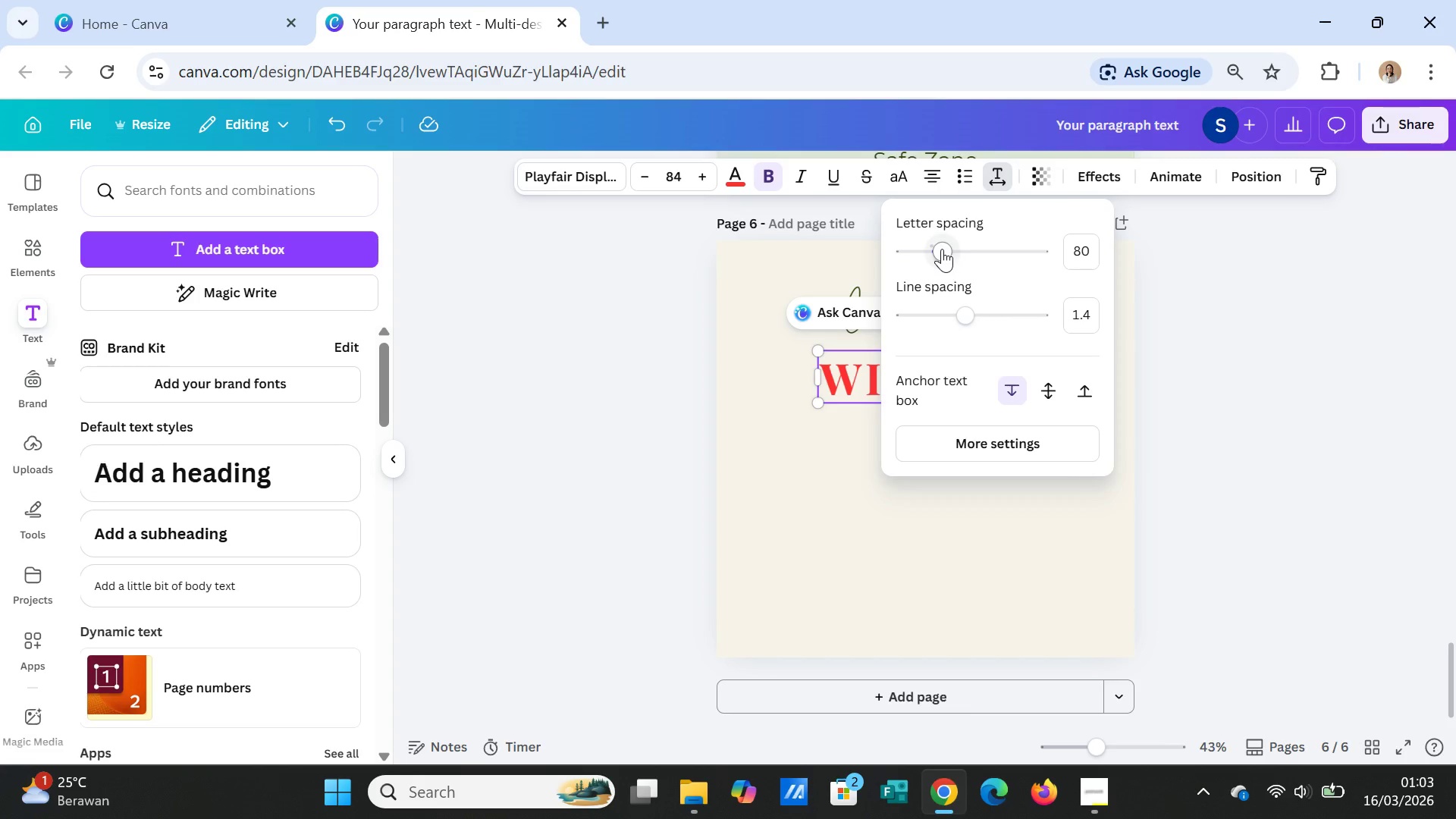 
left_click_drag(start_coordinate=[942, 249], to_coordinate=[933, 245])
 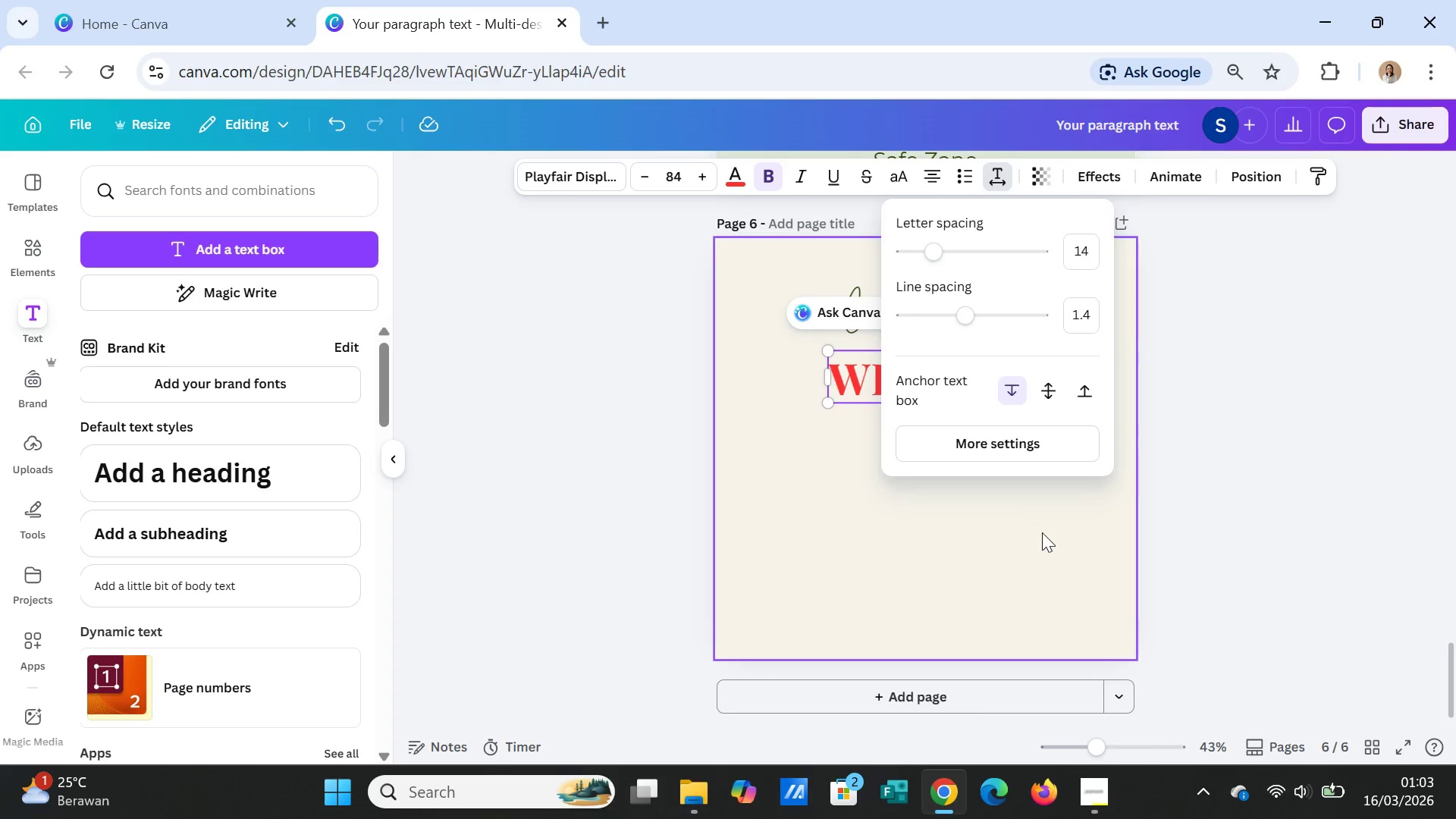 
left_click([1042, 532])
 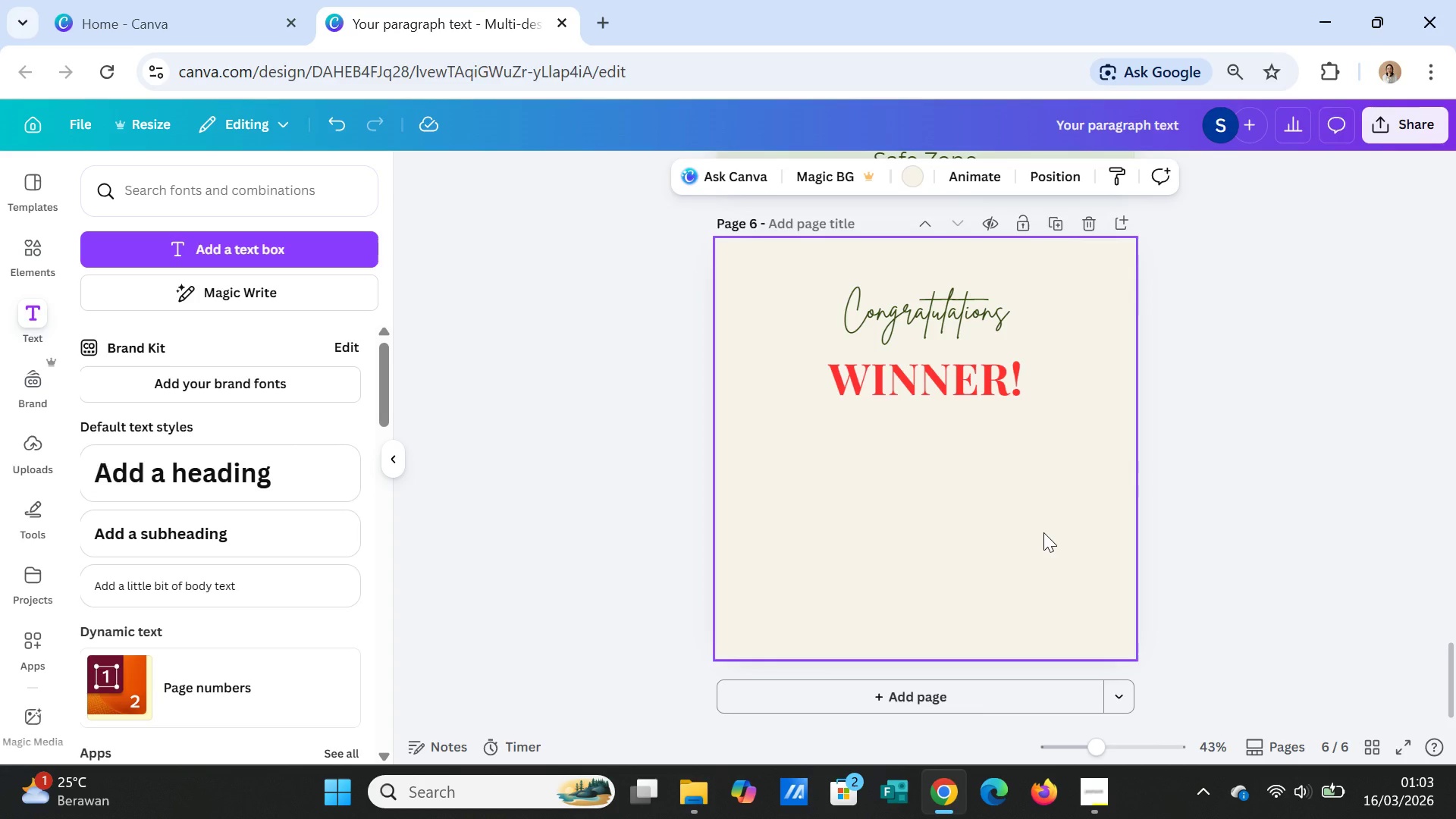 
left_click([1043, 532])
 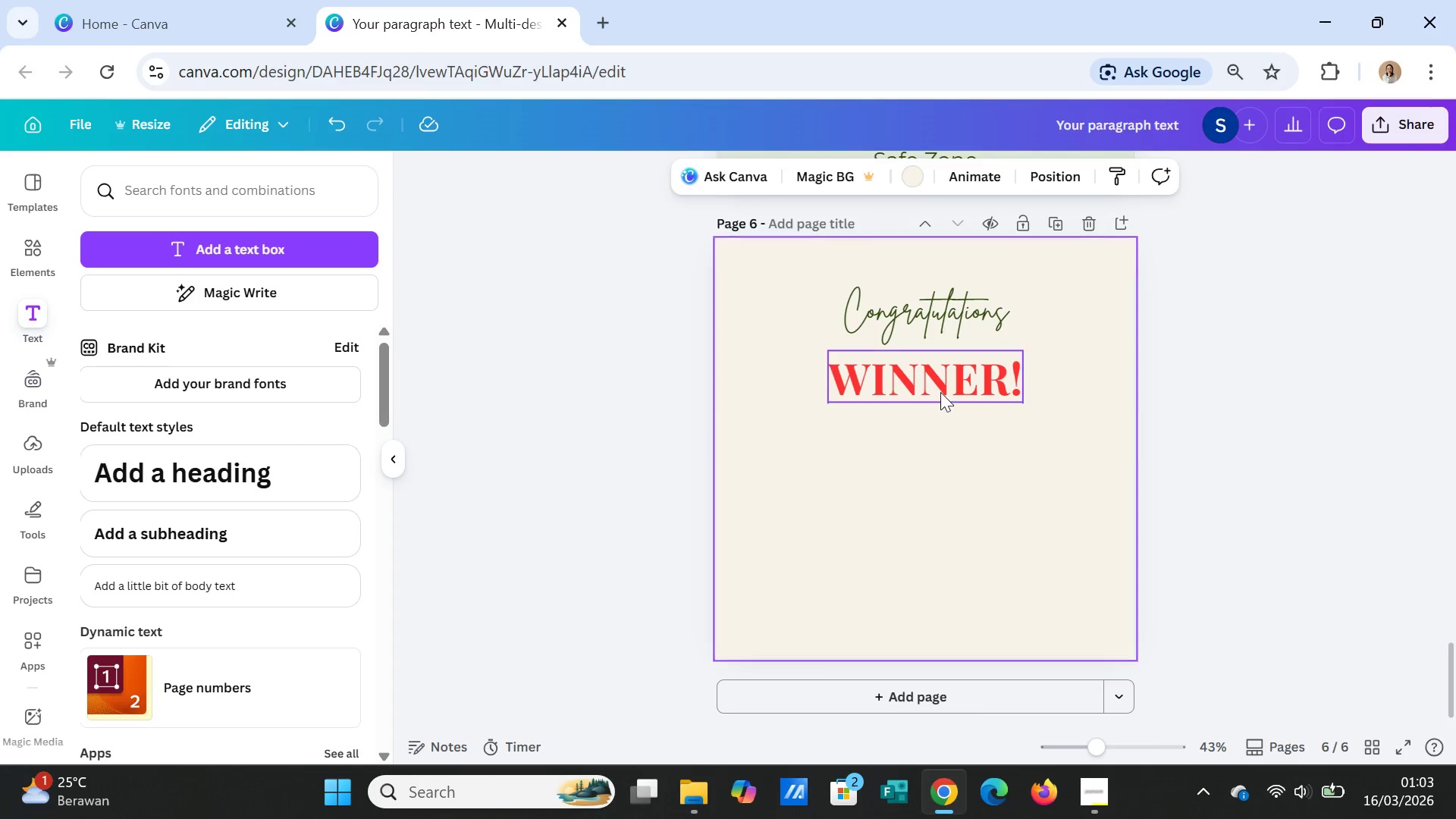 
left_click([940, 391])
 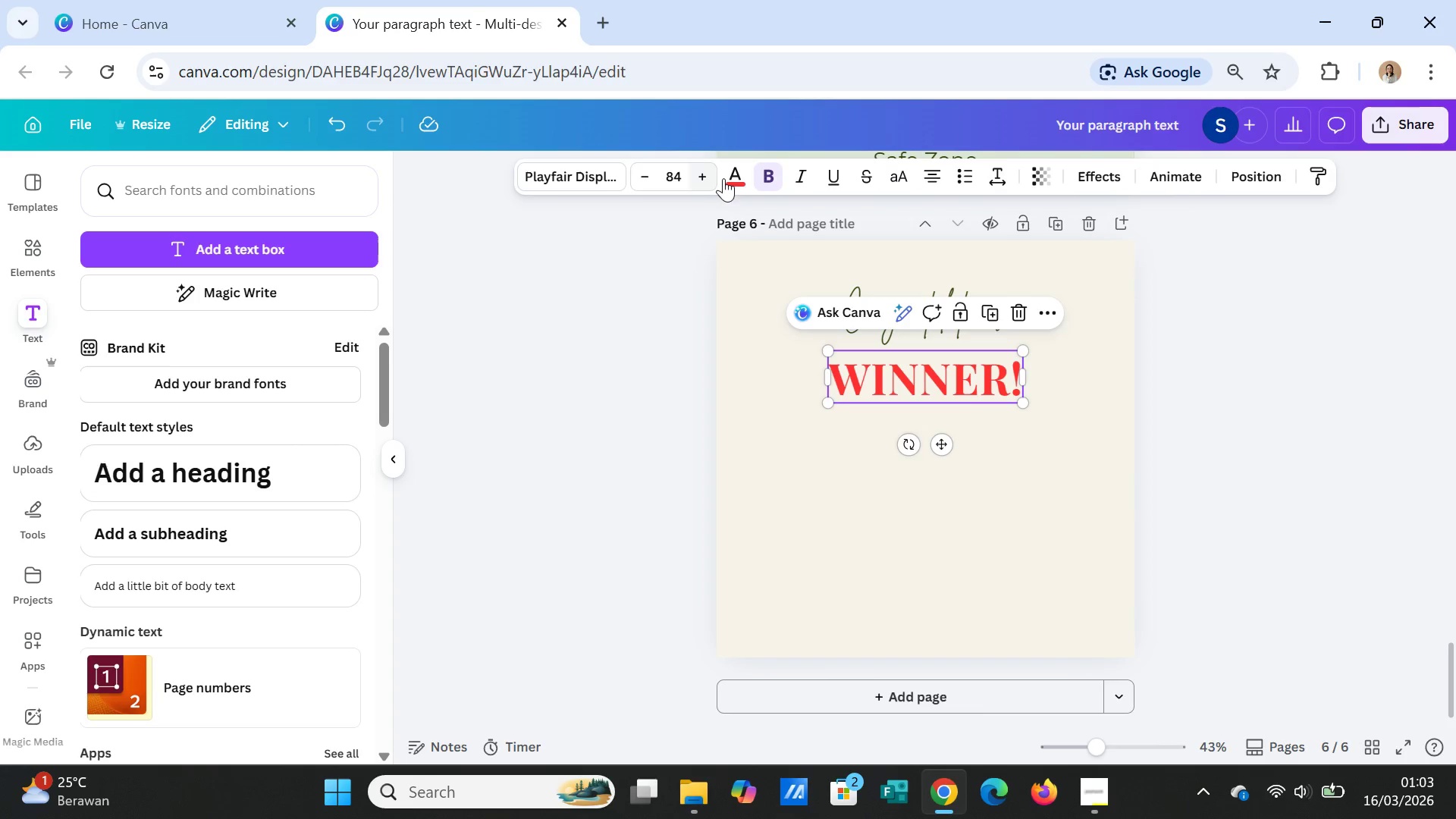 
left_click([733, 174])
 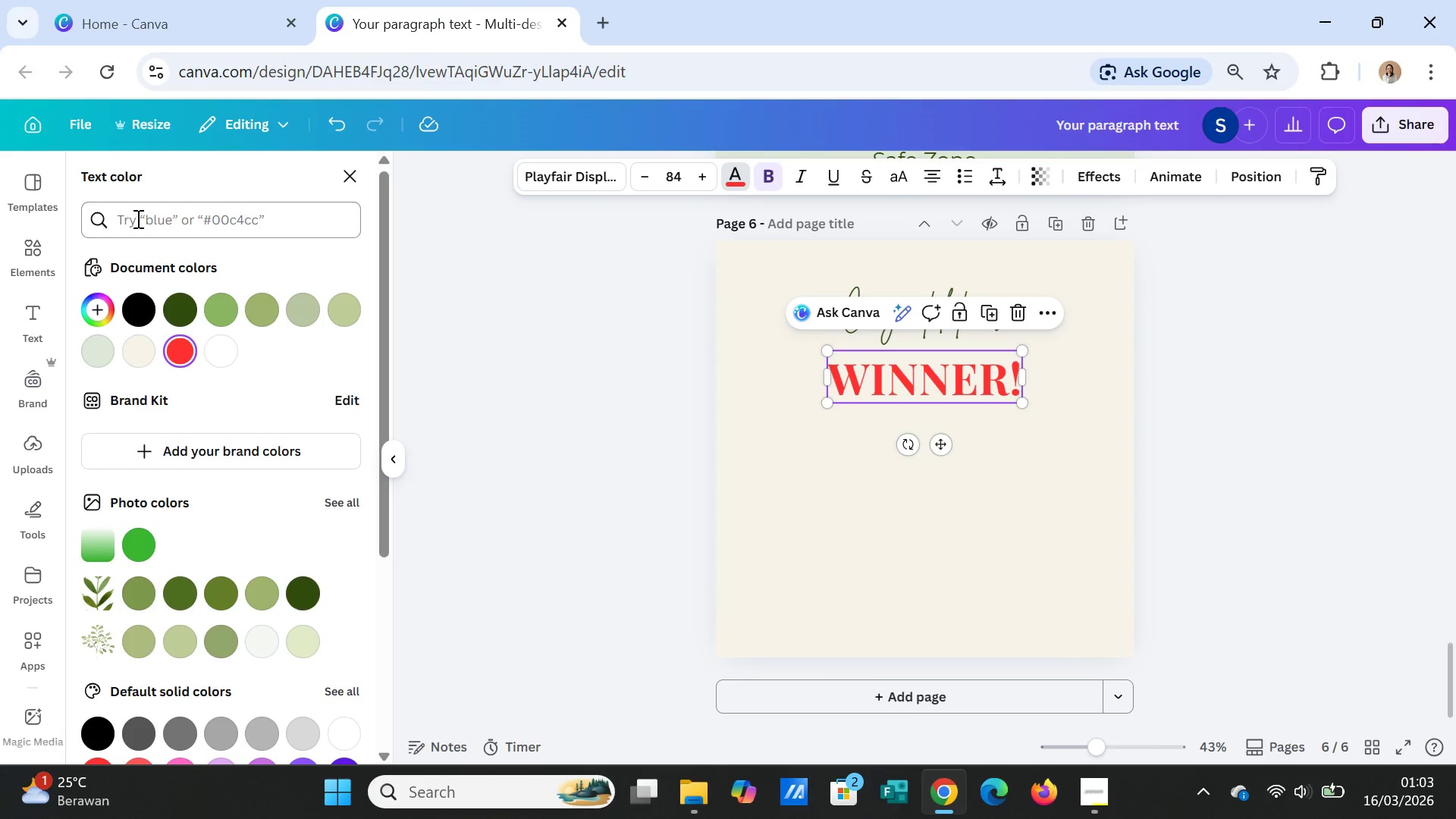 
left_click([136, 218])
 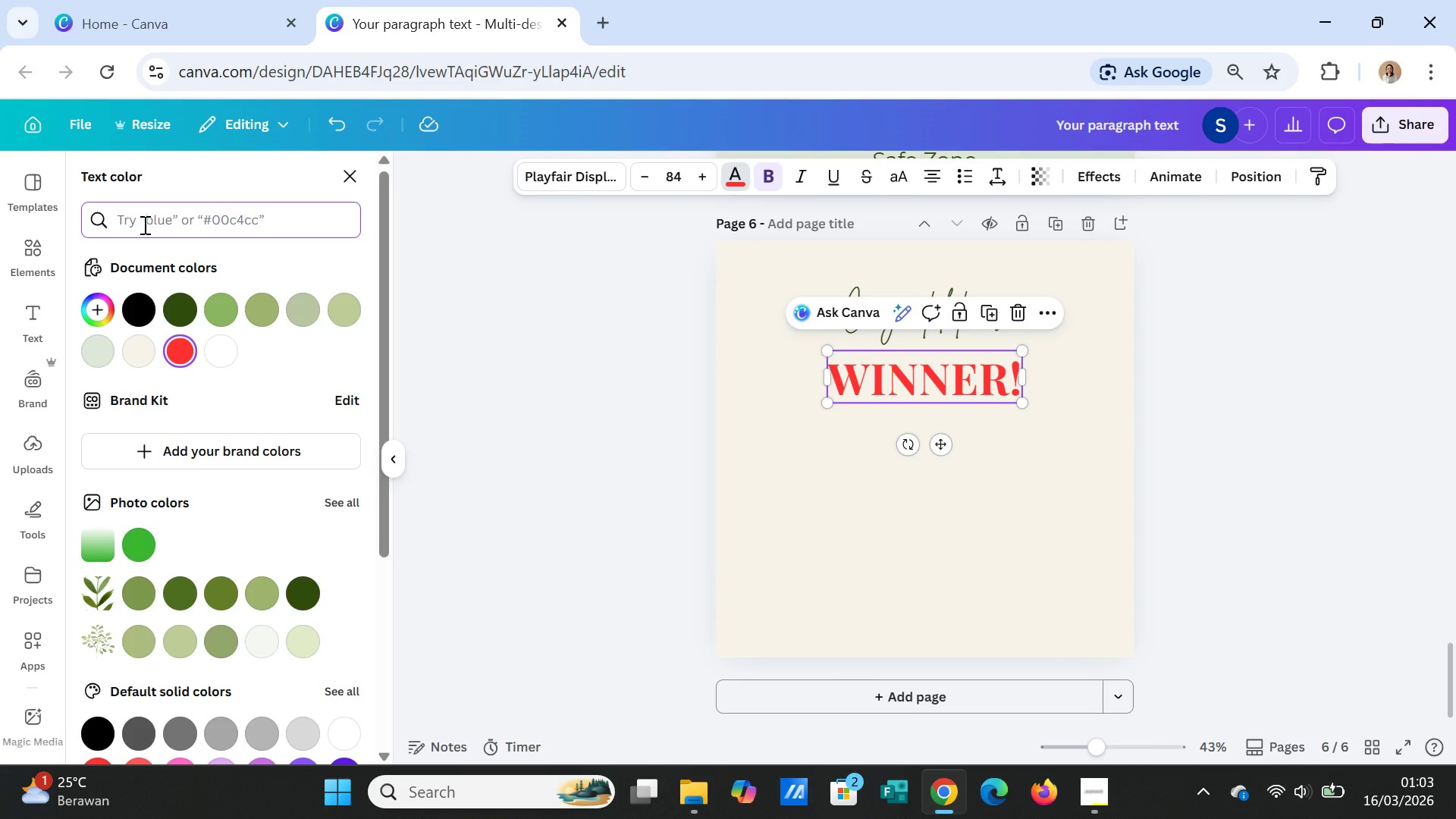 
type(RED)
 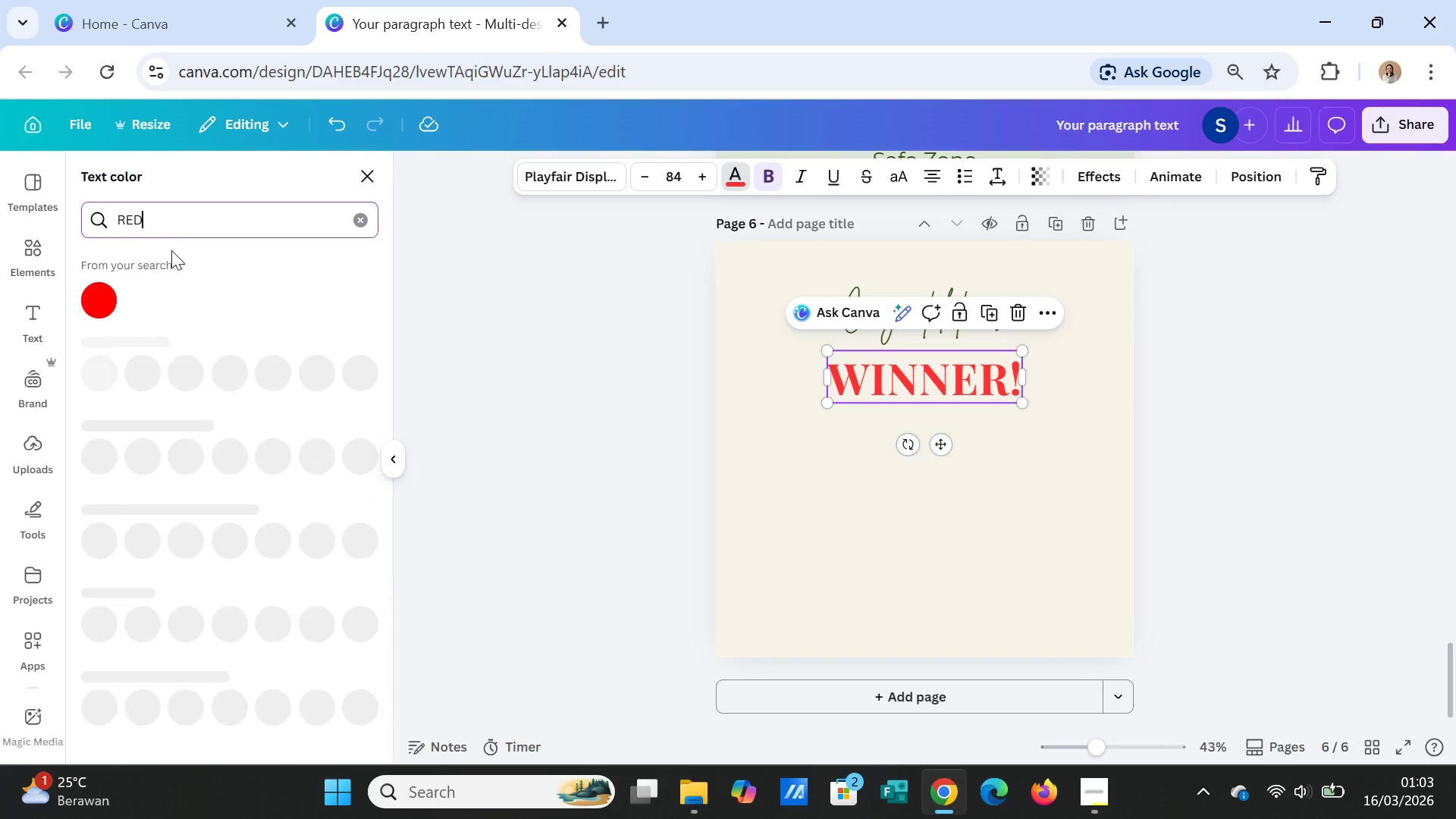 
key(Enter)
 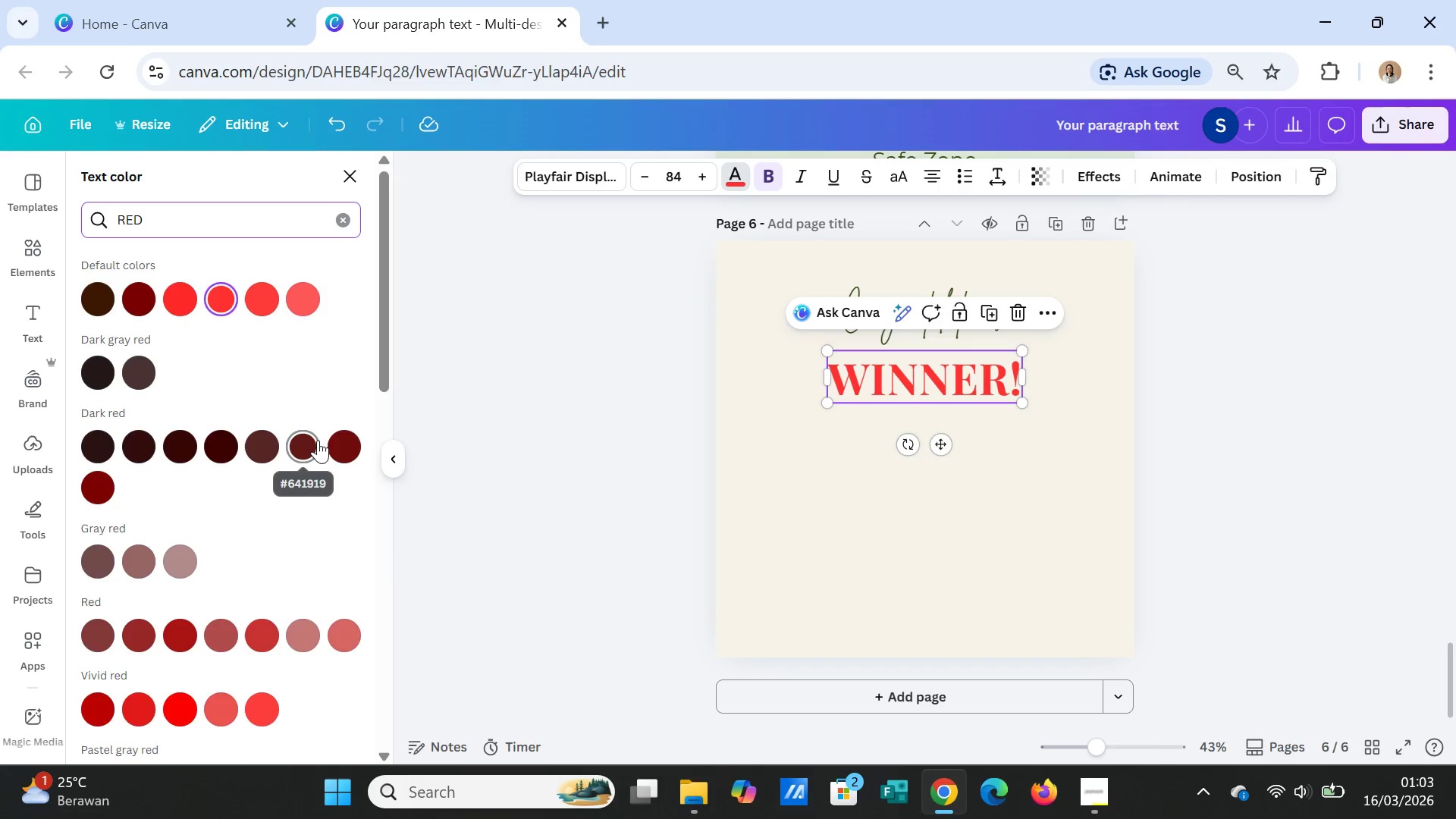 
left_click([353, 447])
 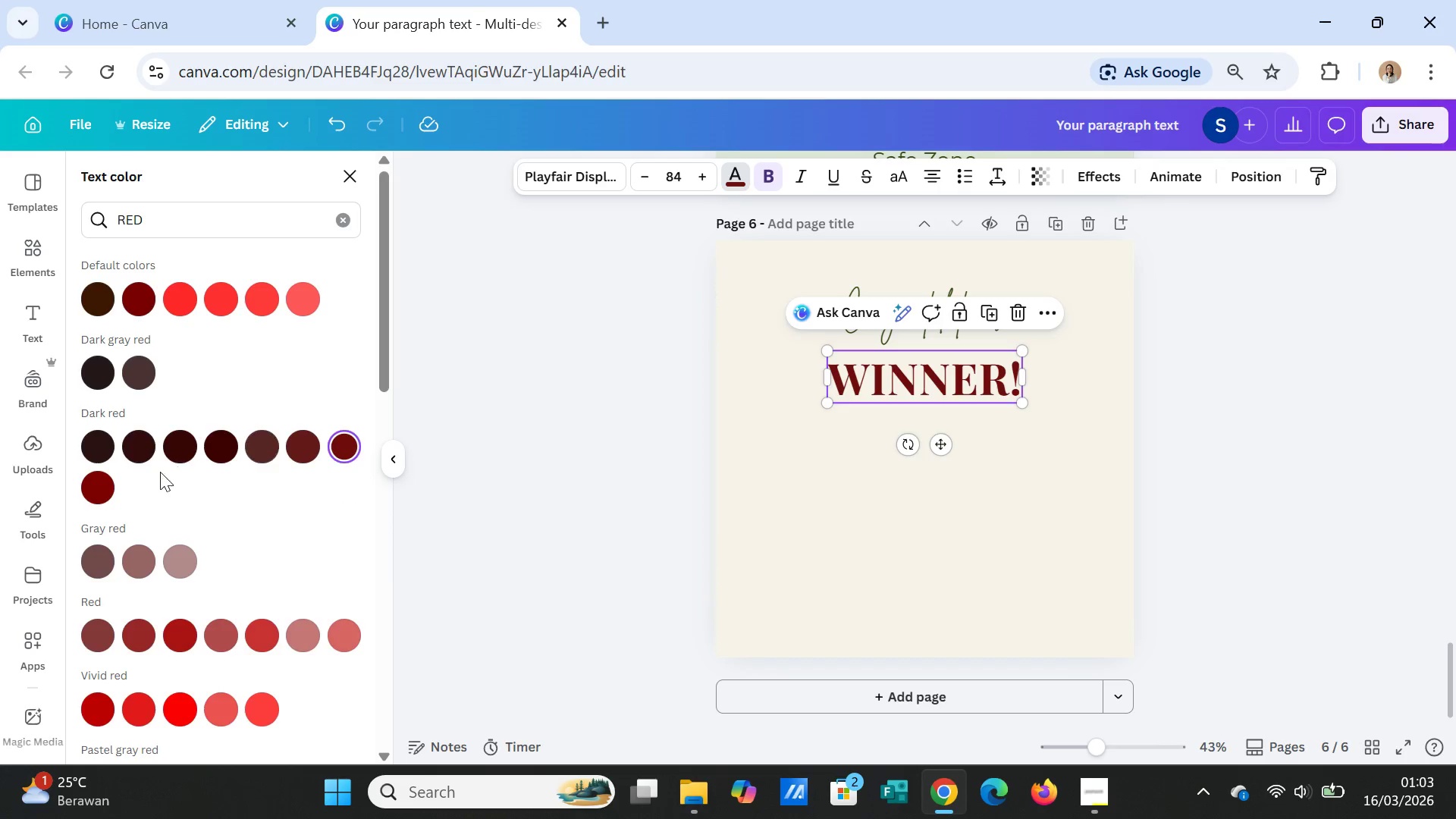 
left_click([90, 490])
 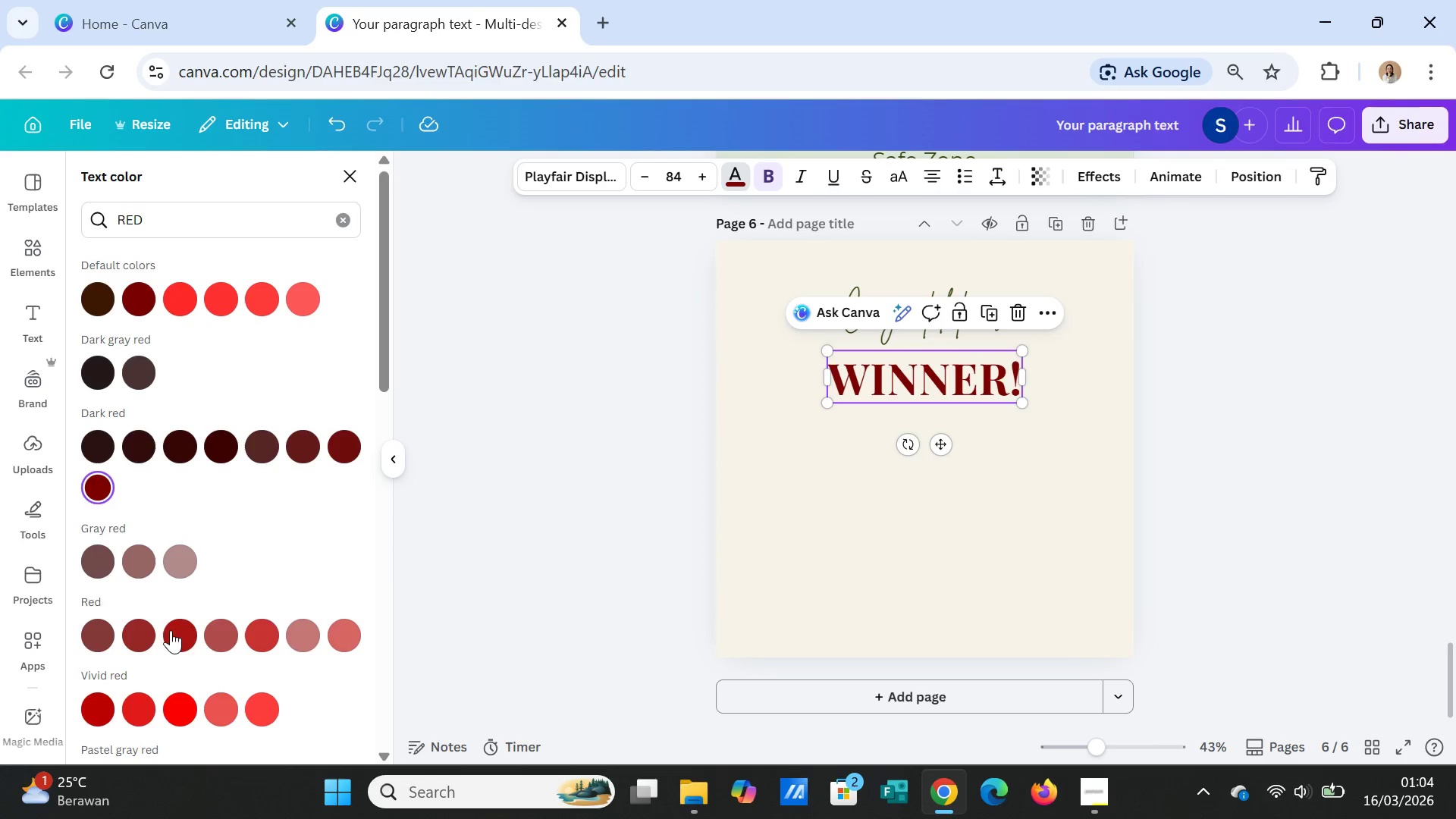 
left_click([134, 632])
 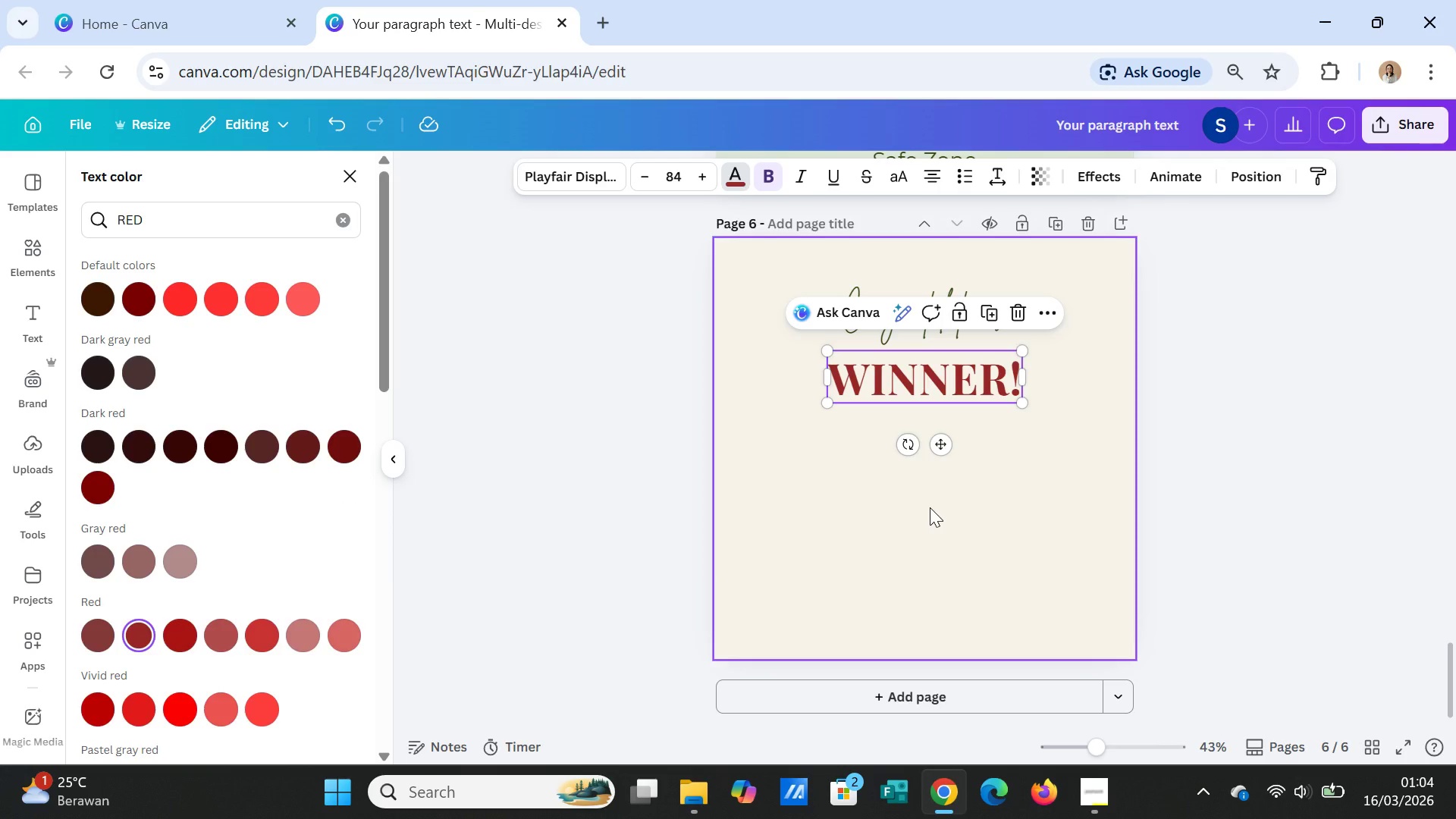 
double_click([1018, 516])
 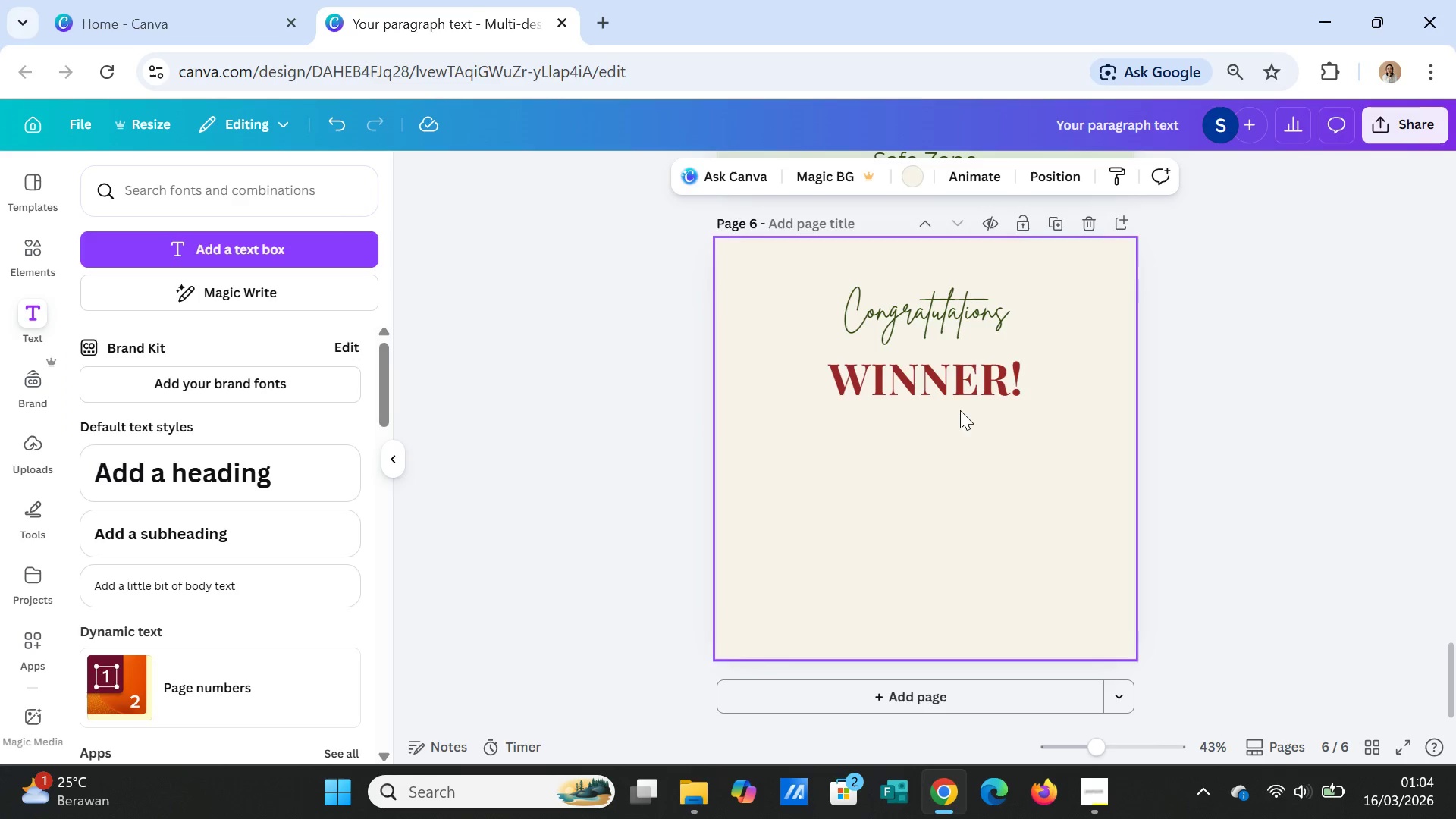 
left_click([959, 397])
 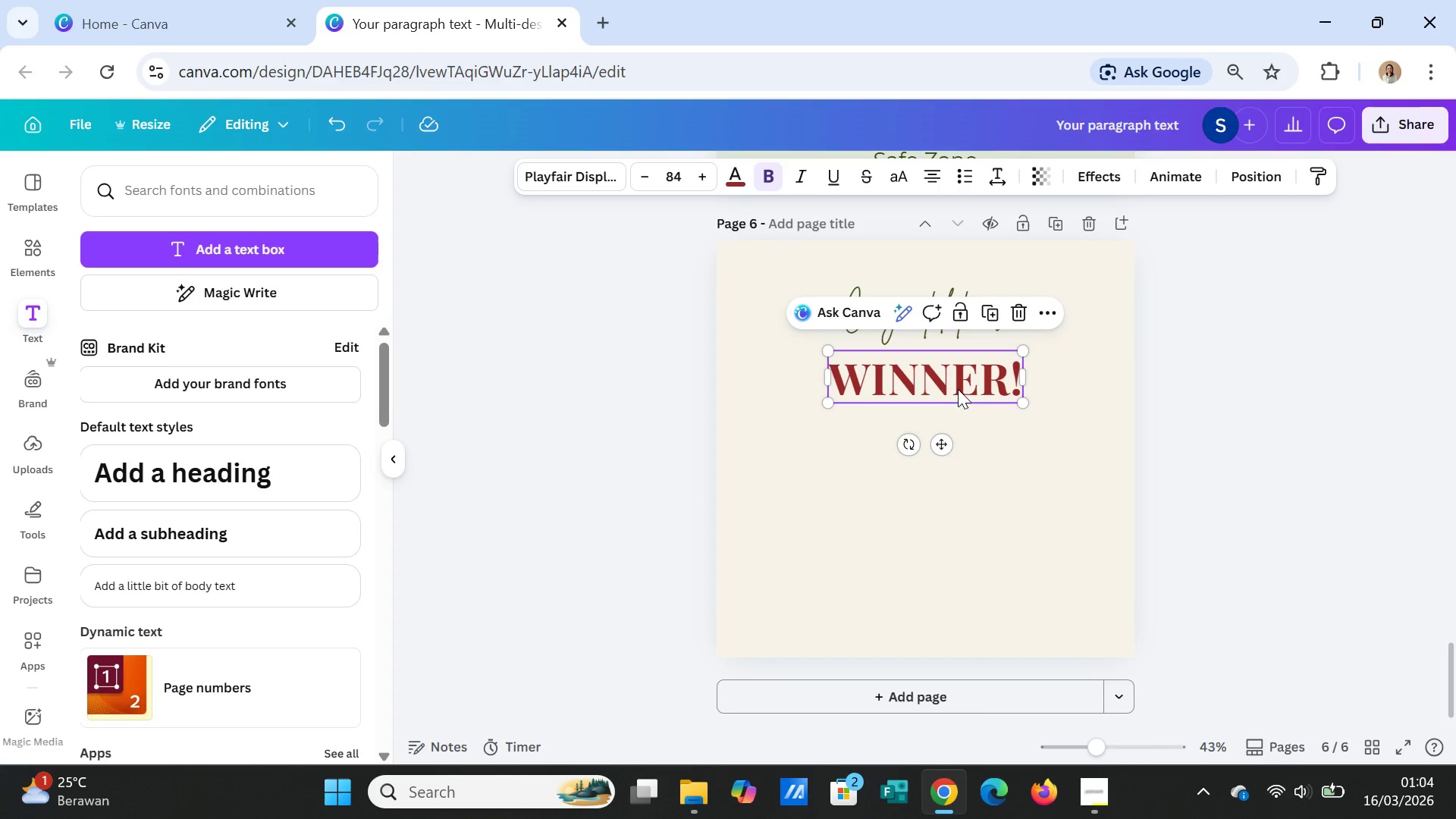 
left_click_drag(start_coordinate=[958, 389], to_coordinate=[959, 372])
 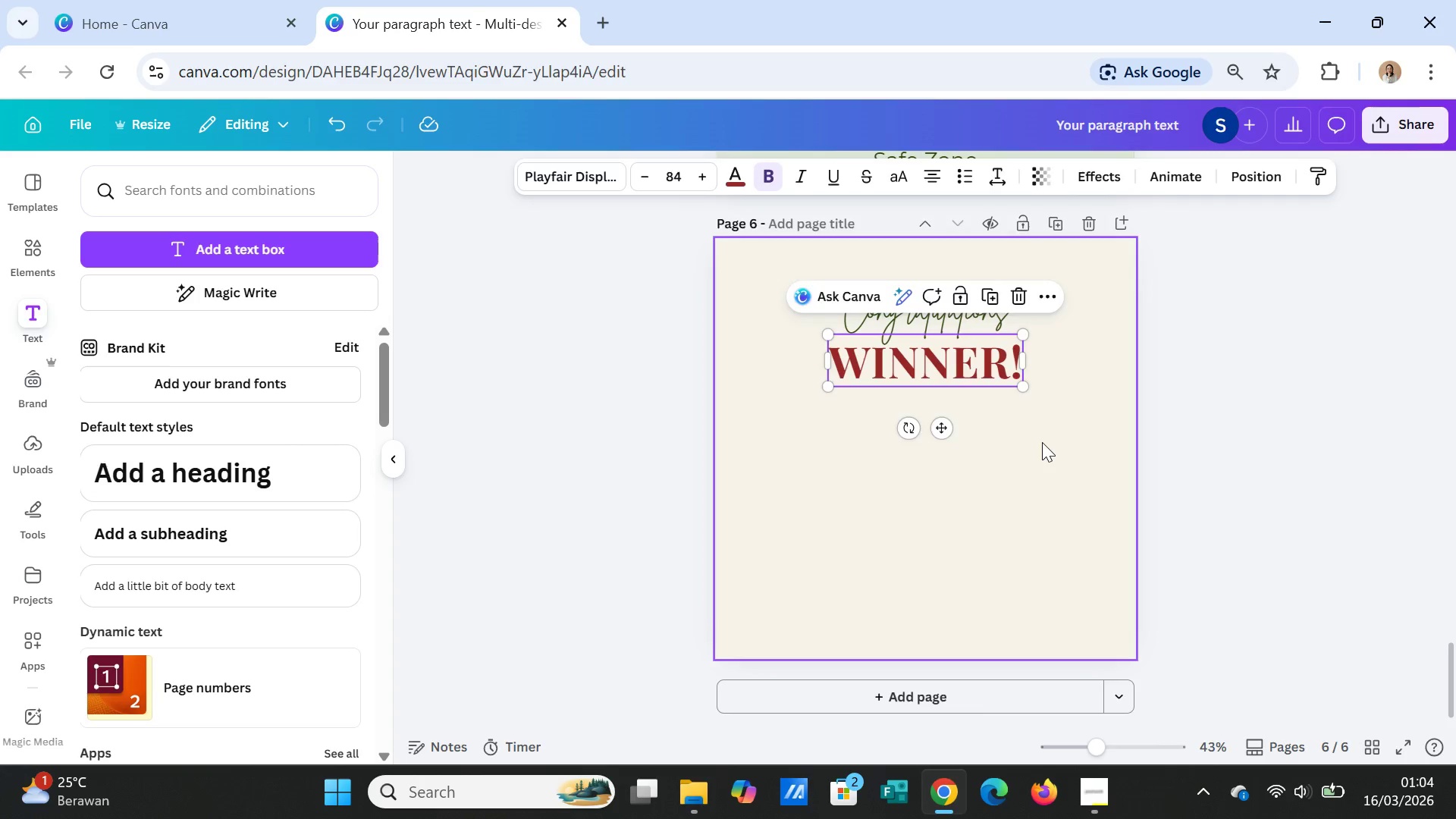 
left_click([1042, 442])
 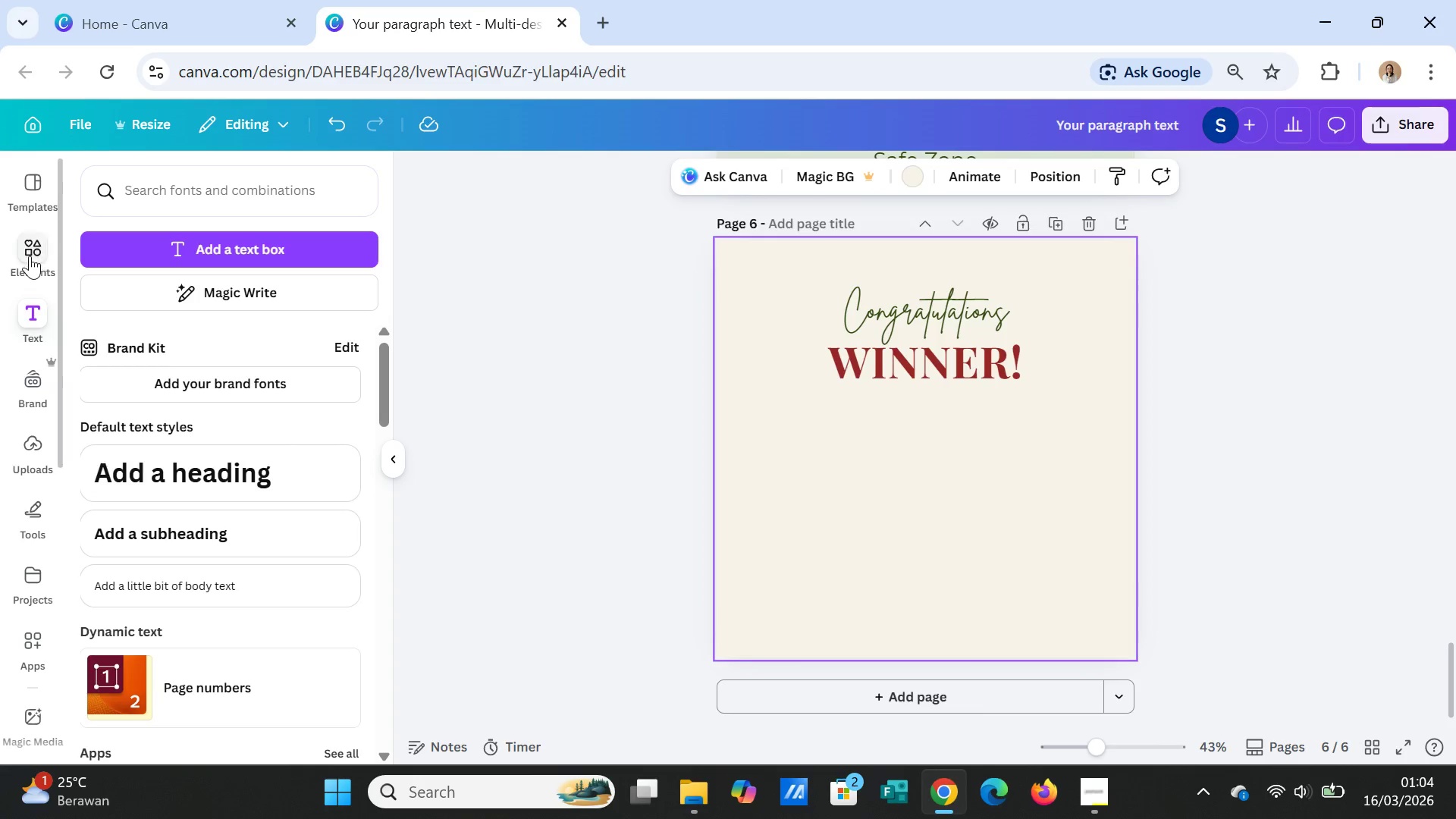 
left_click([39, 247])
 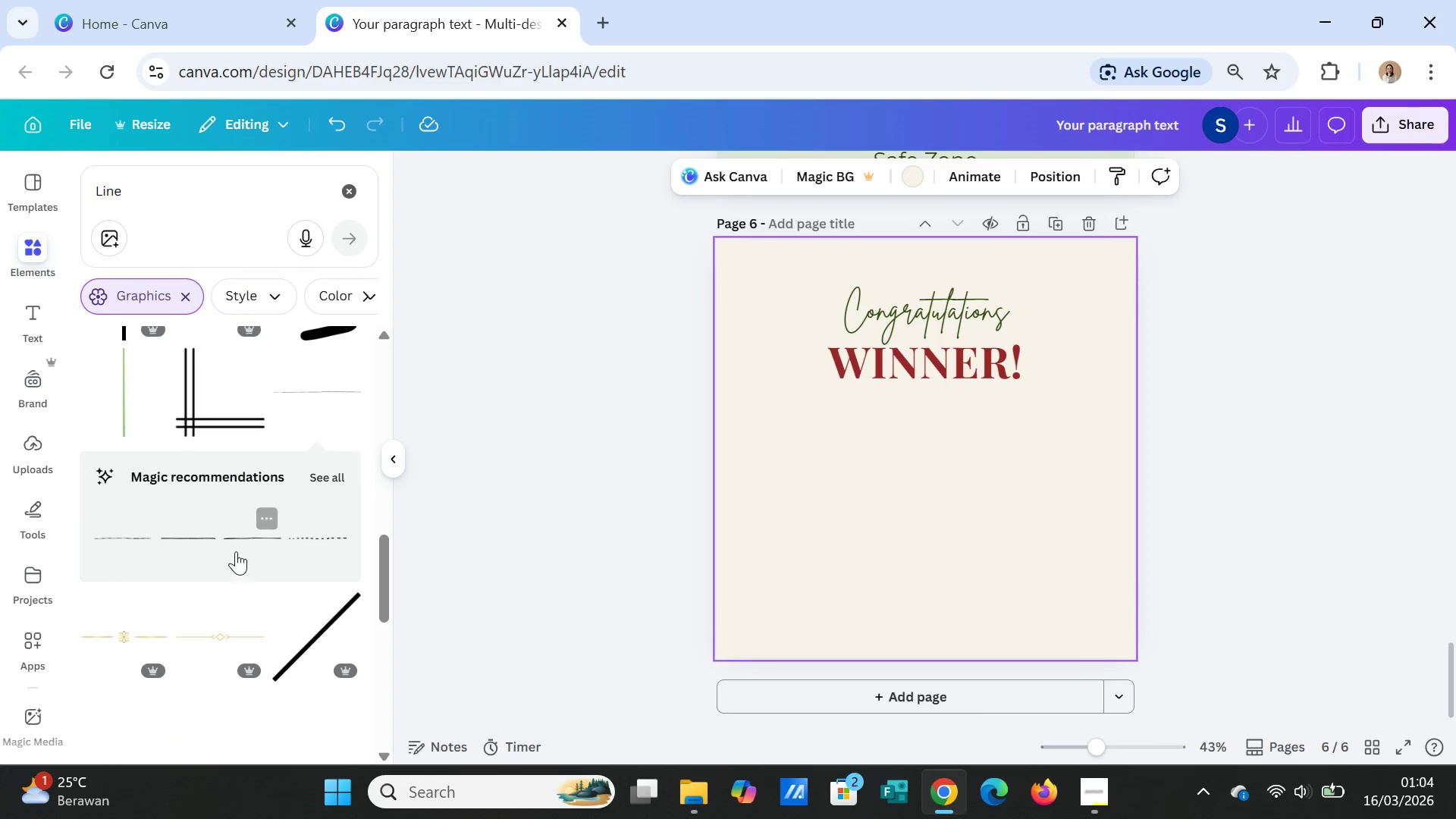 
left_click([243, 540])
 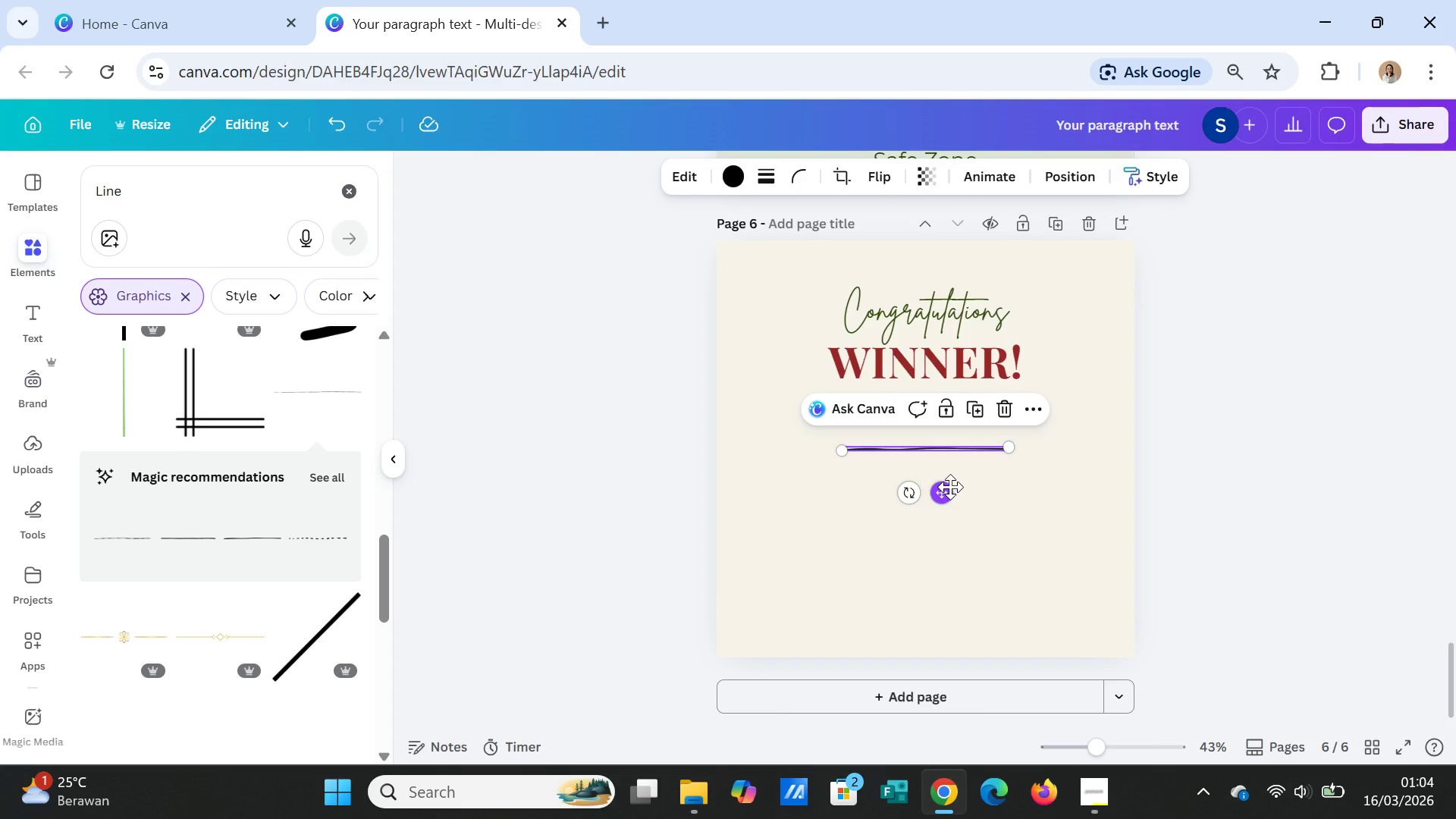 
key(Delete)
 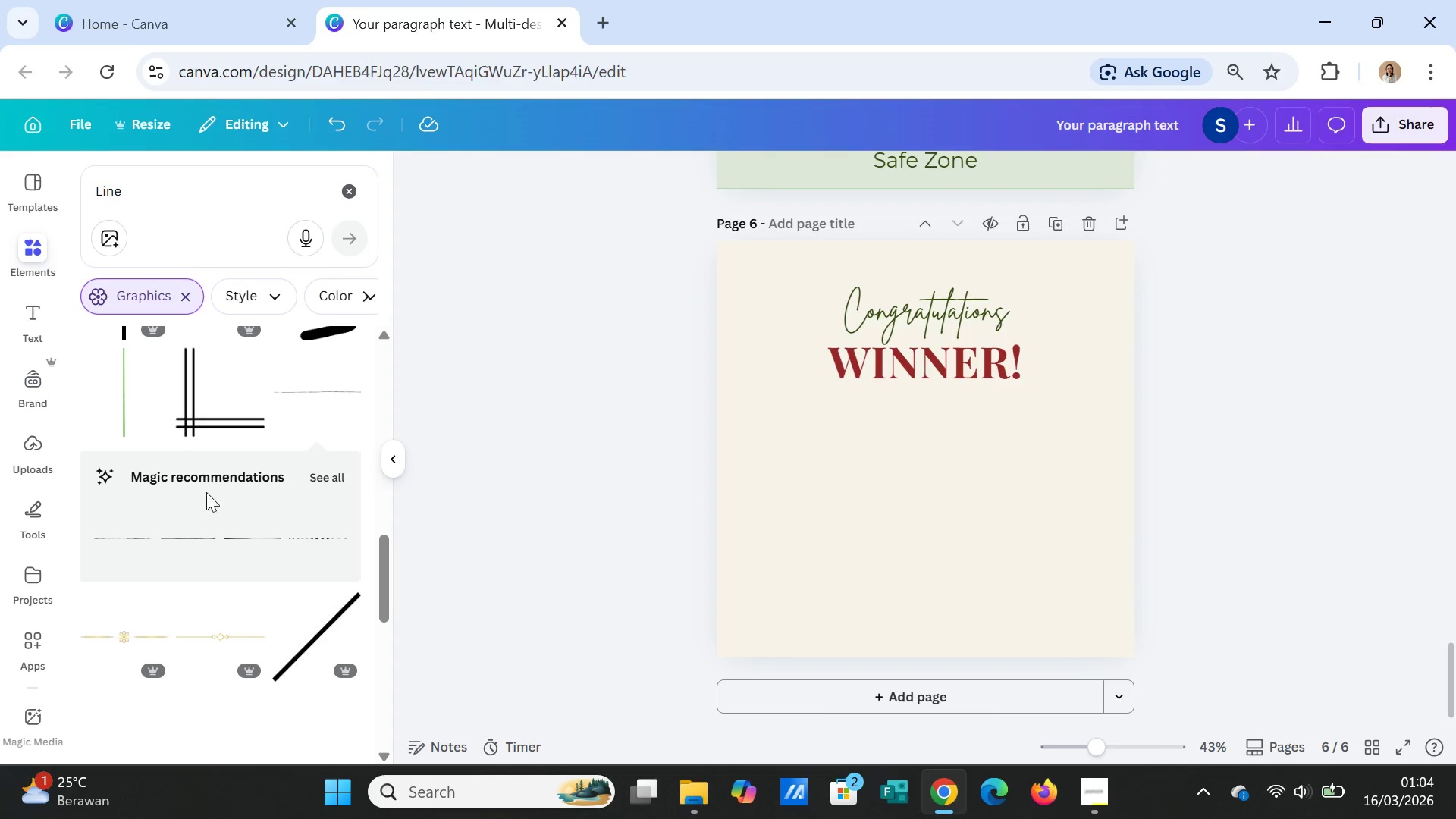 
left_click([322, 388])
 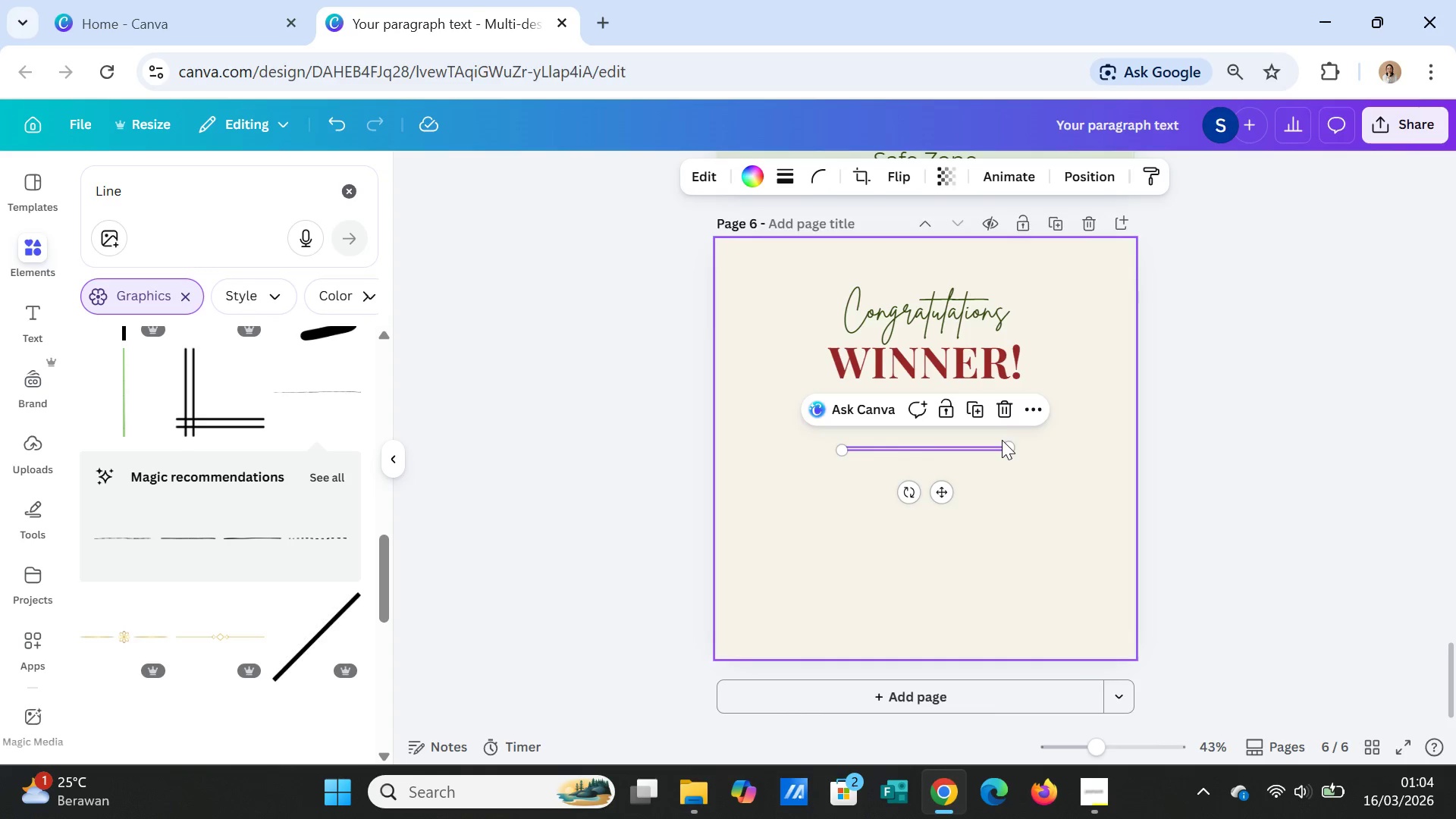 
left_click_drag(start_coordinate=[1007, 444], to_coordinate=[924, 438])
 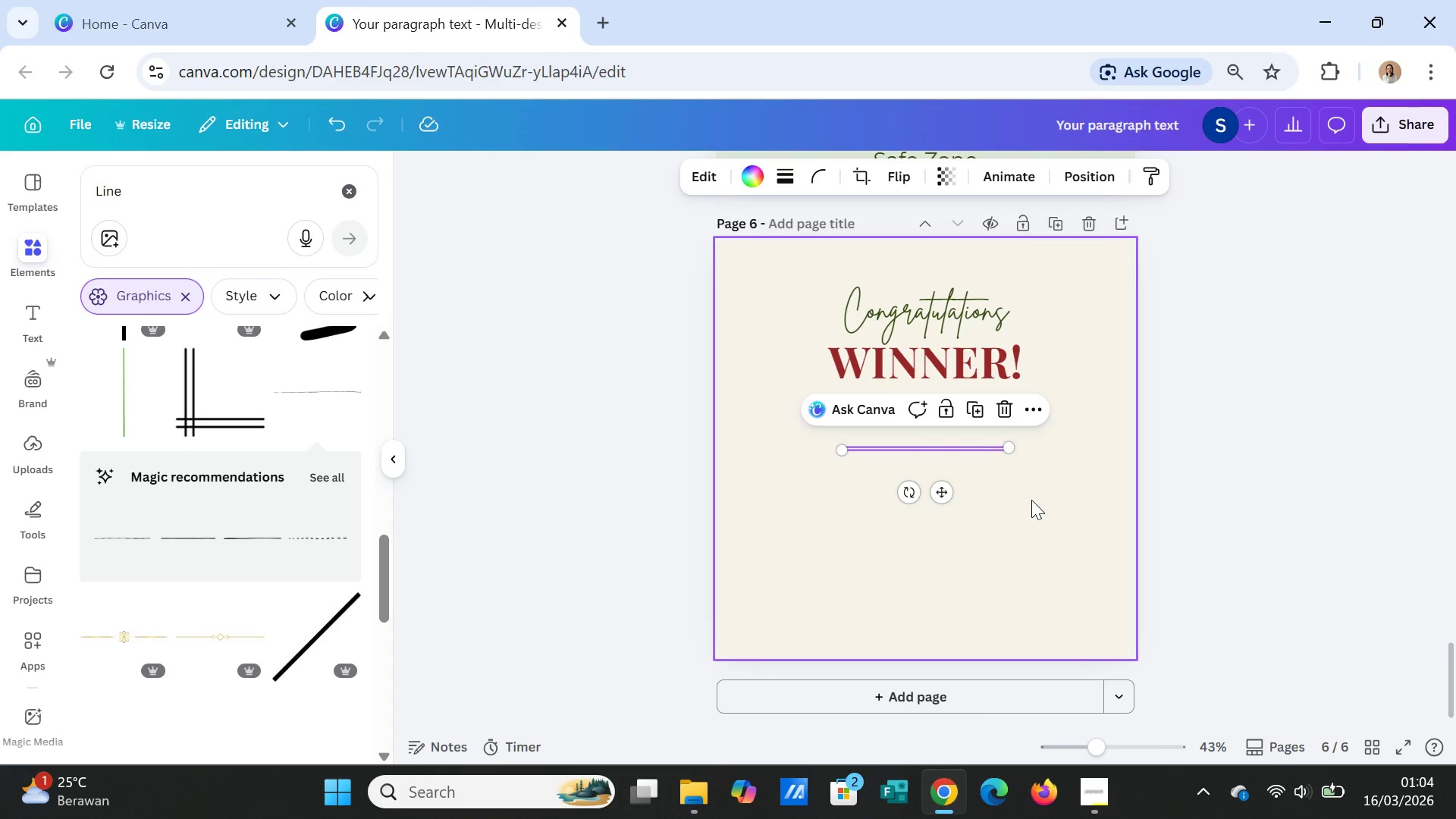 
left_click([1031, 500])
 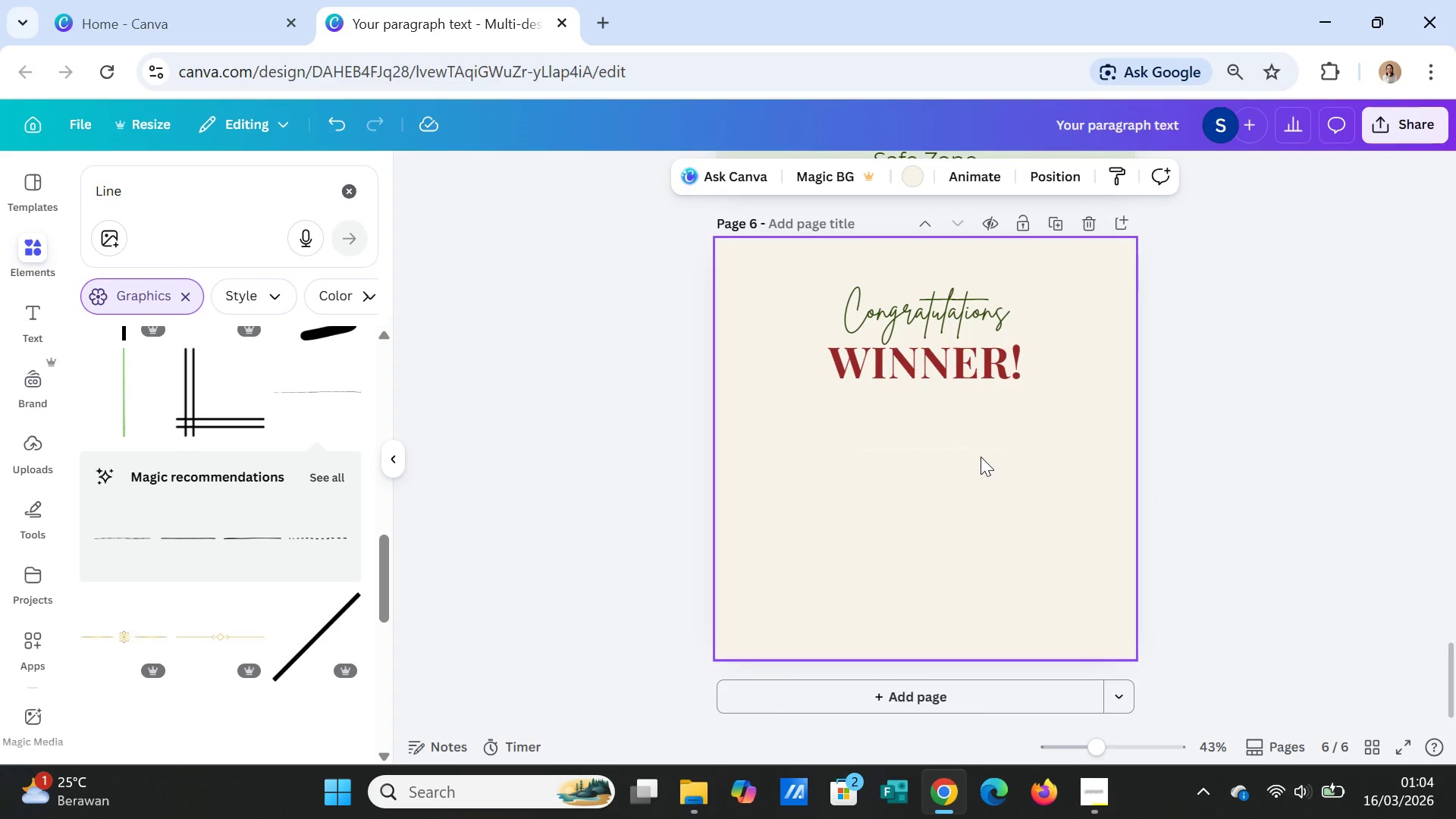 
left_click([981, 453])
 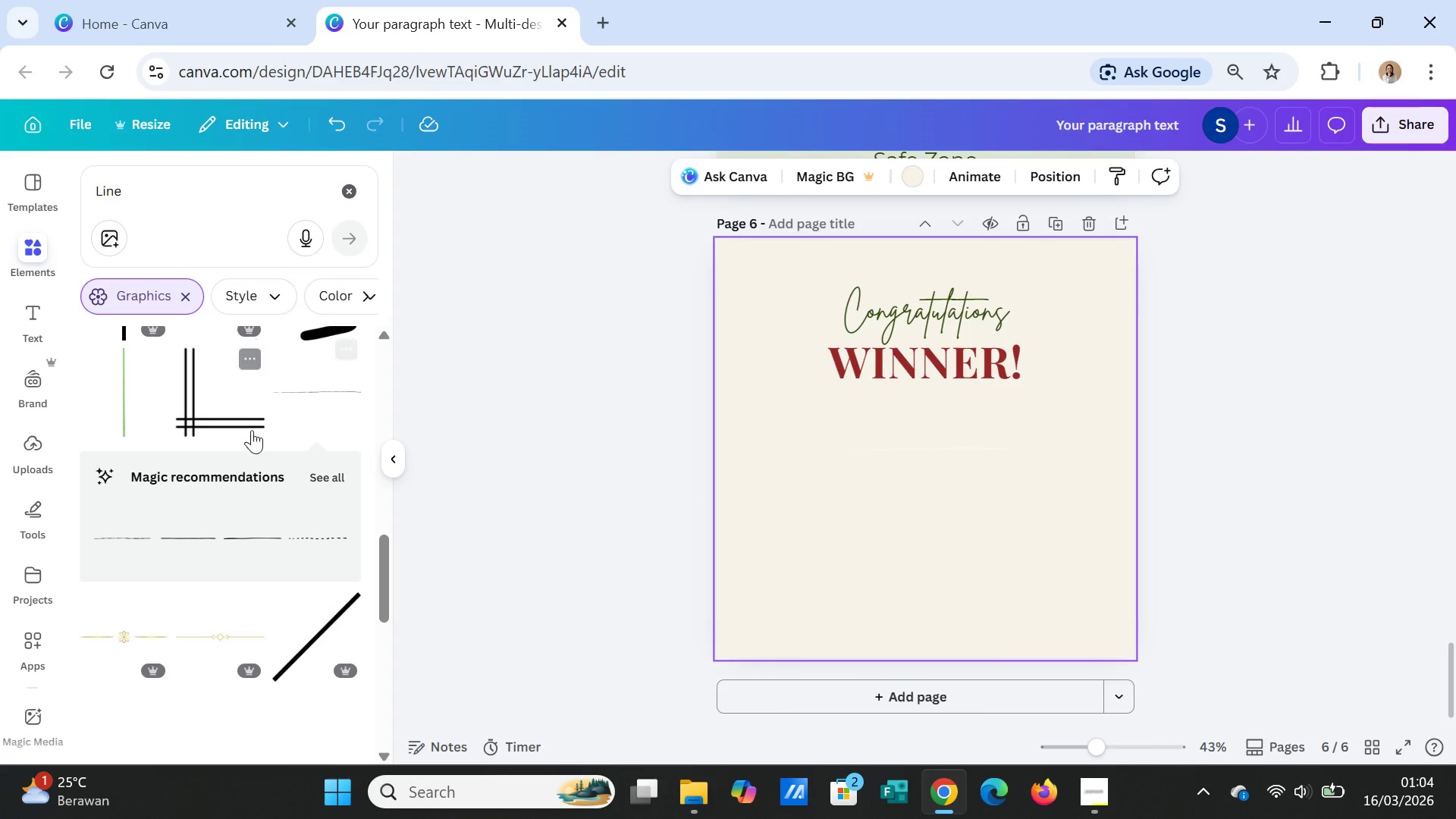 
scroll: coordinate [253, 469], scroll_direction: up, amount: 3.0
 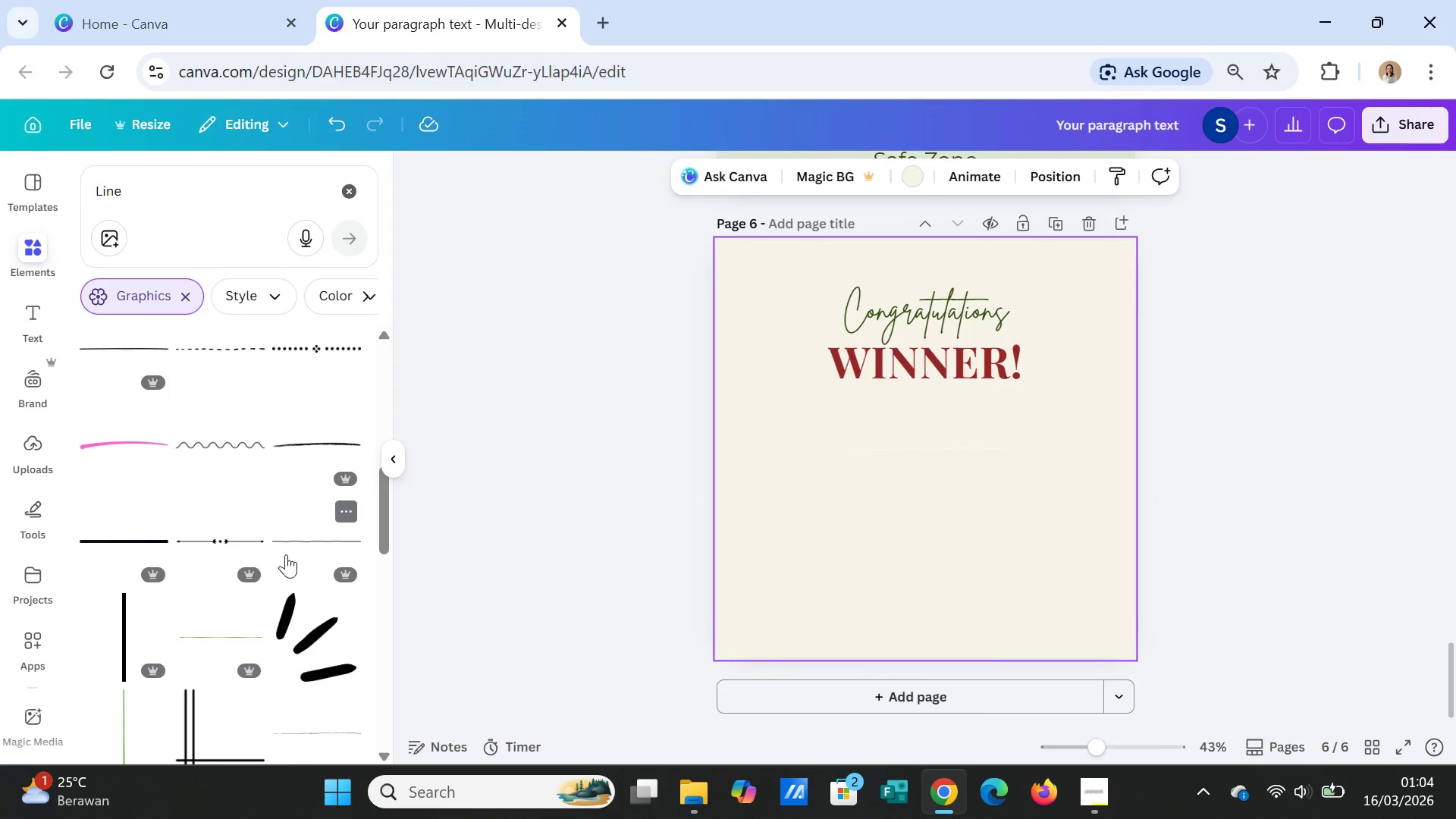 
scroll: coordinate [131, 560], scroll_direction: down, amount: 8.0
 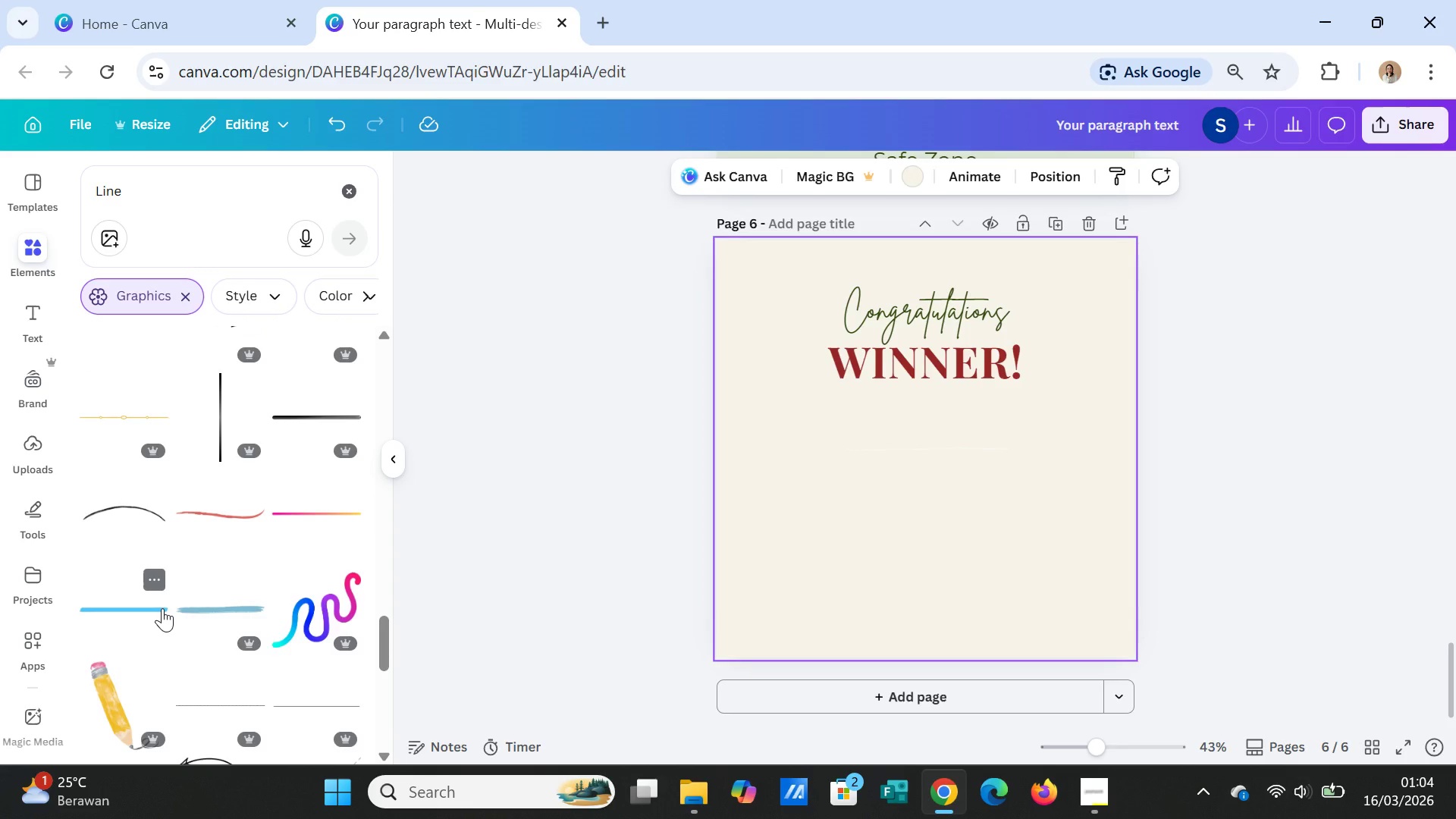 
left_click([206, 511])
 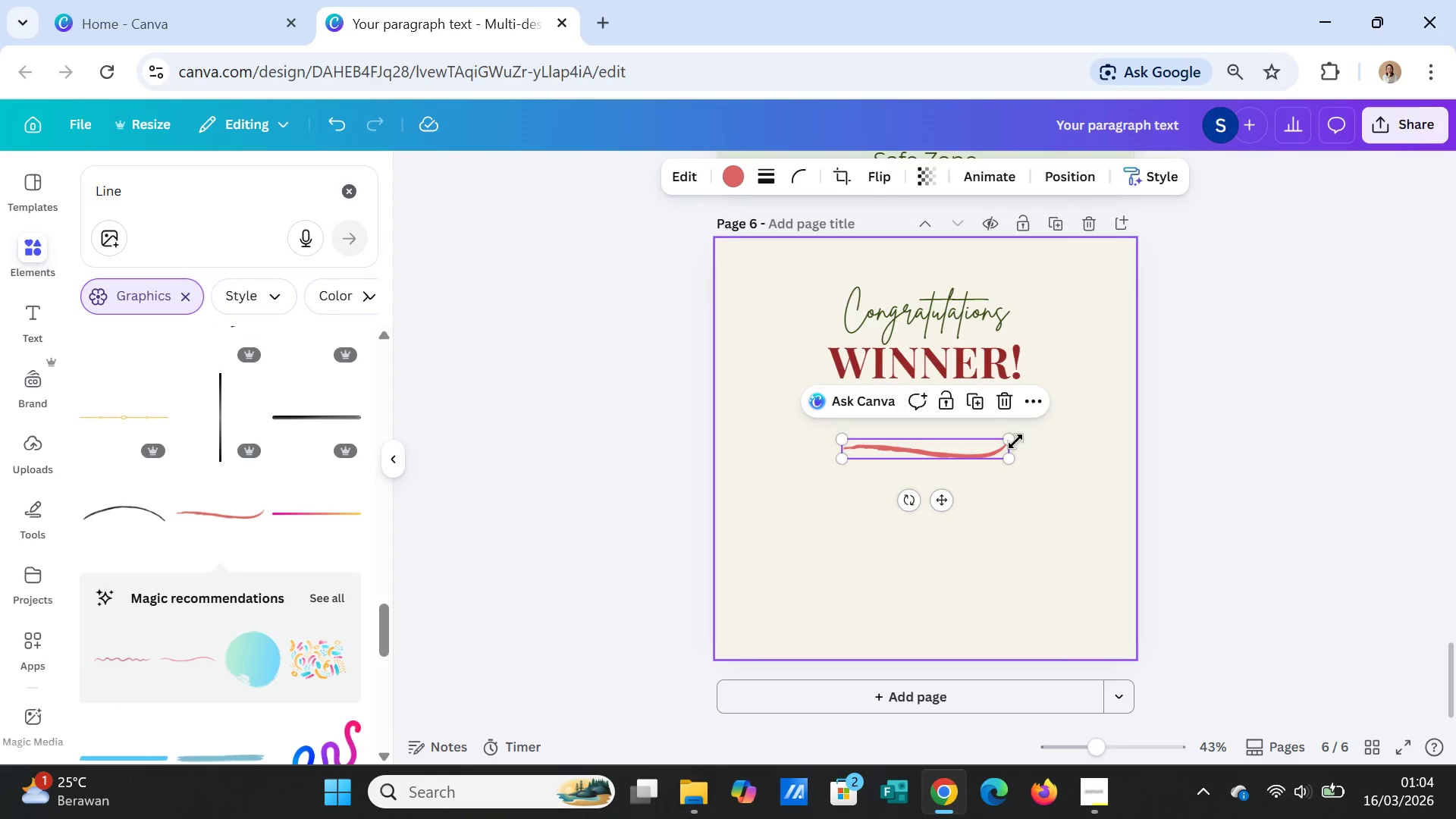 
left_click_drag(start_coordinate=[1012, 439], to_coordinate=[941, 442])
 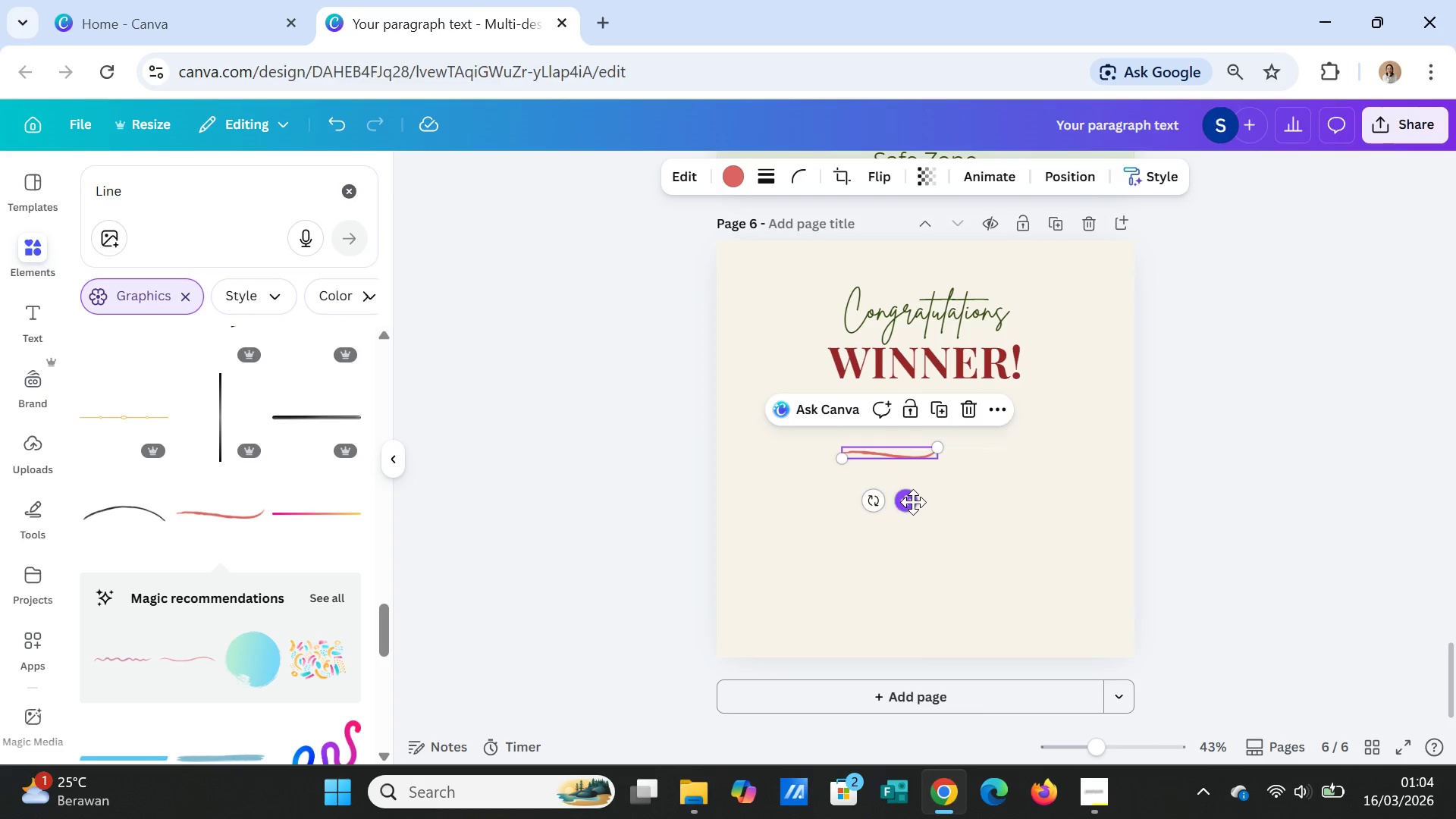 
left_click_drag(start_coordinate=[913, 502], to_coordinate=[831, 463])
 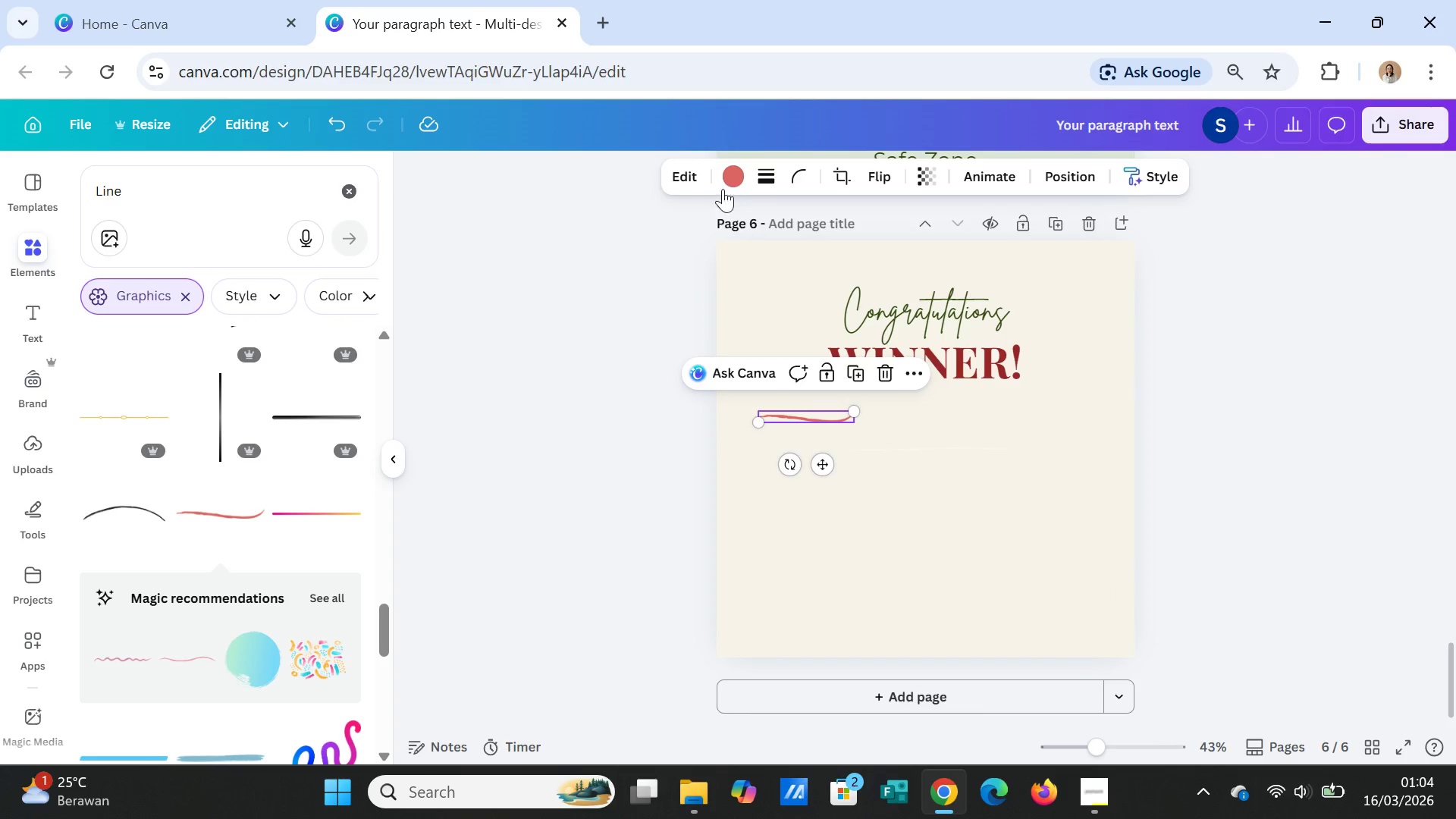 
left_click([732, 181])
 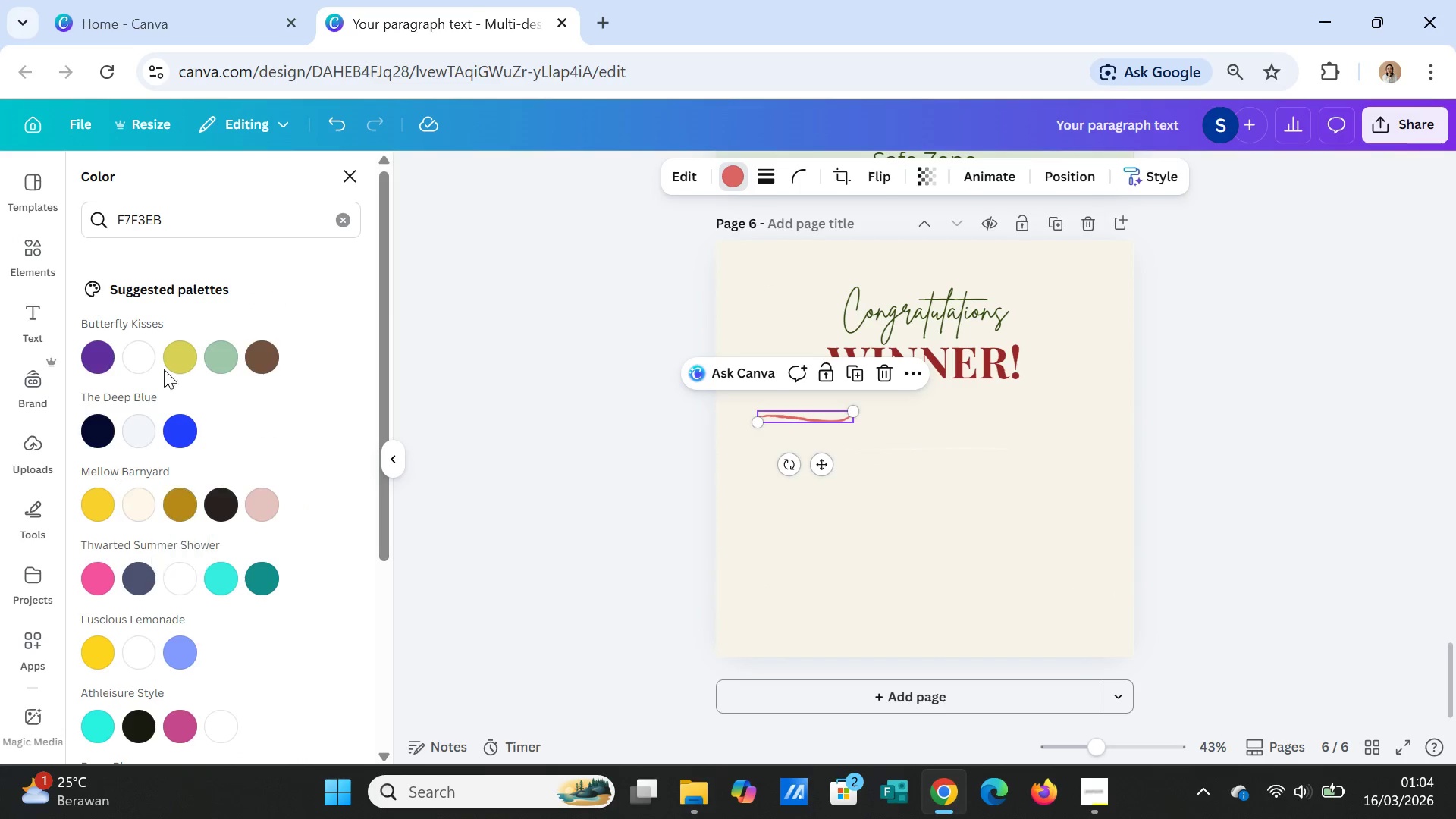 
left_click([338, 213])
 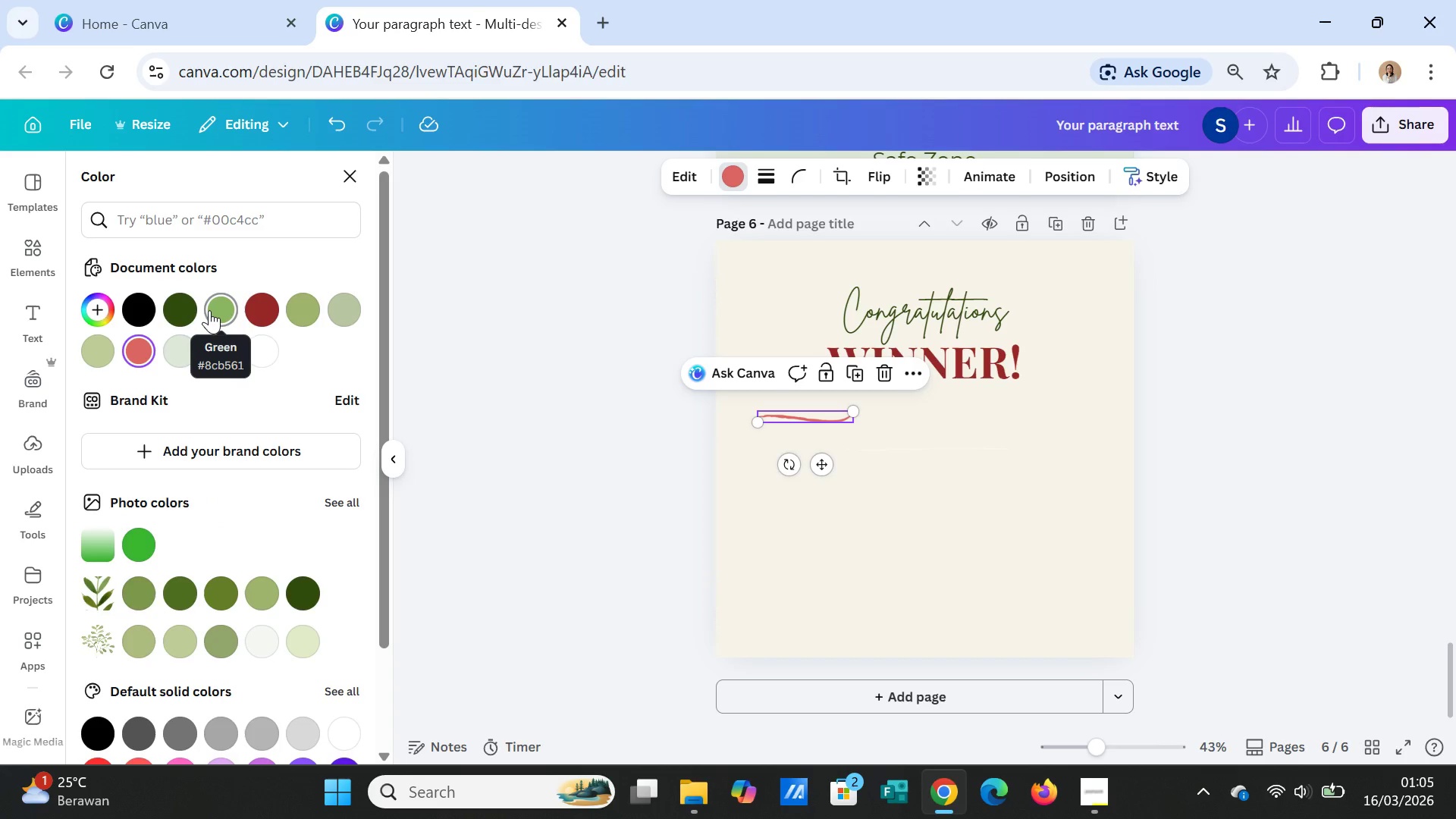 
wait(5.05)
 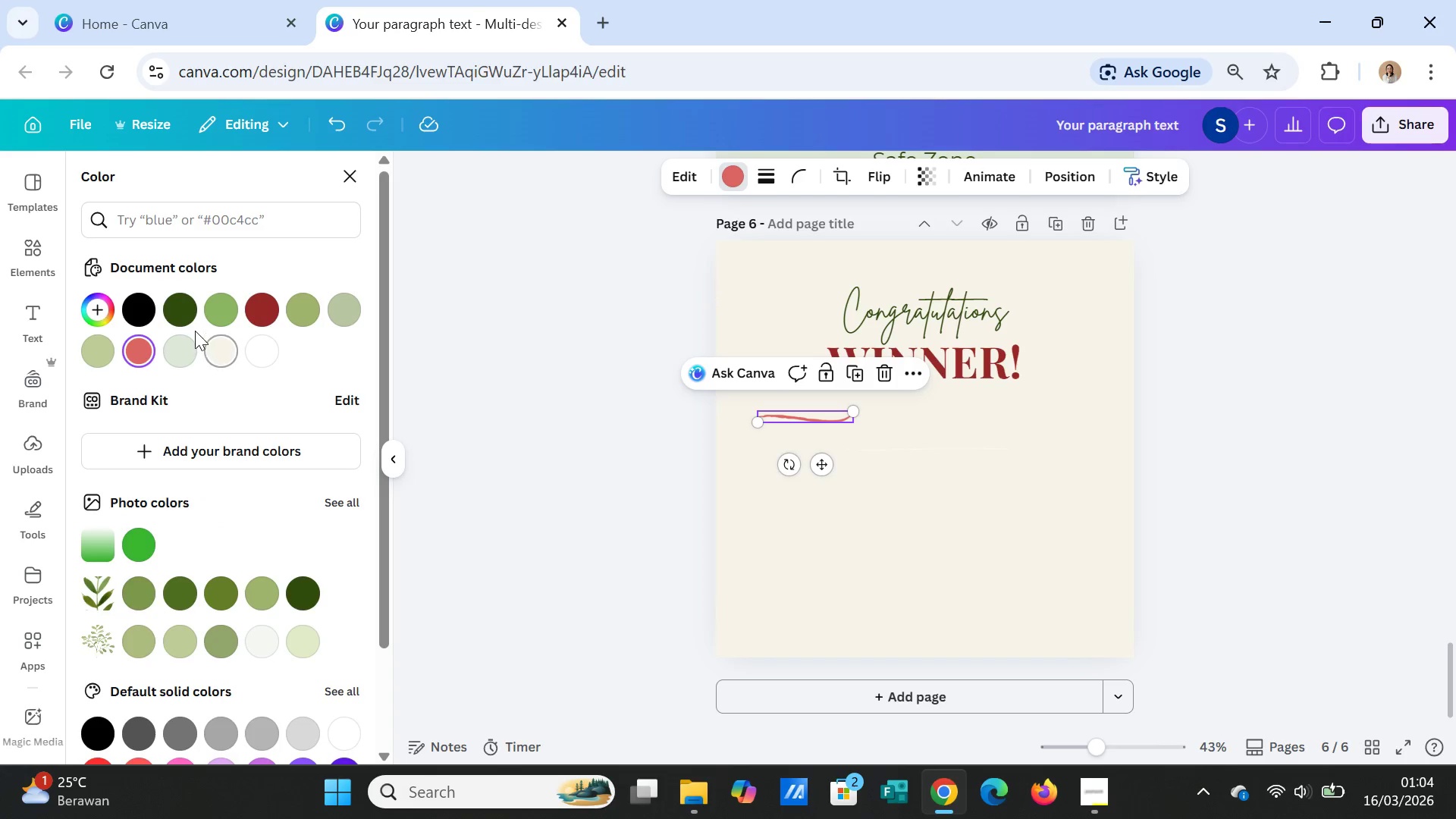 
left_click([134, 302])
 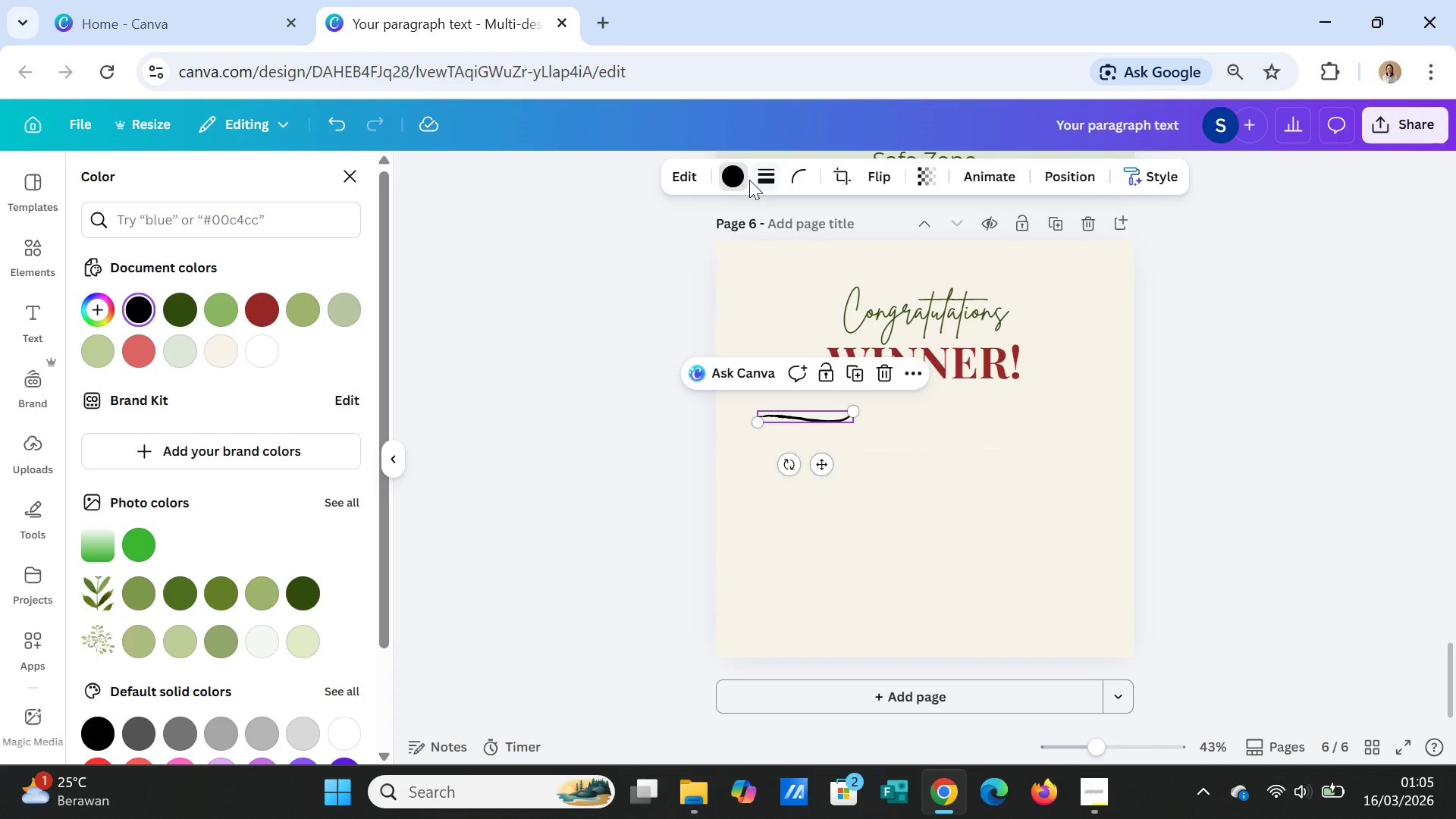 
left_click([767, 176])
 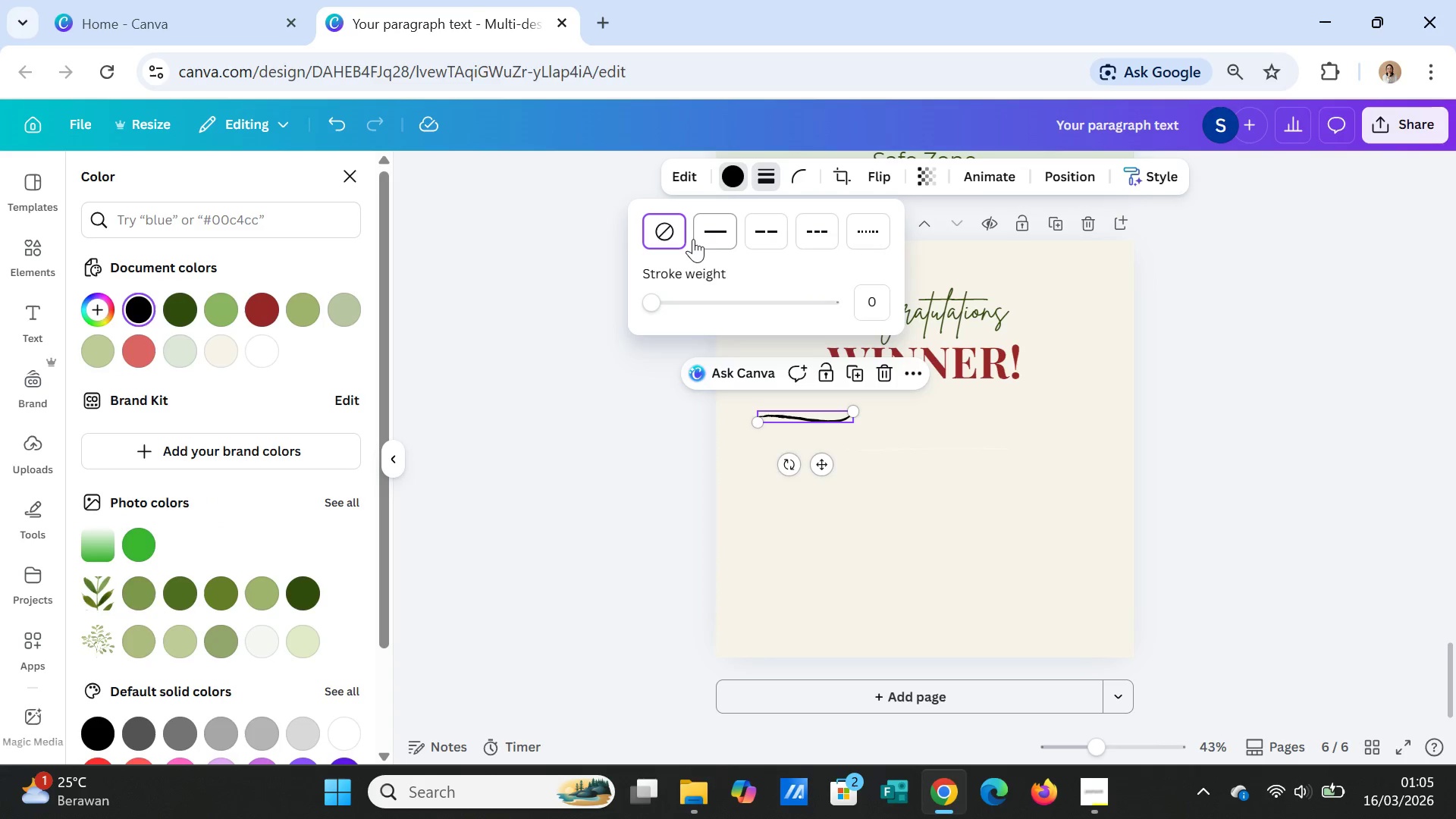 
left_click([708, 228])
 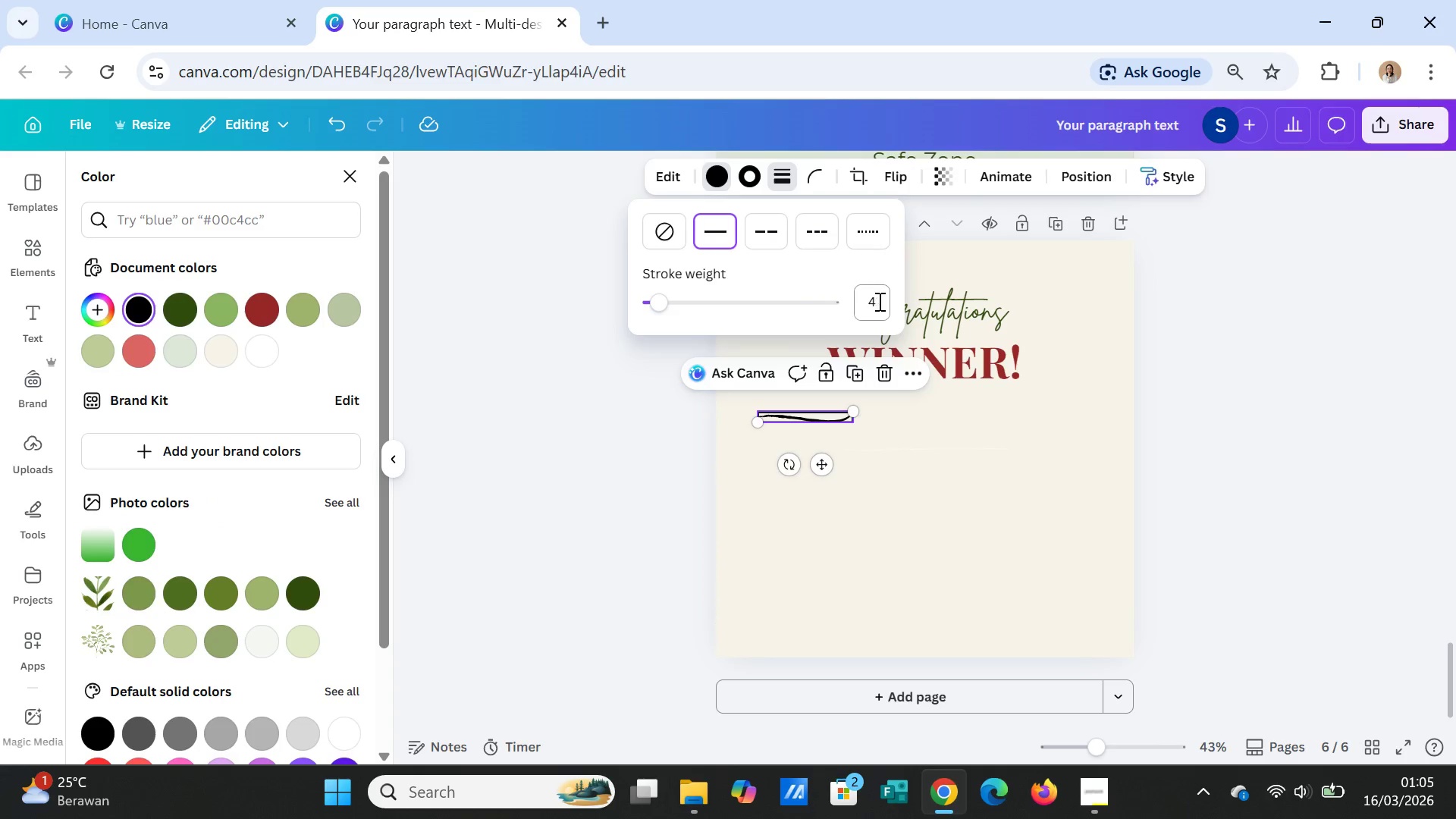 
left_click([879, 301])
 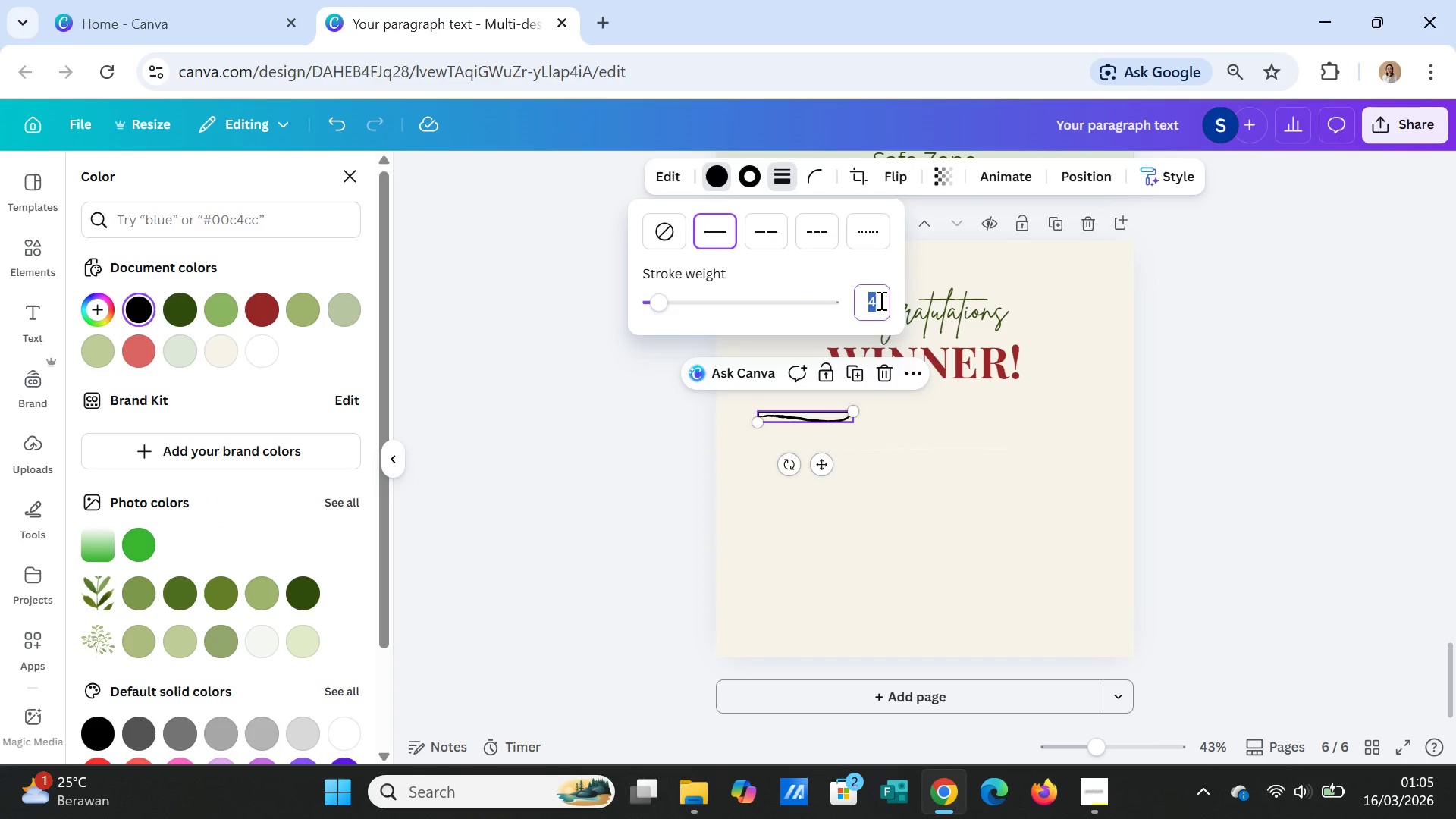 
key(1)
 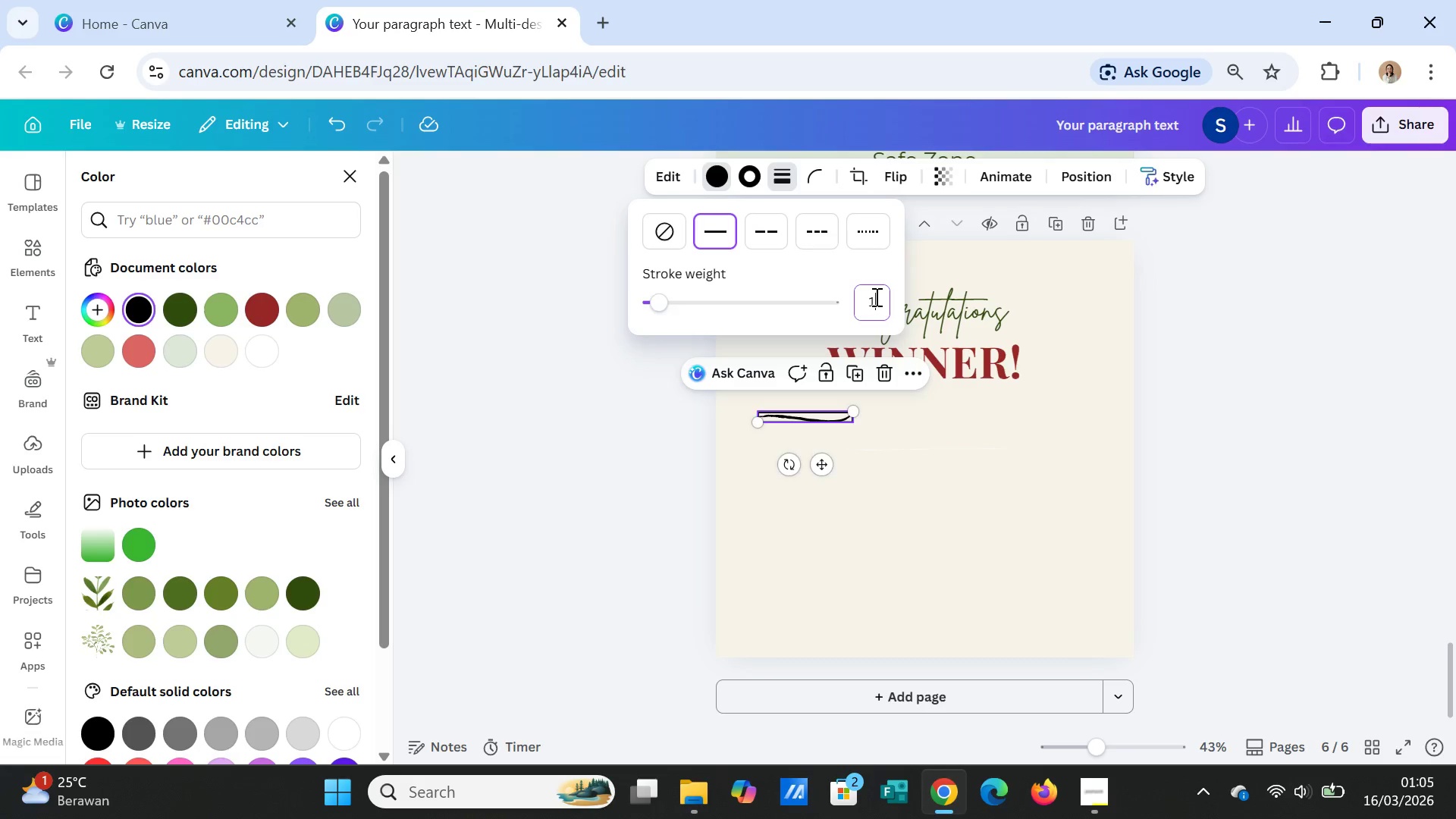 
key(Enter)
 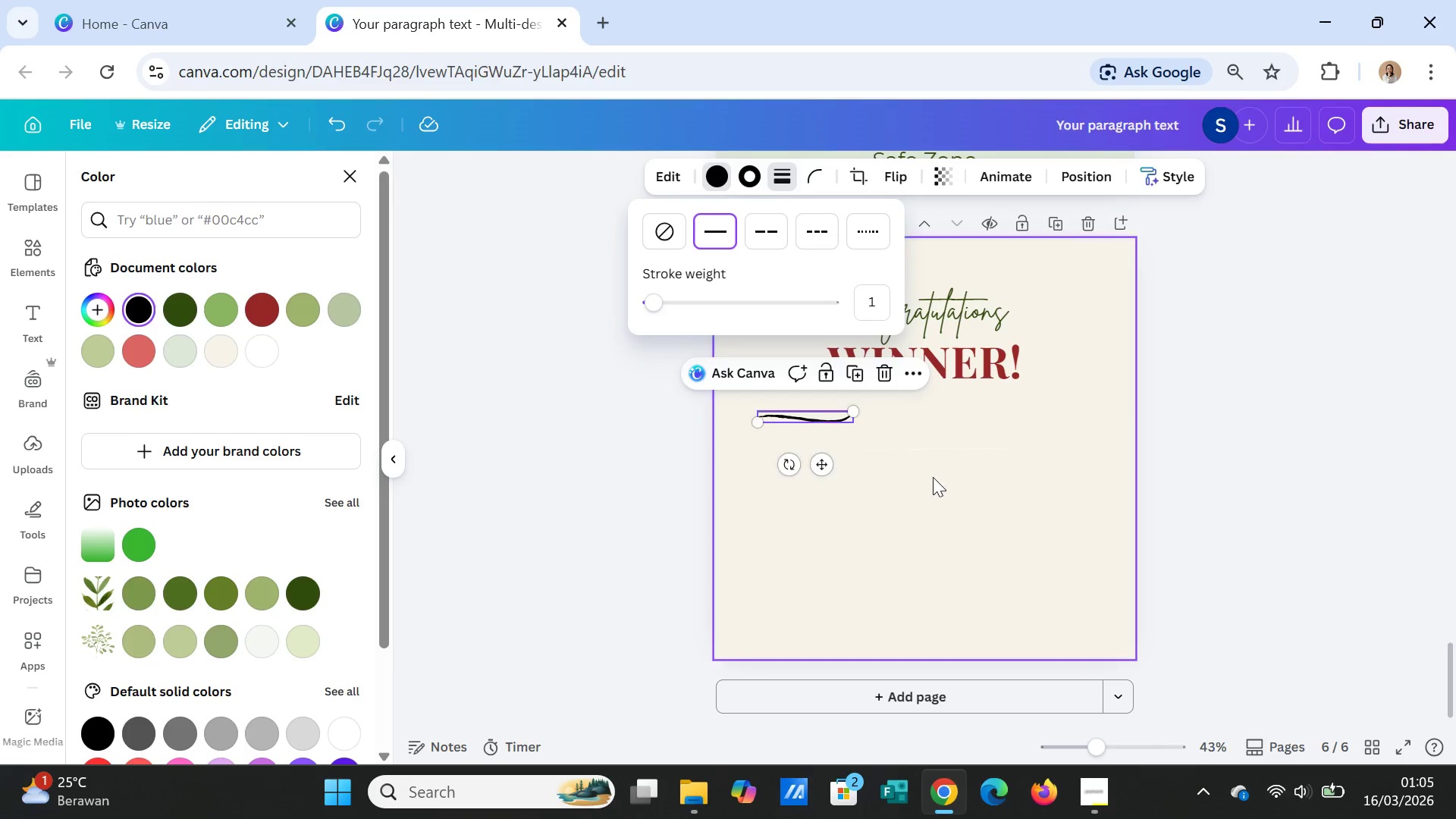 
left_click([937, 482])
 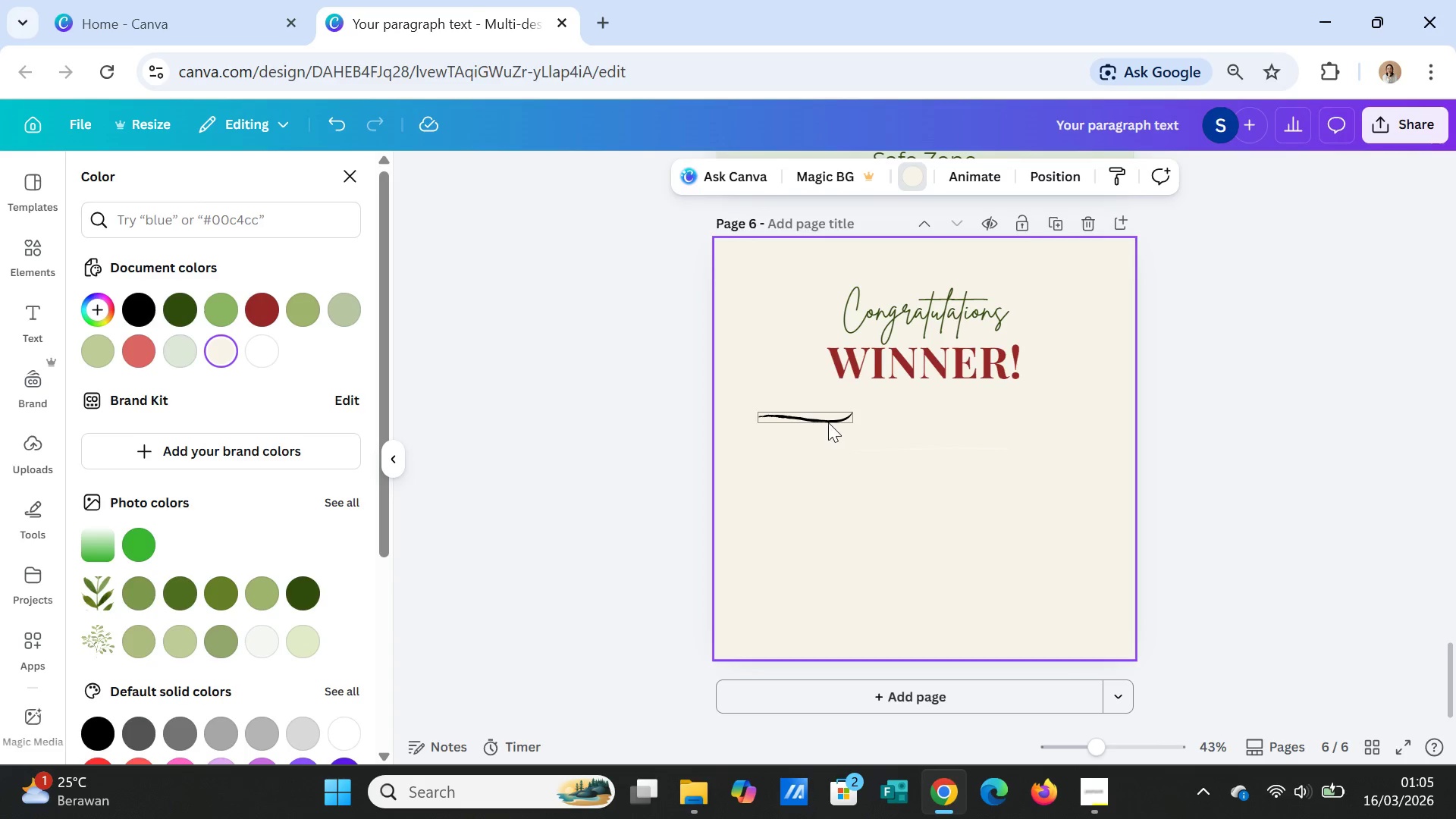 
left_click([827, 421])
 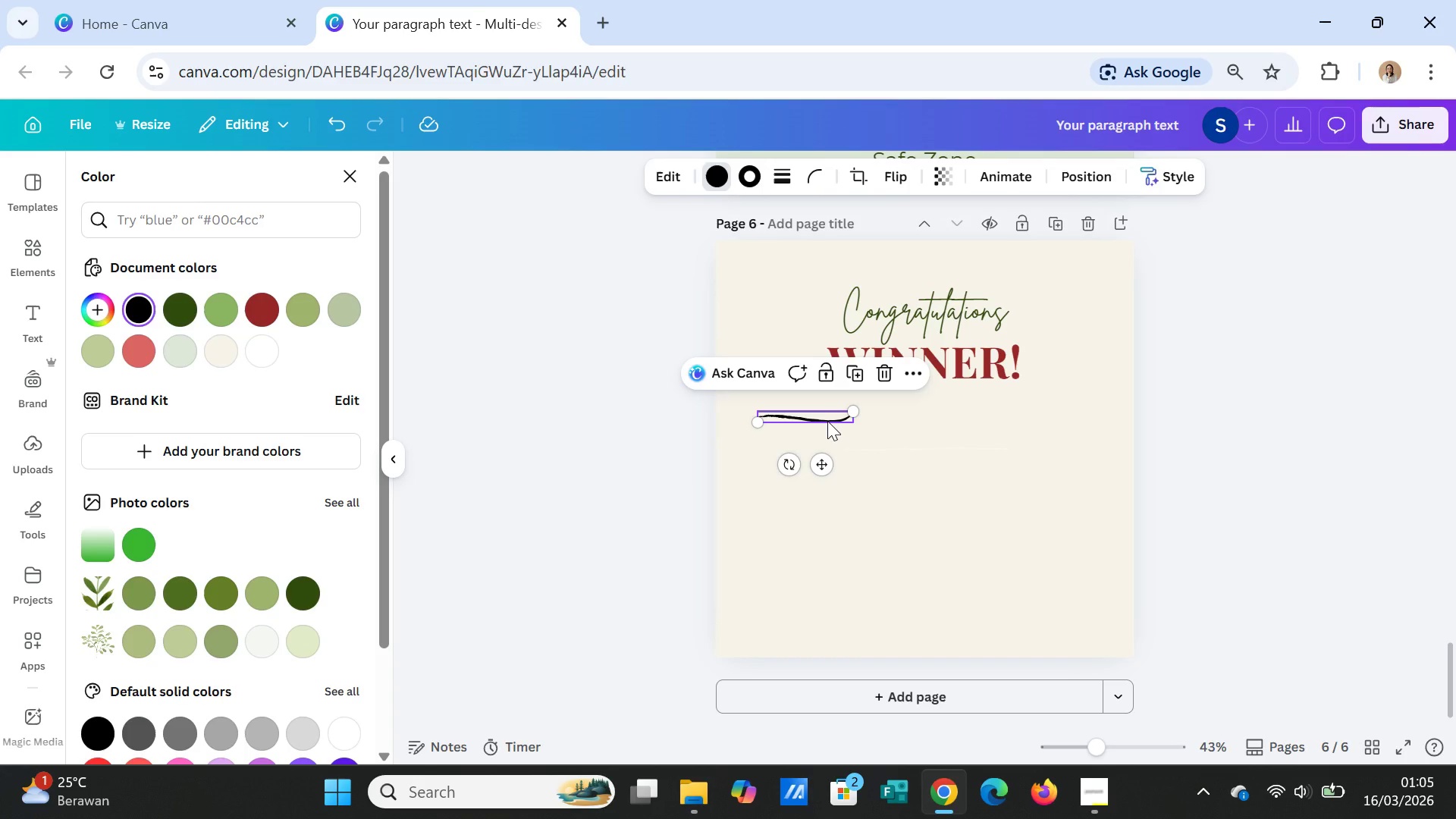 
key(Delete)
 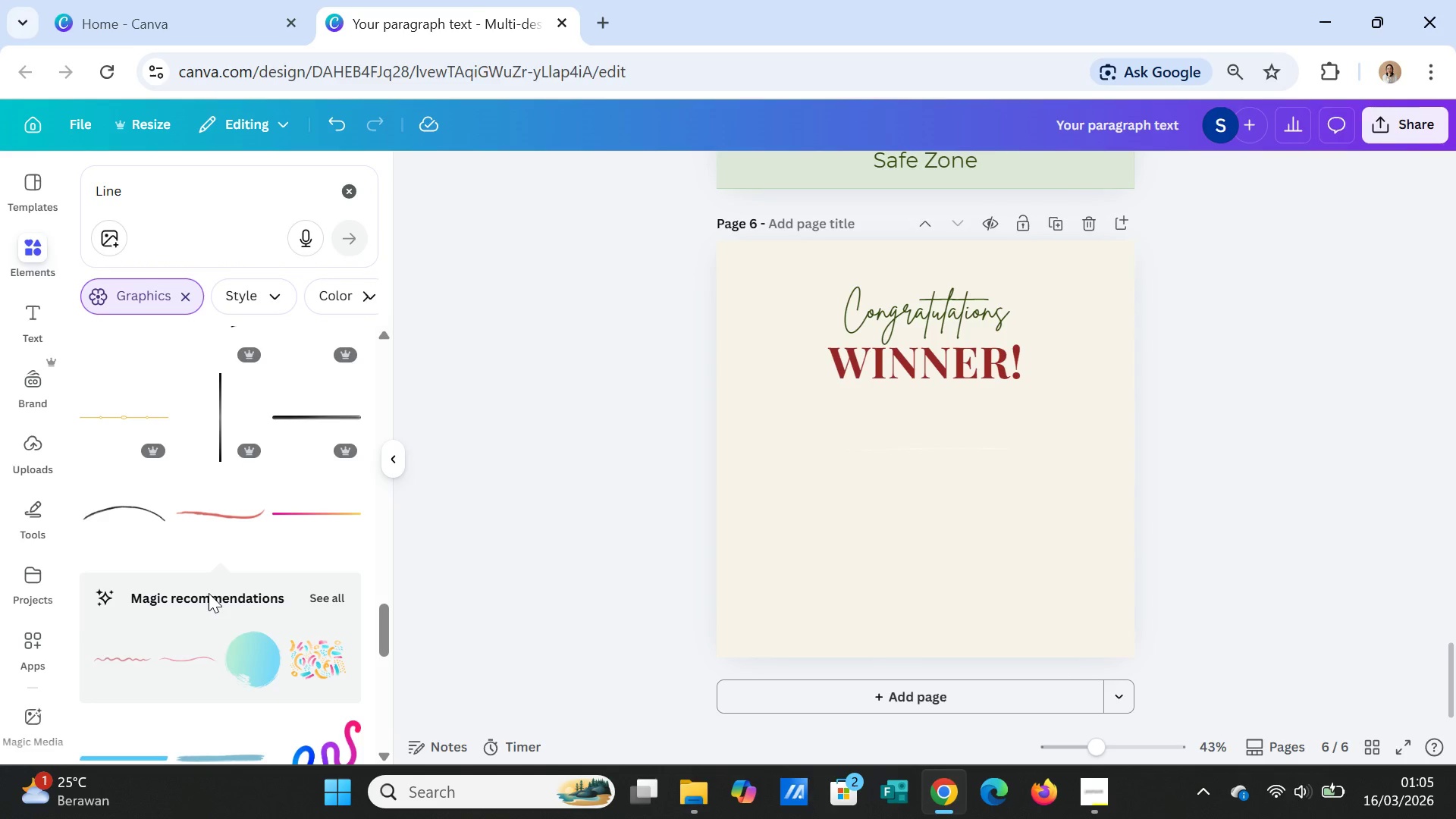 
scroll: coordinate [217, 592], scroll_direction: down, amount: 2.0
 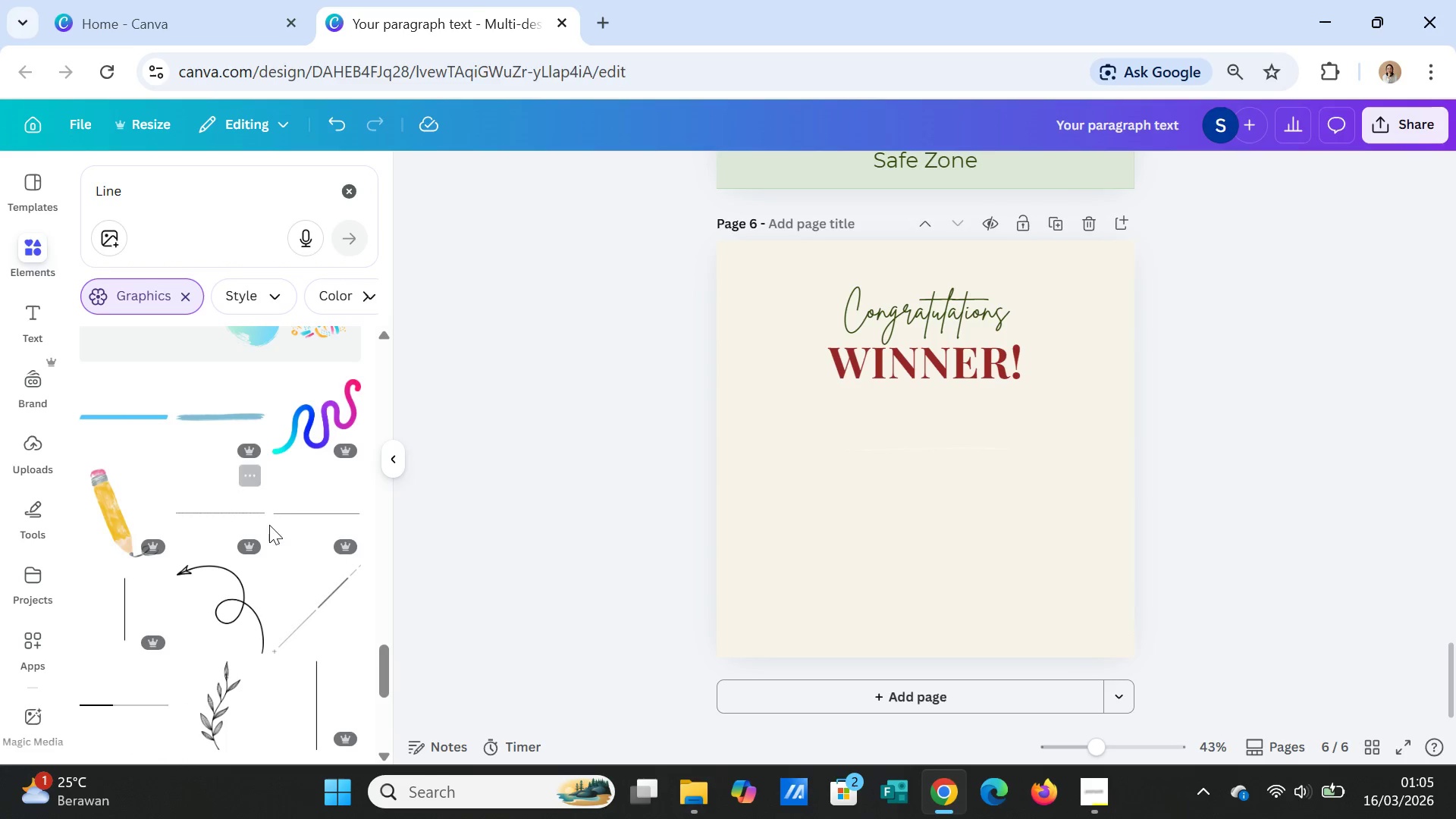 
left_click([246, 506])
 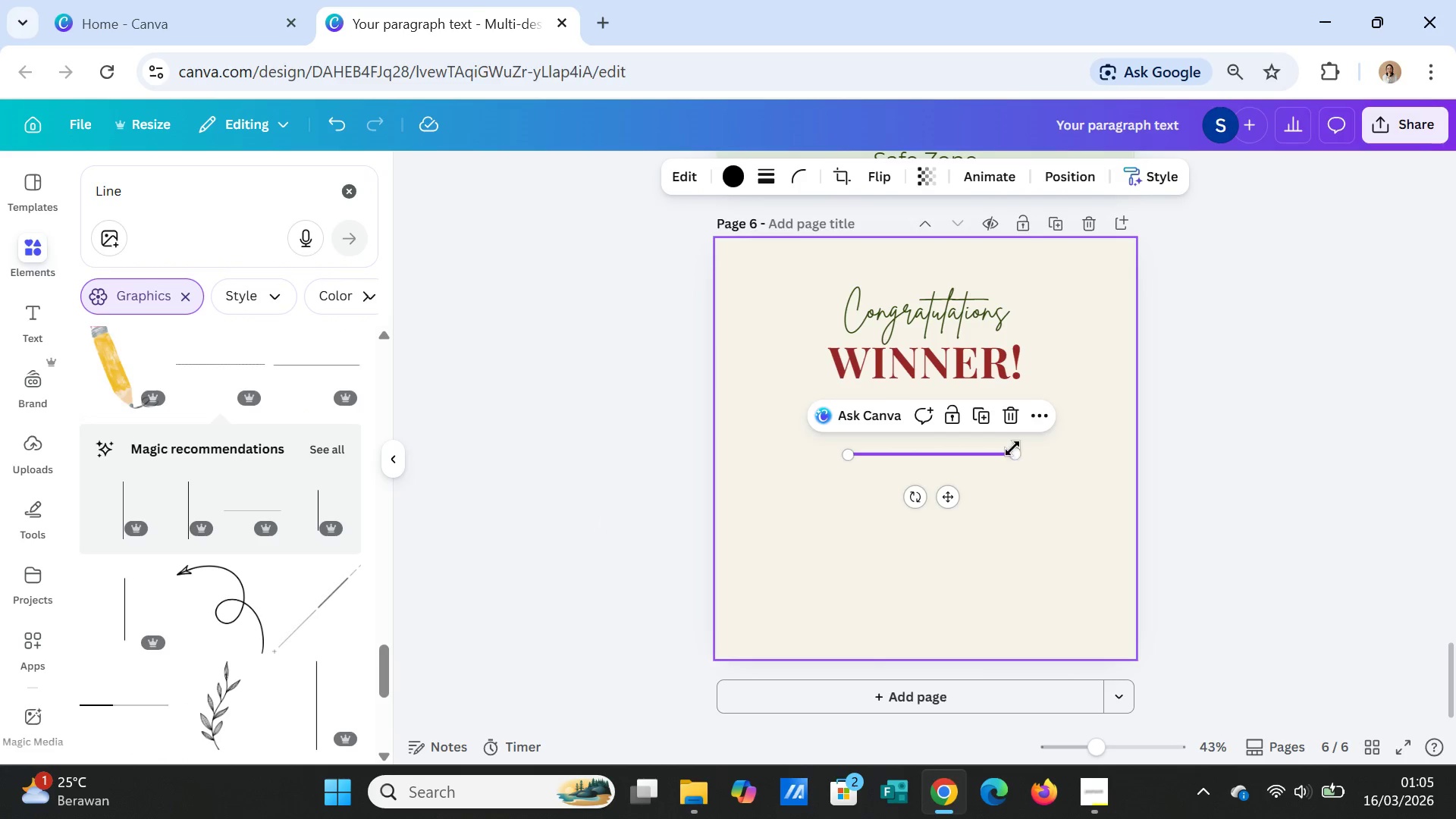 
left_click_drag(start_coordinate=[1015, 451], to_coordinate=[925, 443])
 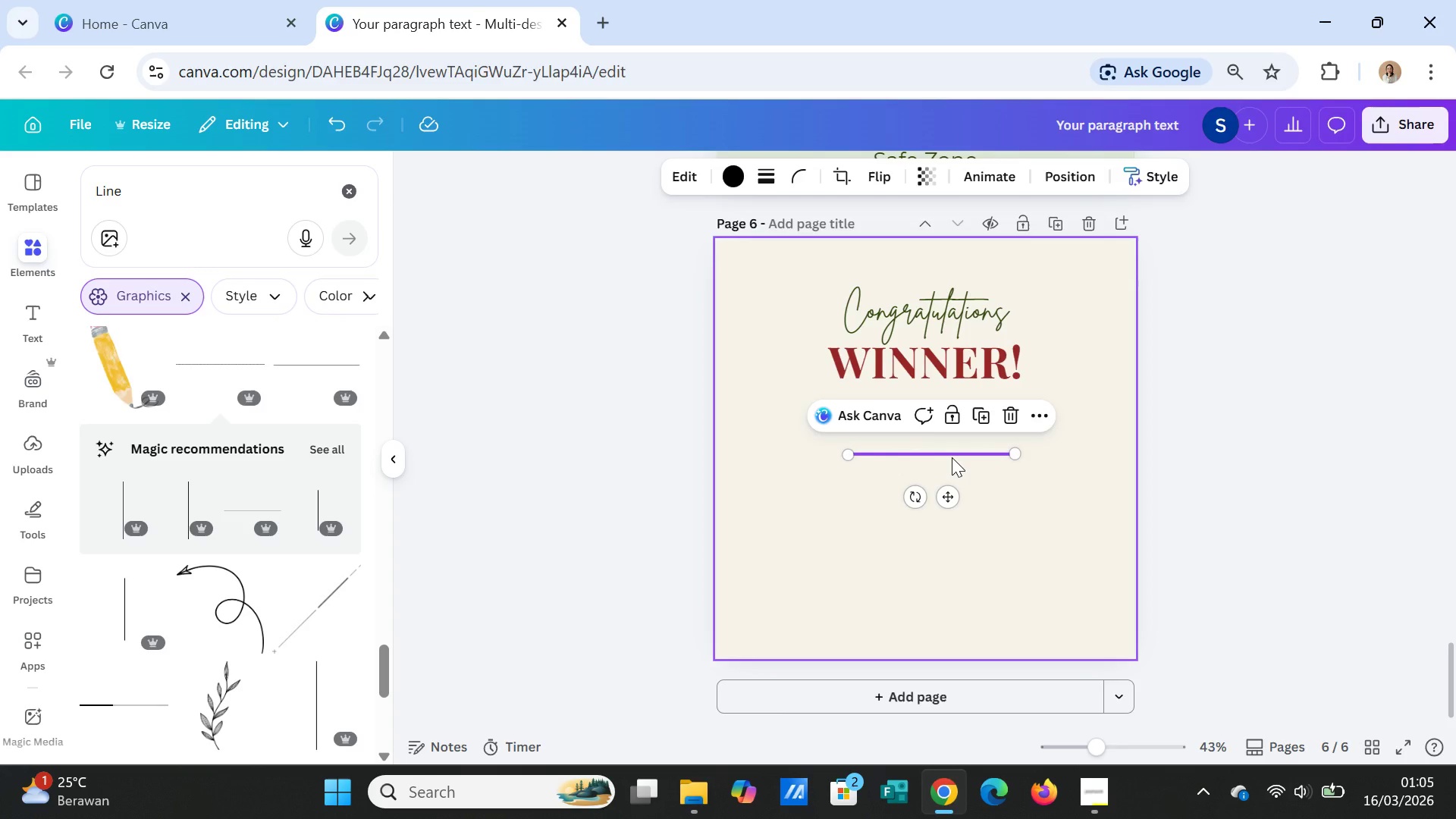 
key(Delete)
 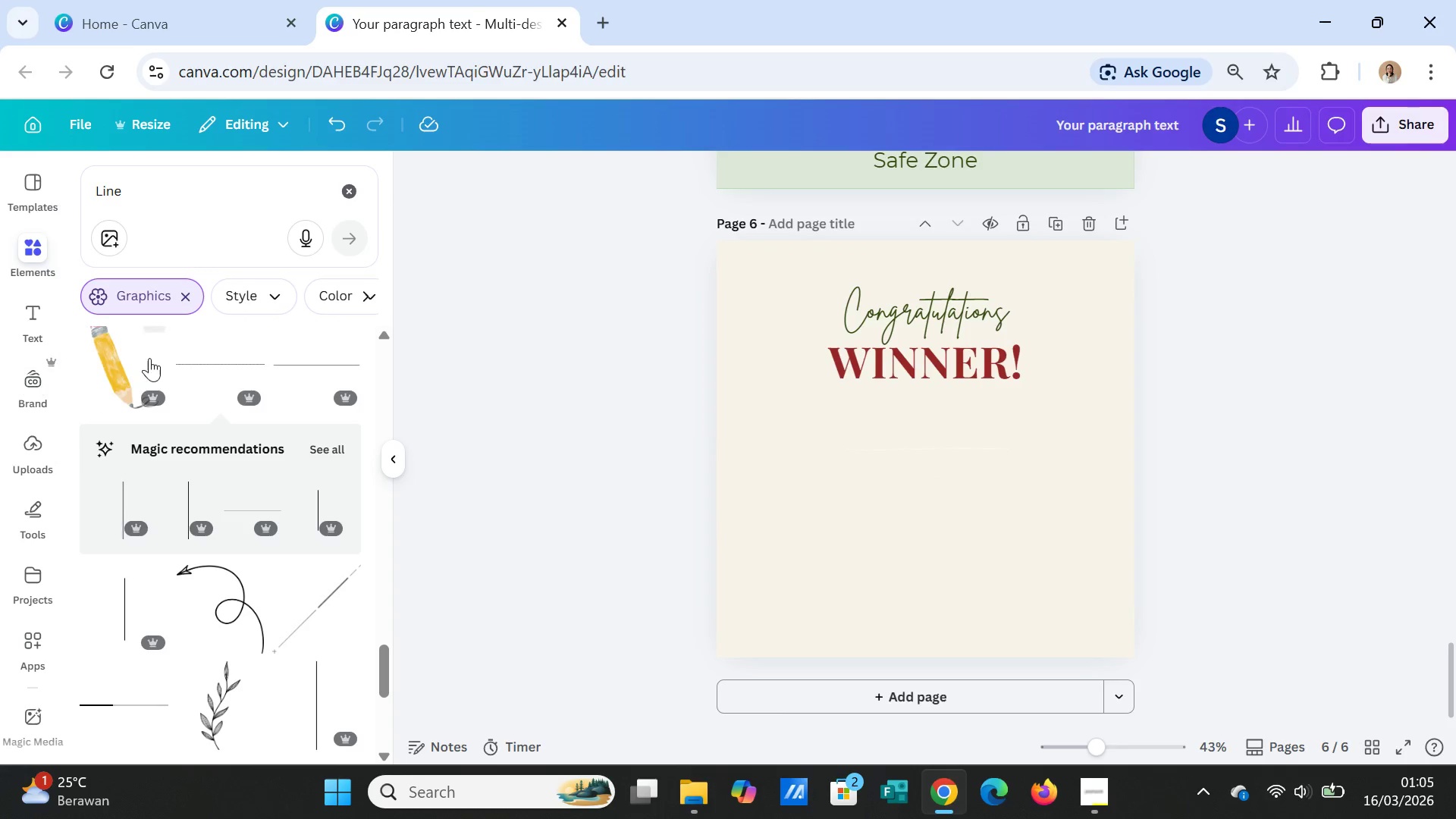 
scroll: coordinate [224, 438], scroll_direction: up, amount: 23.0
 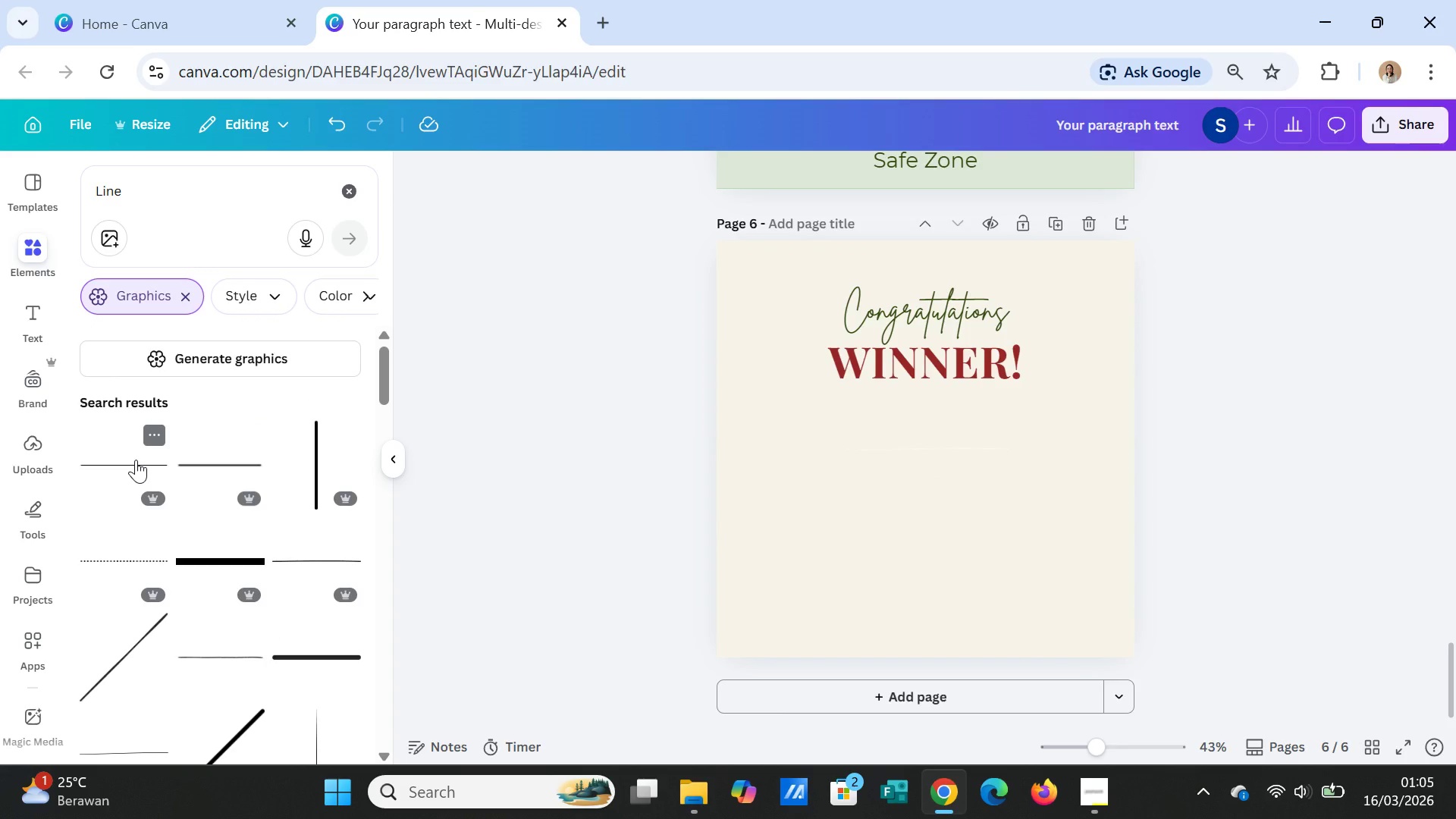 
left_click([136, 460])
 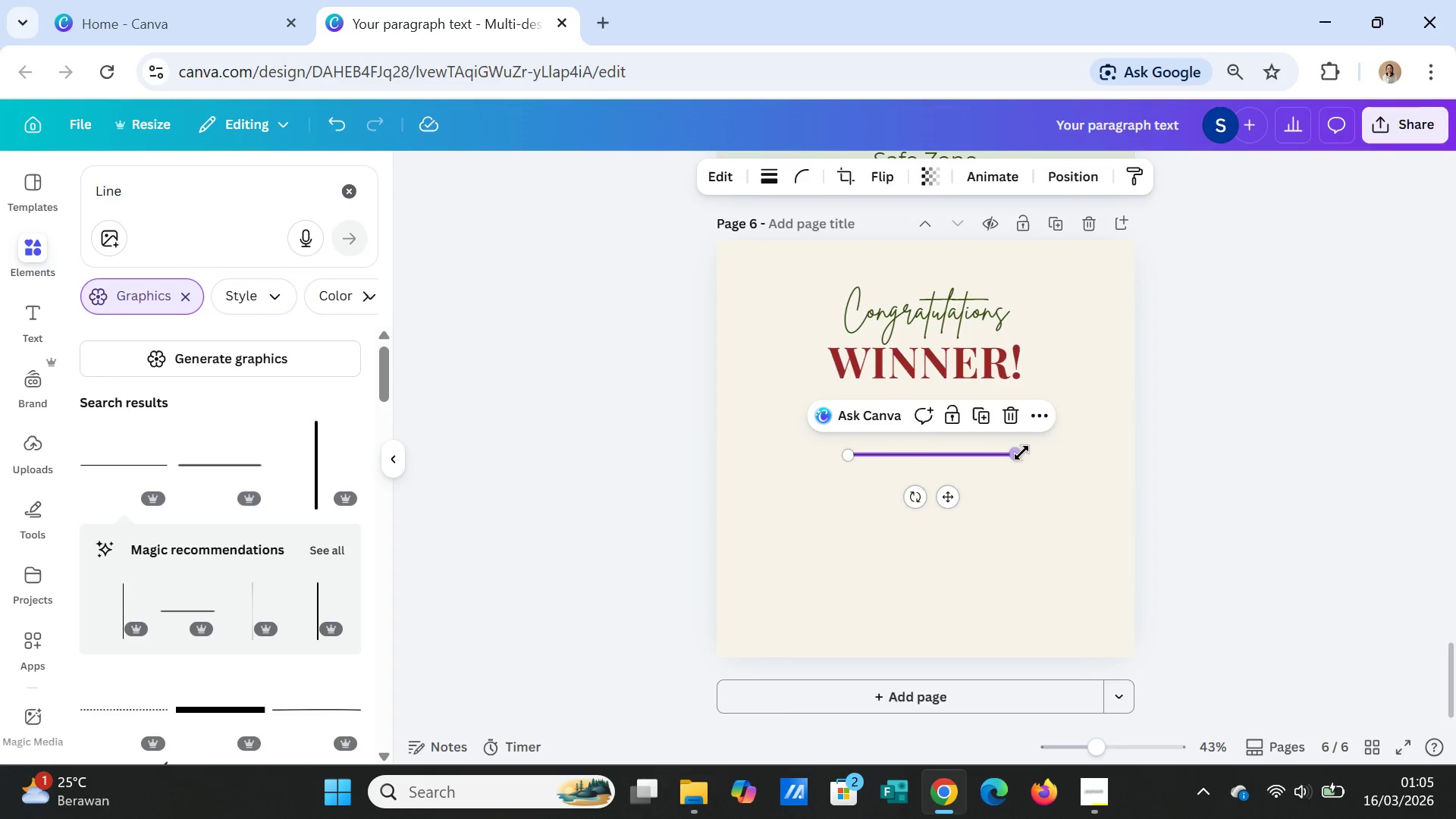 
left_click_drag(start_coordinate=[1019, 453], to_coordinate=[945, 450])
 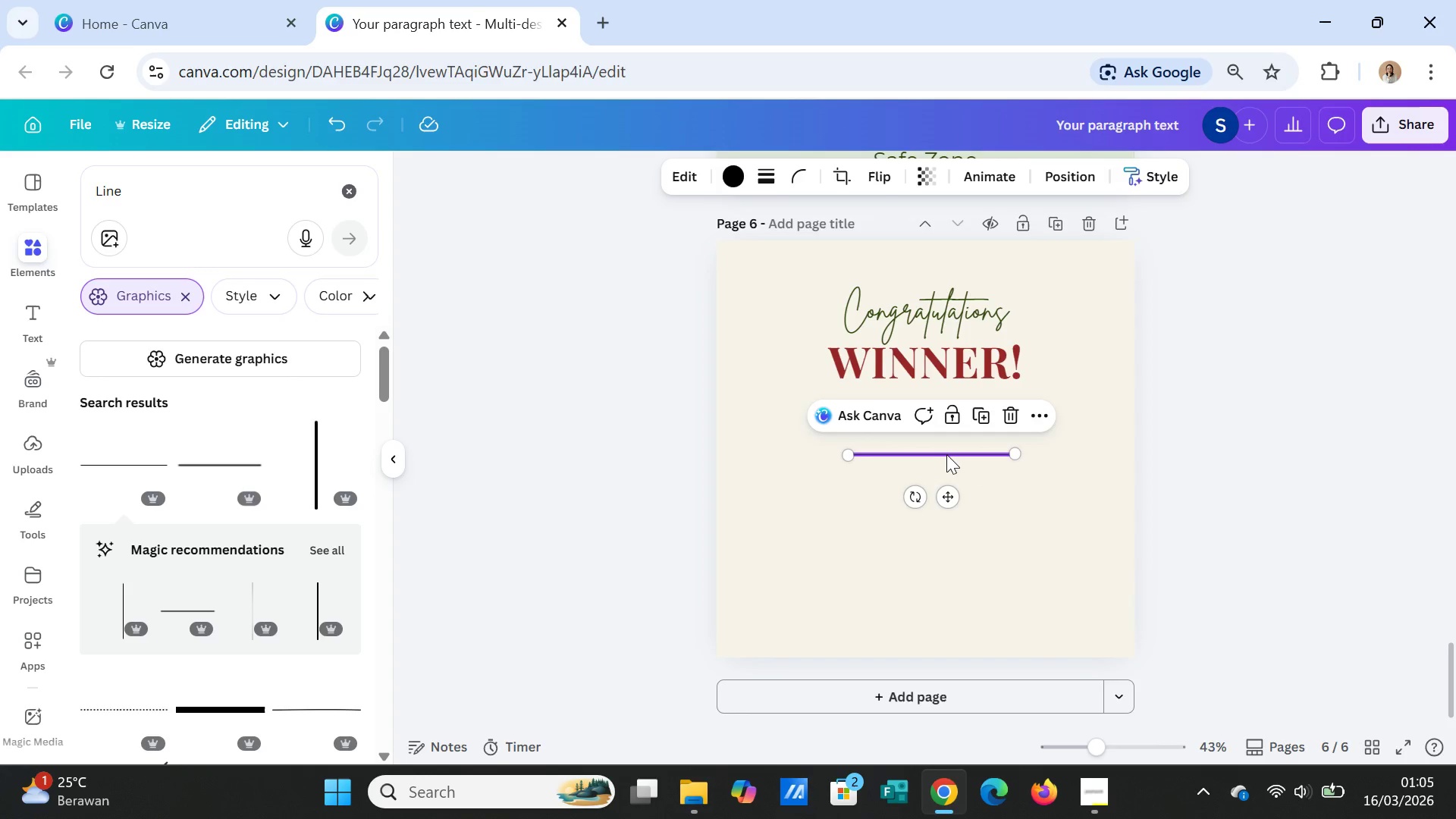 
key(Delete)
 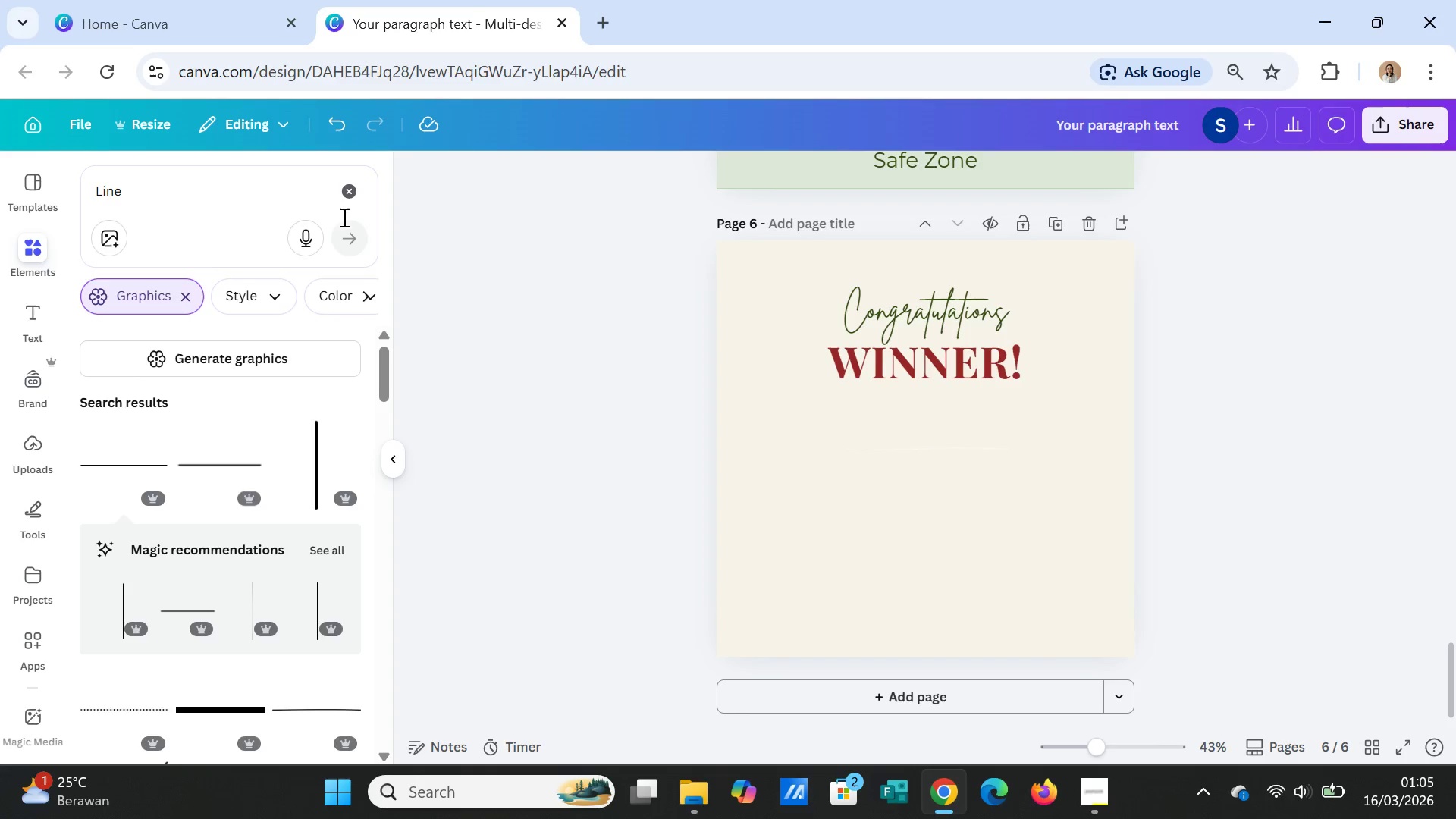 
left_click([353, 194])
 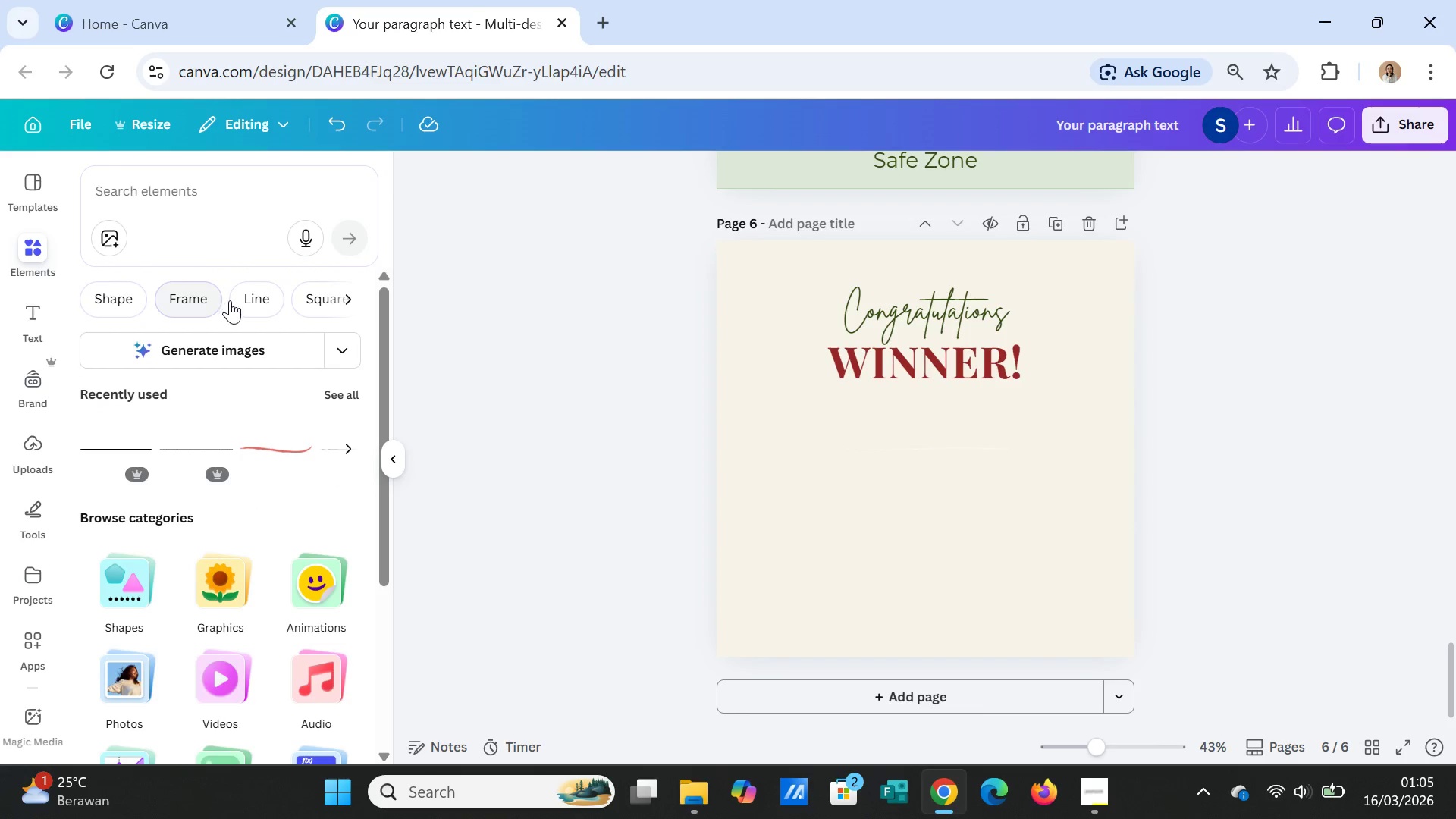 
left_click([254, 295])
 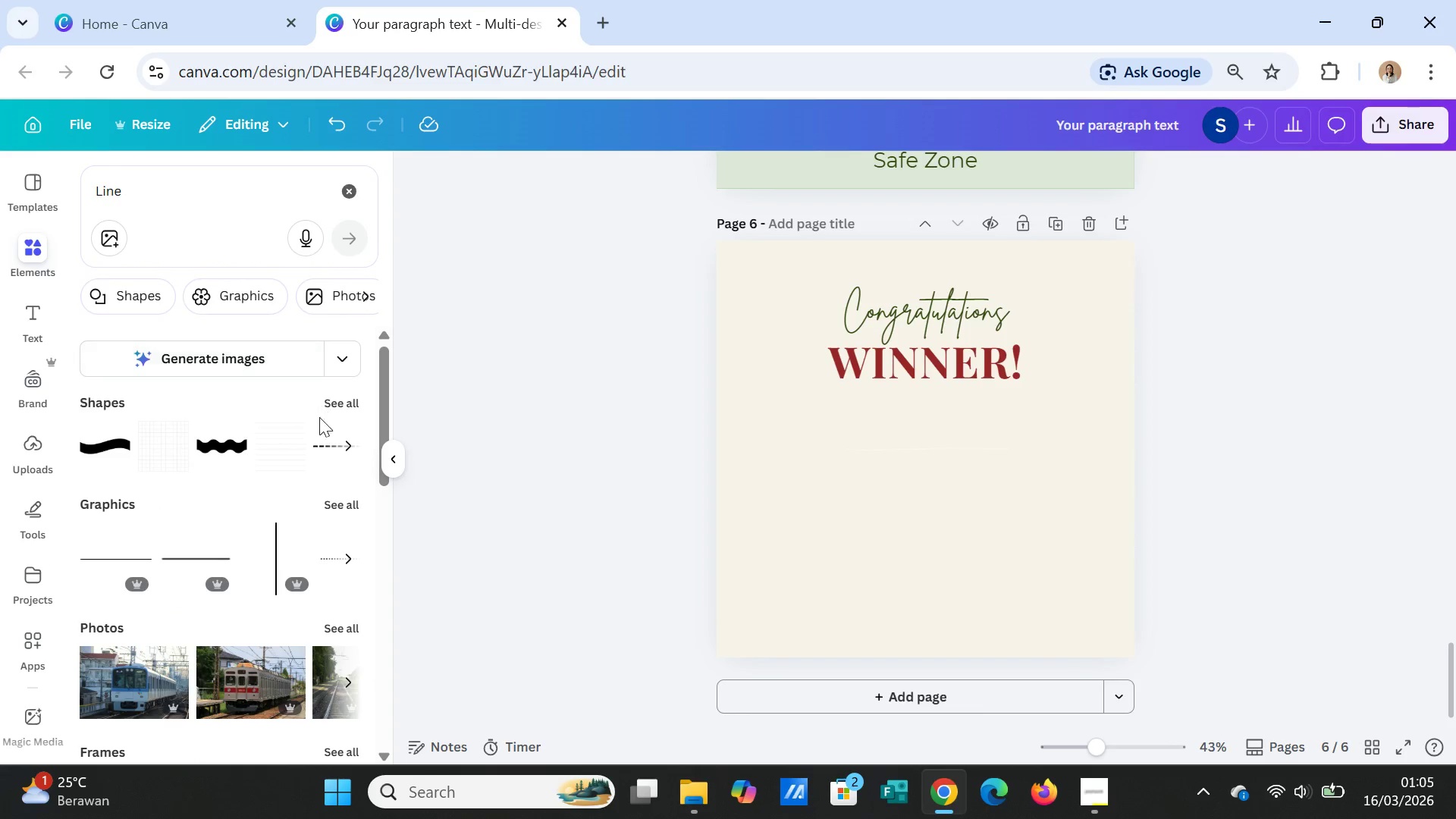 
left_click([339, 402])
 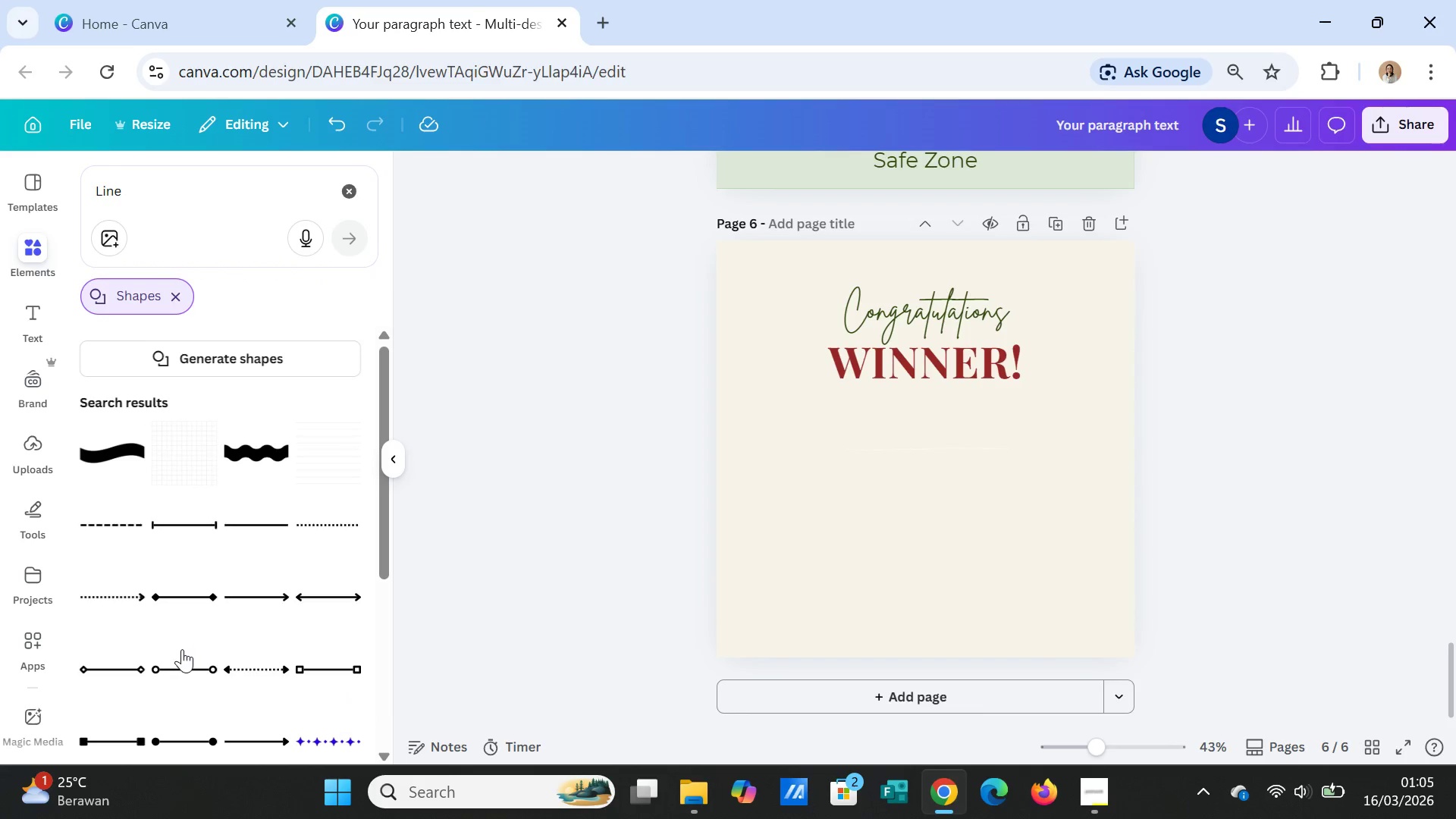 
scroll: coordinate [182, 649], scroll_direction: down, amount: 1.0
 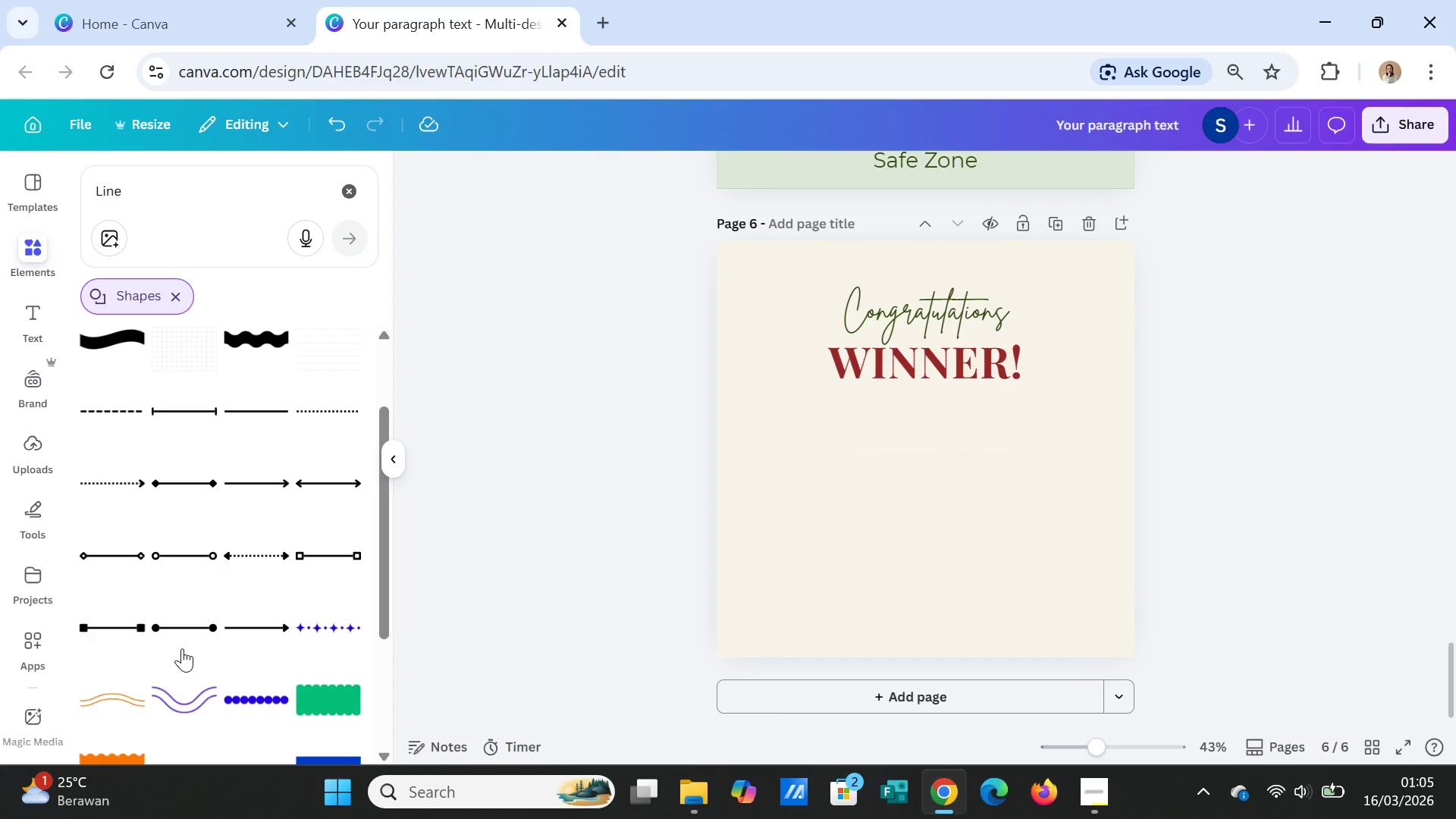 
wait(6.62)
 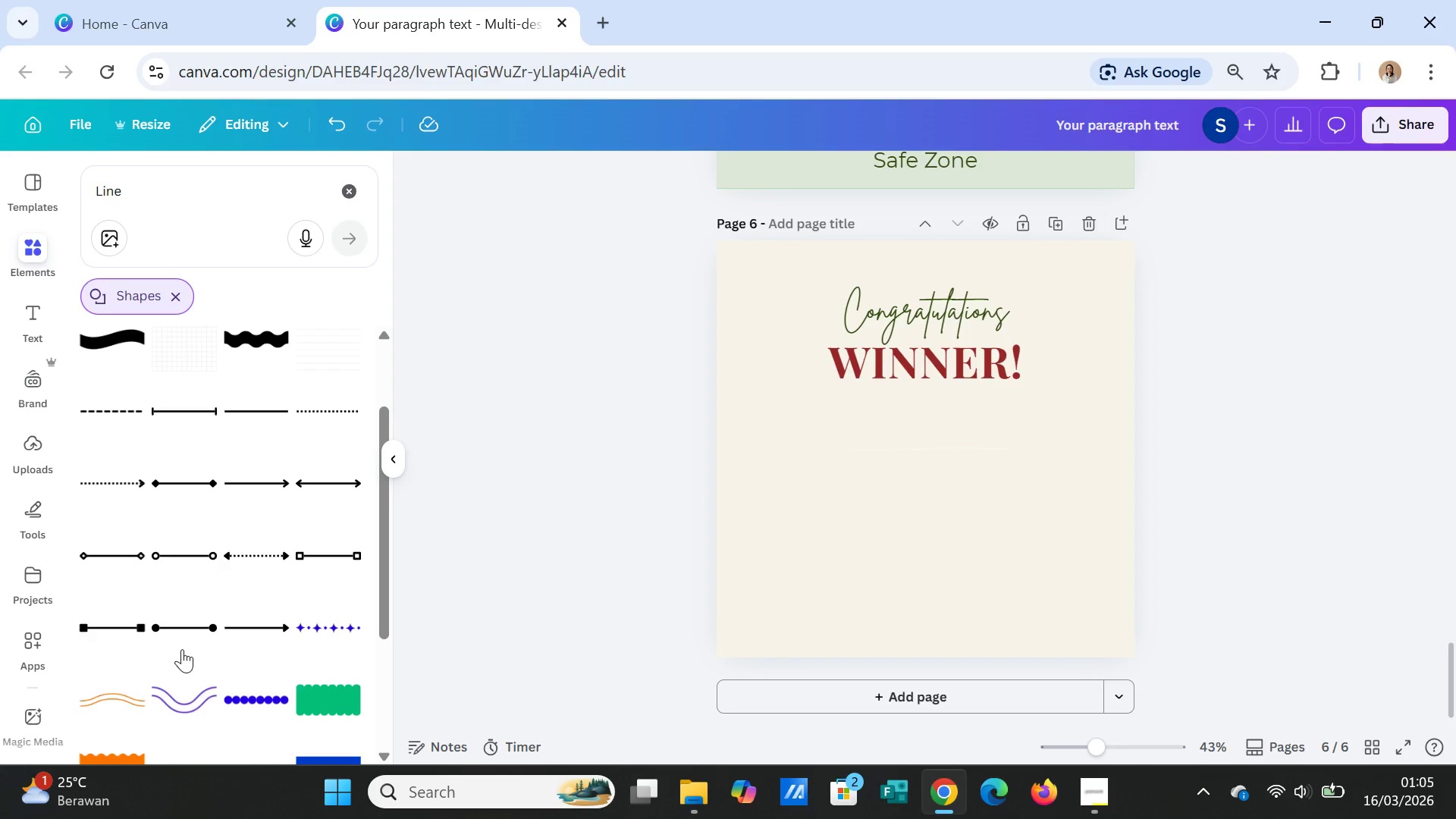 
scroll: coordinate [185, 644], scroll_direction: down, amount: 2.0
 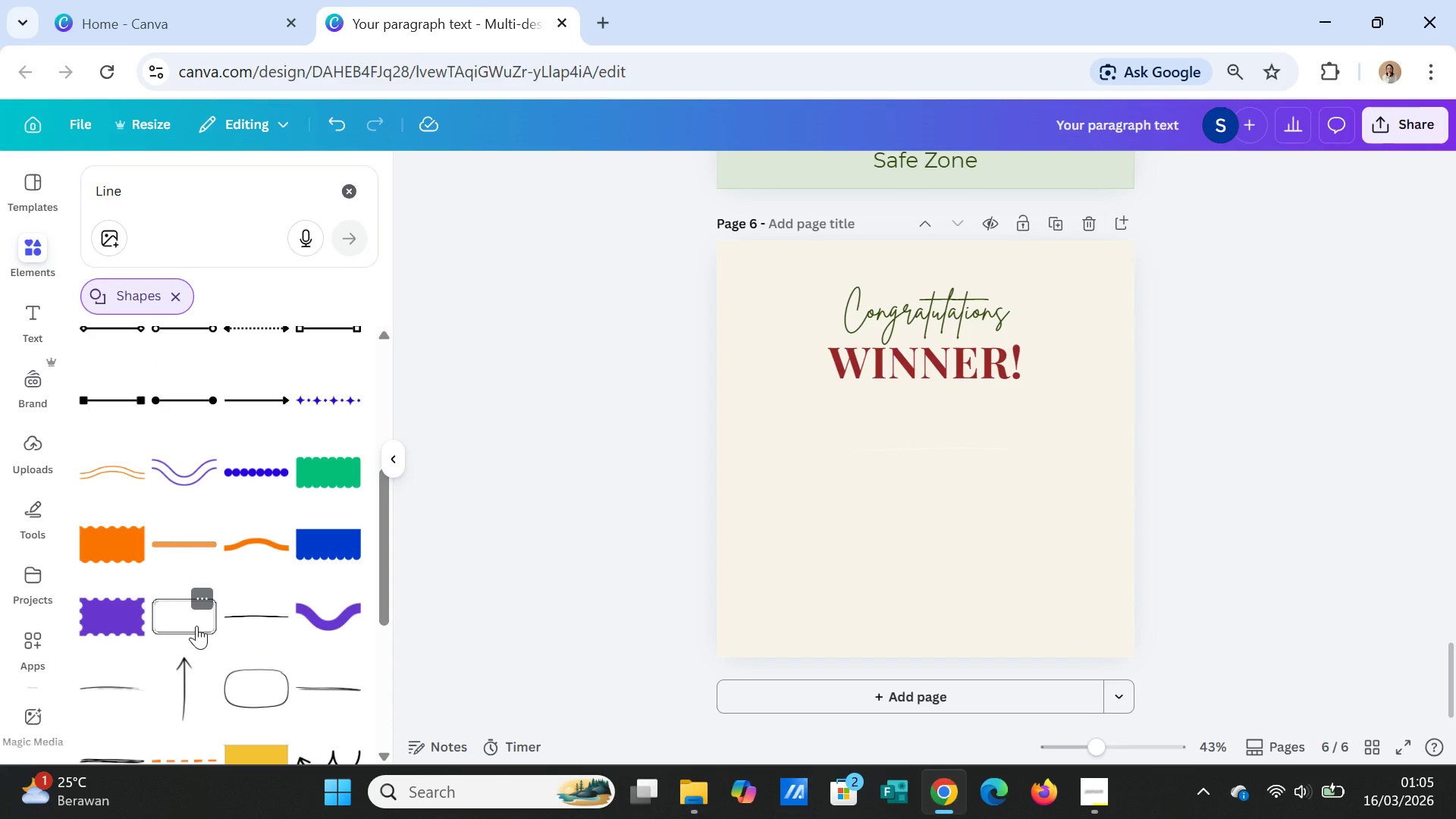 
scroll: coordinate [196, 626], scroll_direction: up, amount: 8.0
 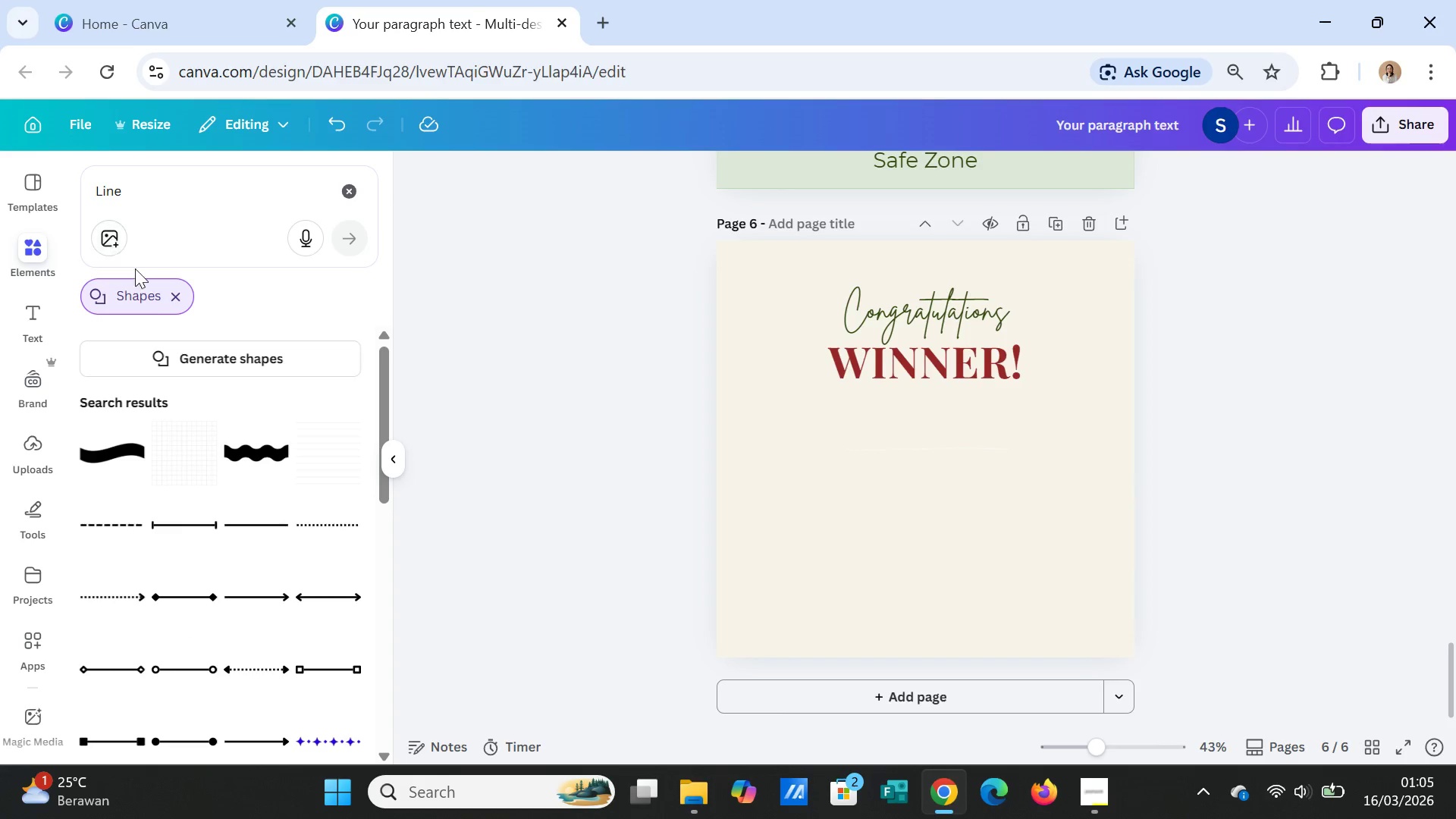 
left_click([177, 292])
 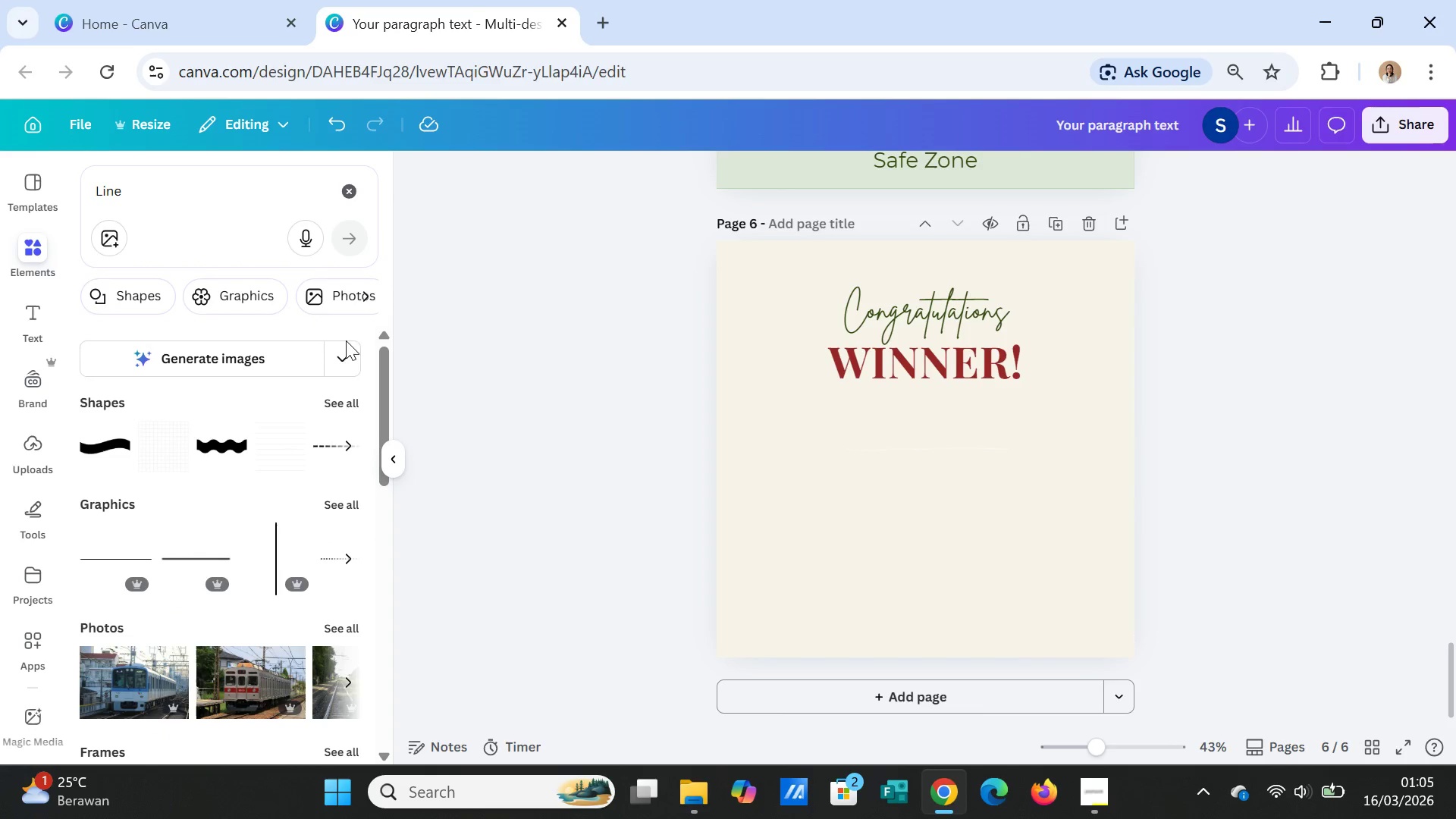 
left_click([338, 403])
 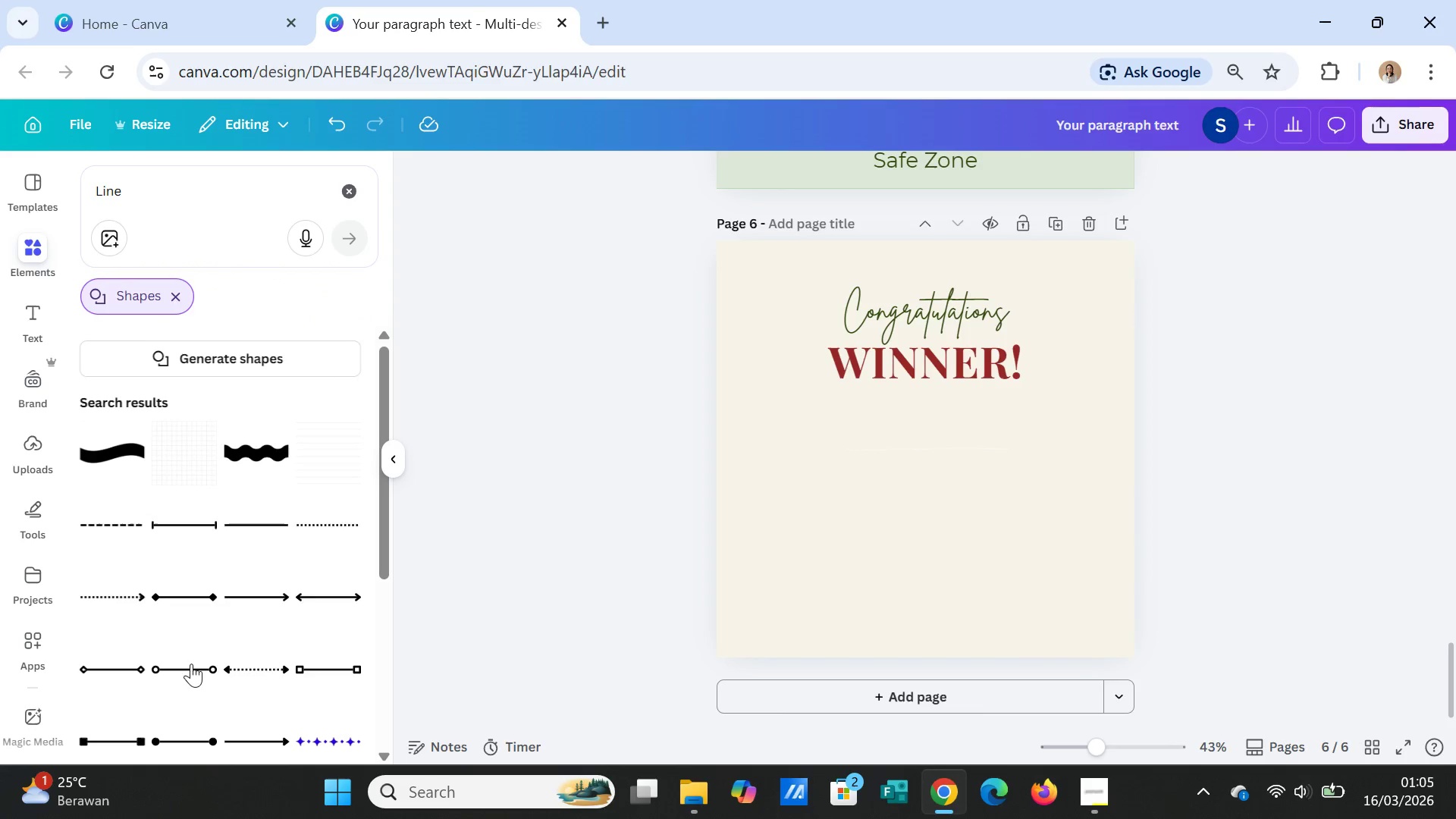 
left_click([246, 516])
 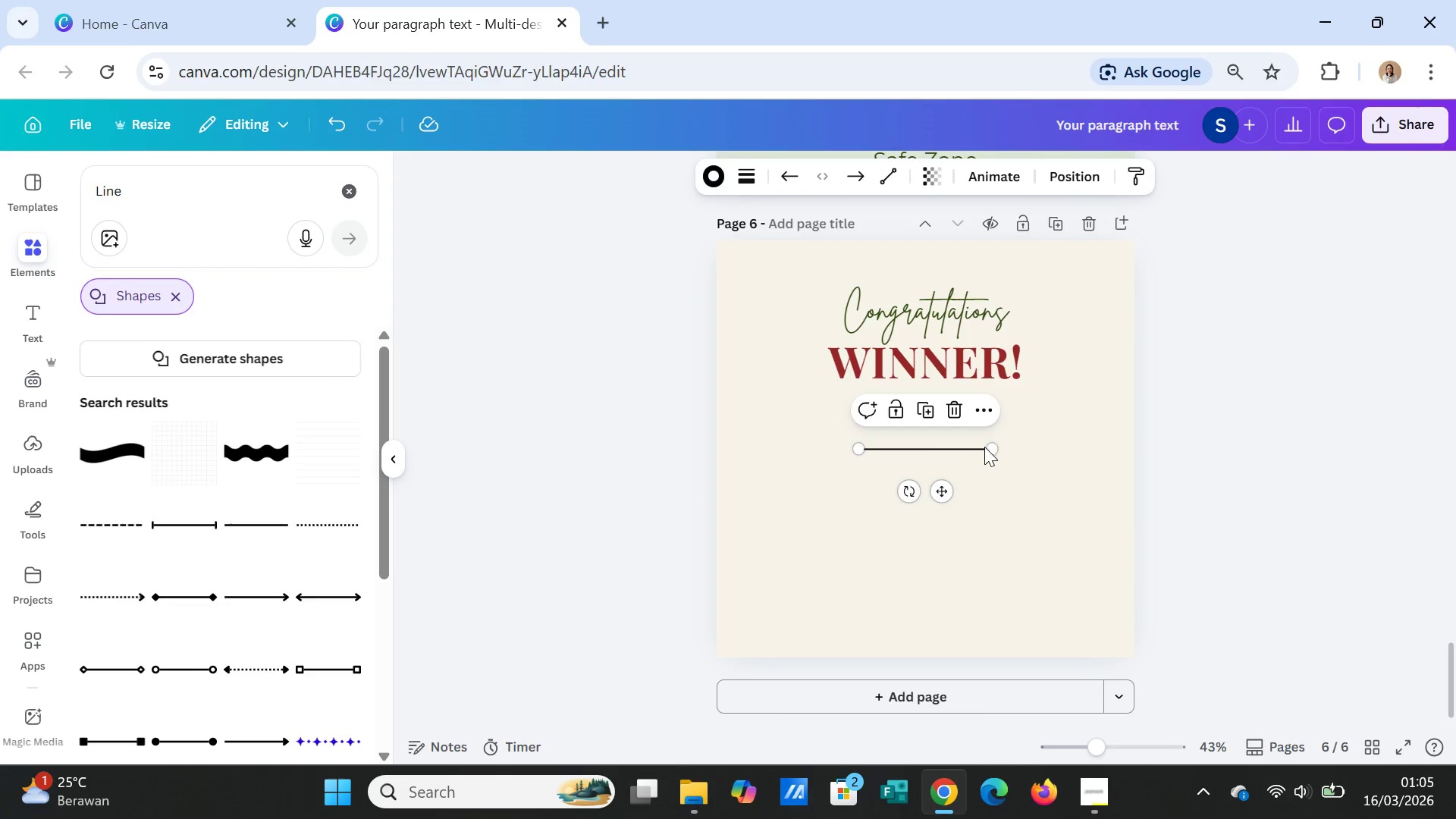 
left_click_drag(start_coordinate=[989, 445], to_coordinate=[908, 447])
 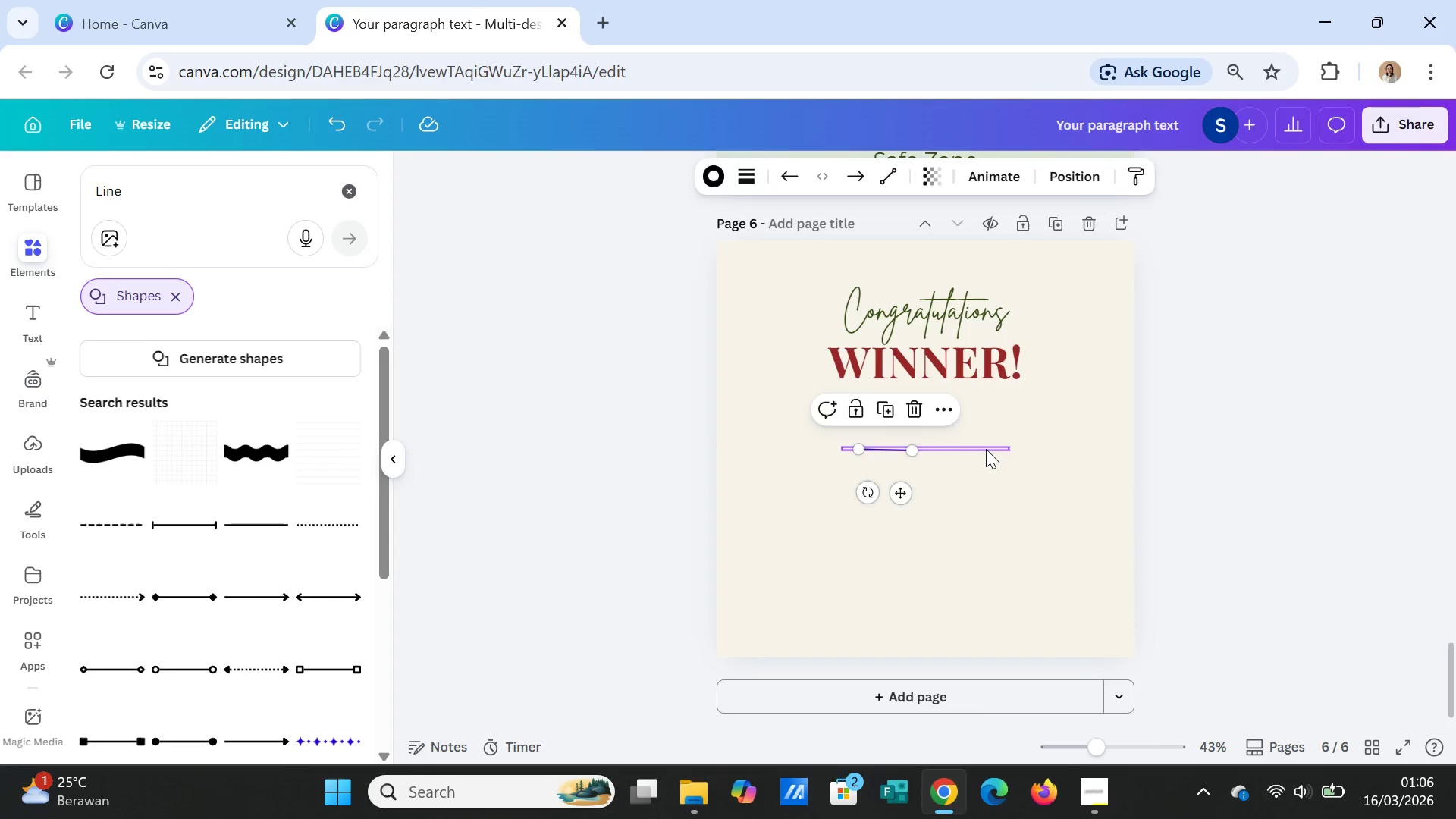 
left_click([986, 449])
 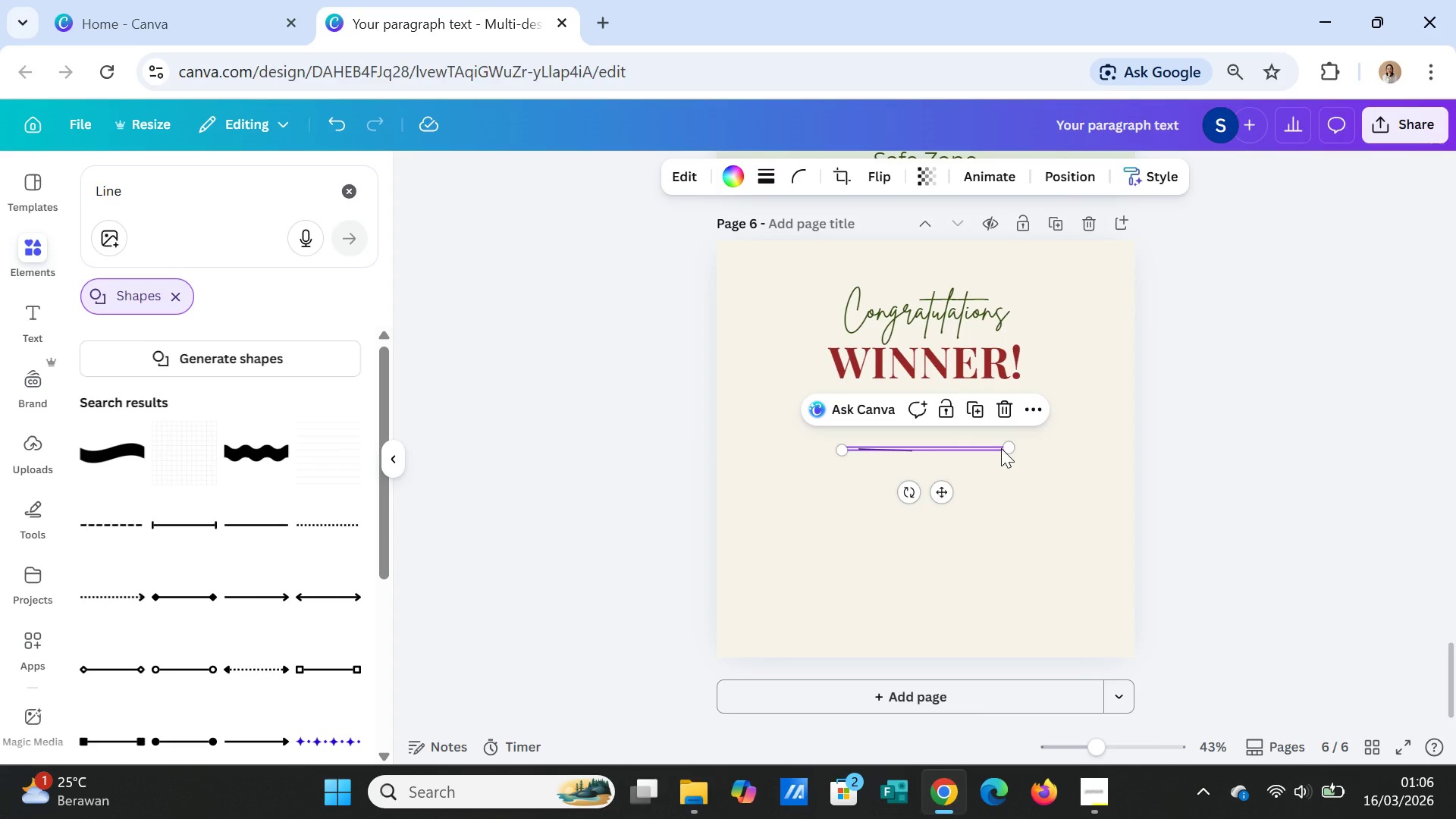 
key(Delete)
 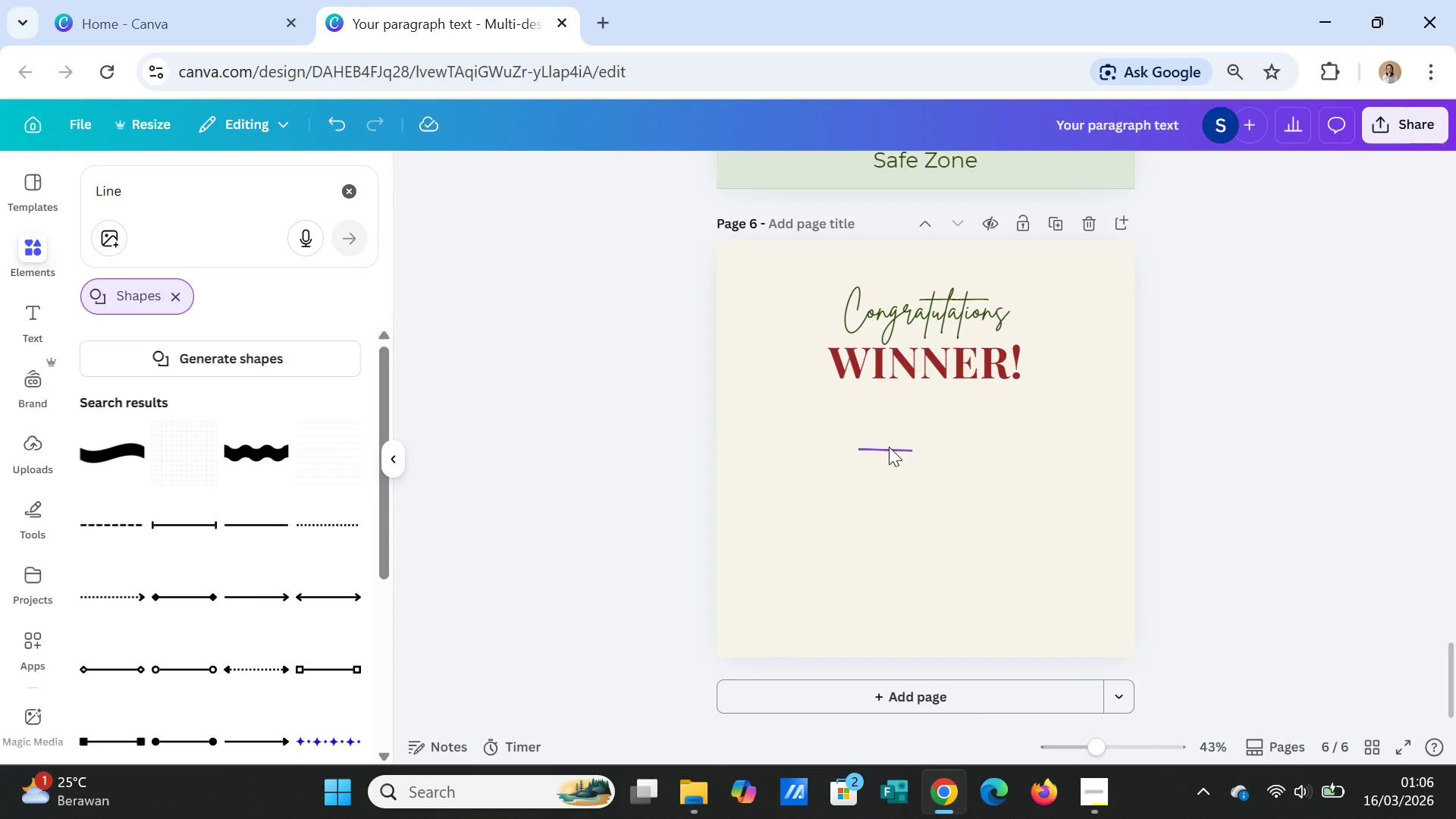 
left_click([889, 447])
 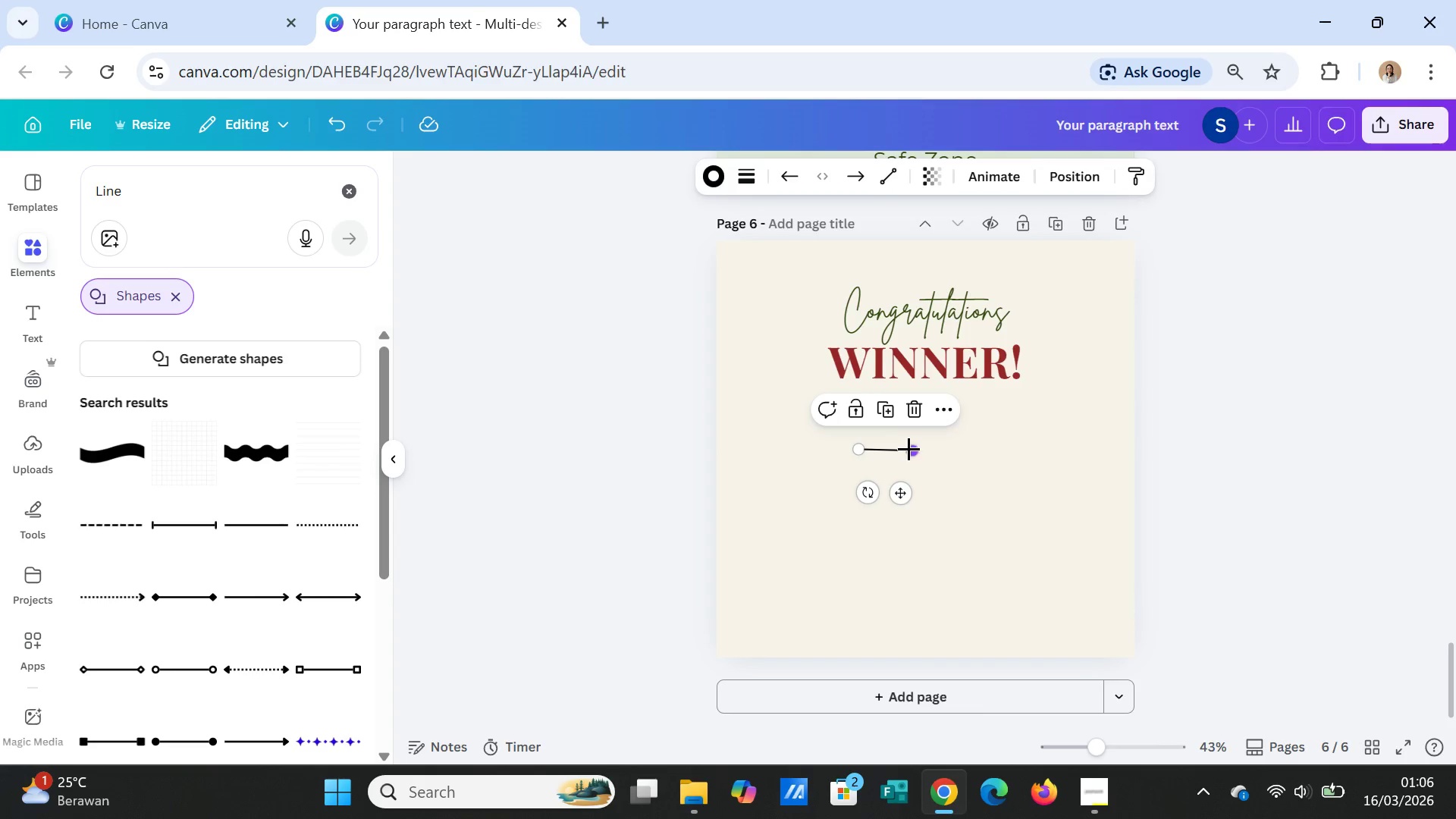 
left_click_drag(start_coordinate=[908, 448], to_coordinate=[915, 448])
 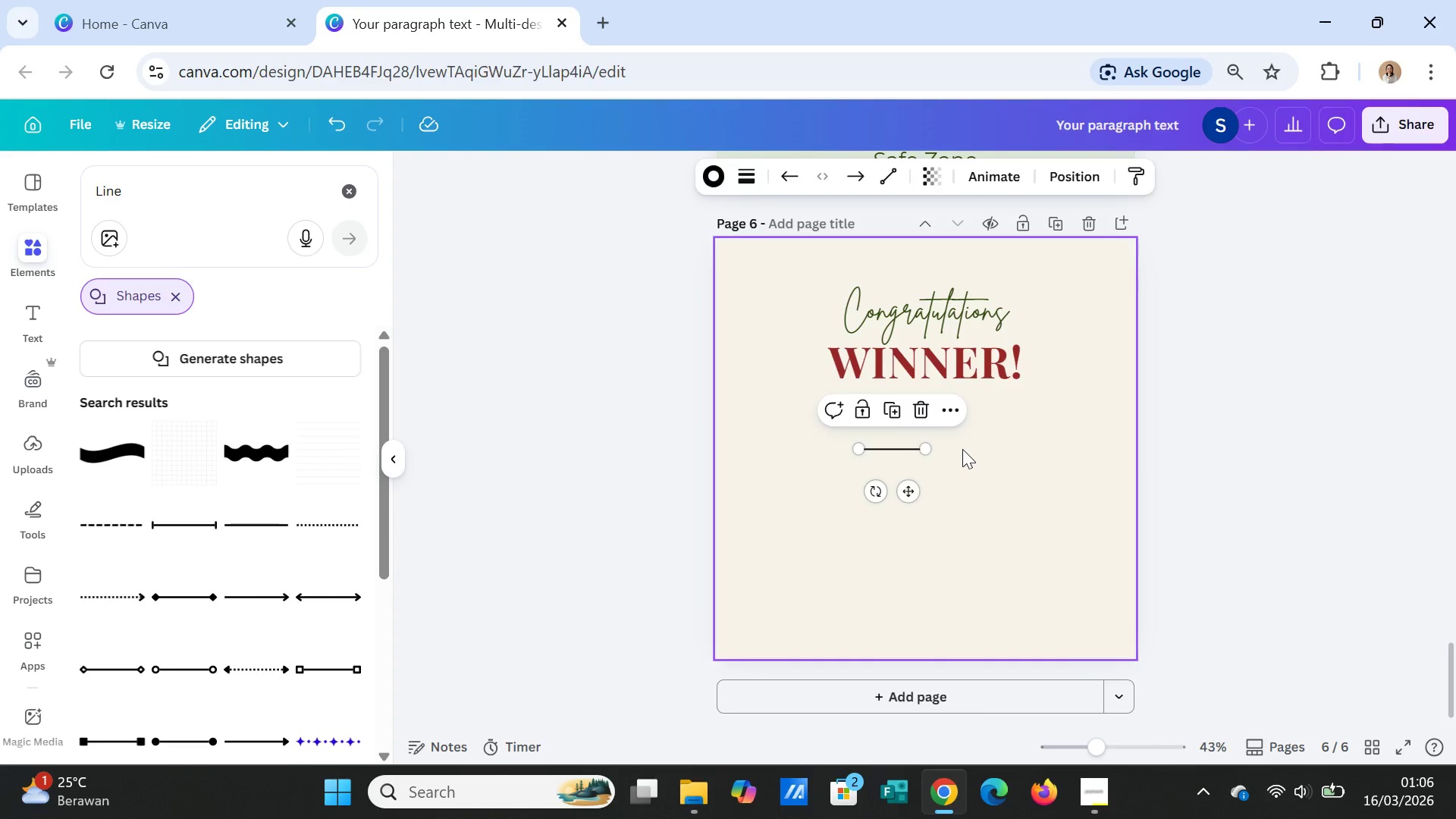 
left_click([962, 449])
 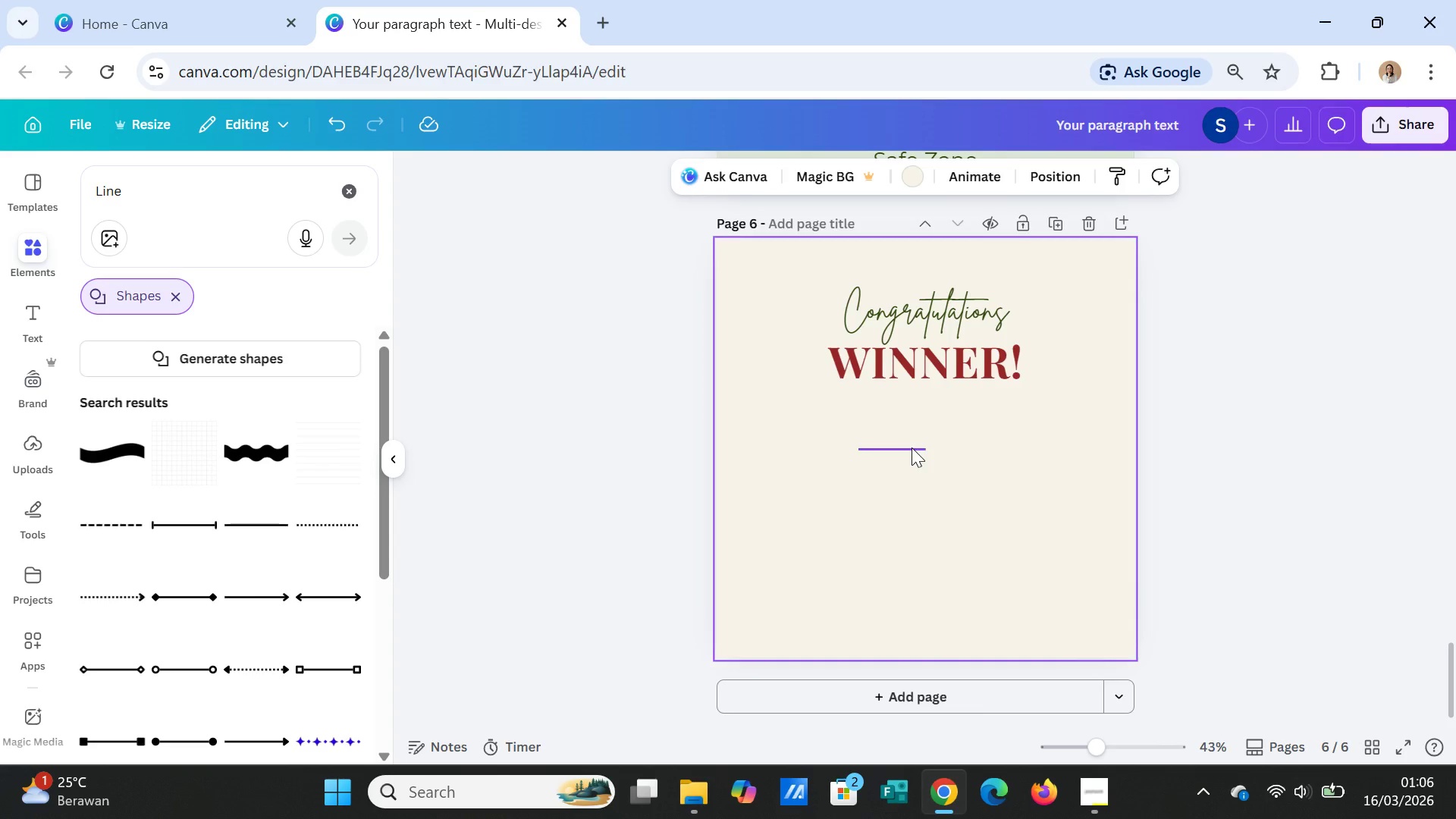 
left_click_drag(start_coordinate=[912, 447], to_coordinate=[810, 402])
 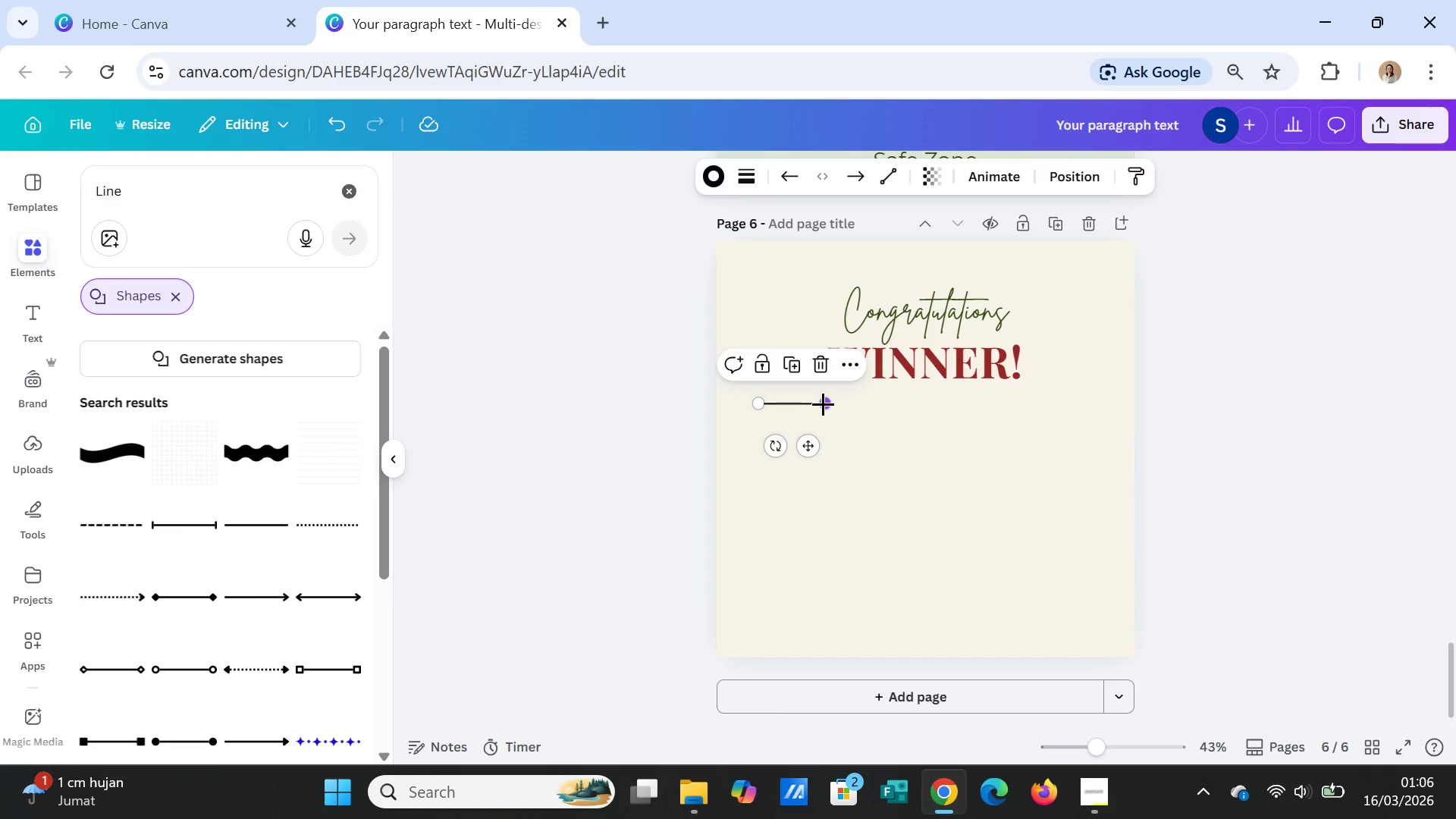 
left_click_drag(start_coordinate=[823, 403], to_coordinate=[889, 403])
 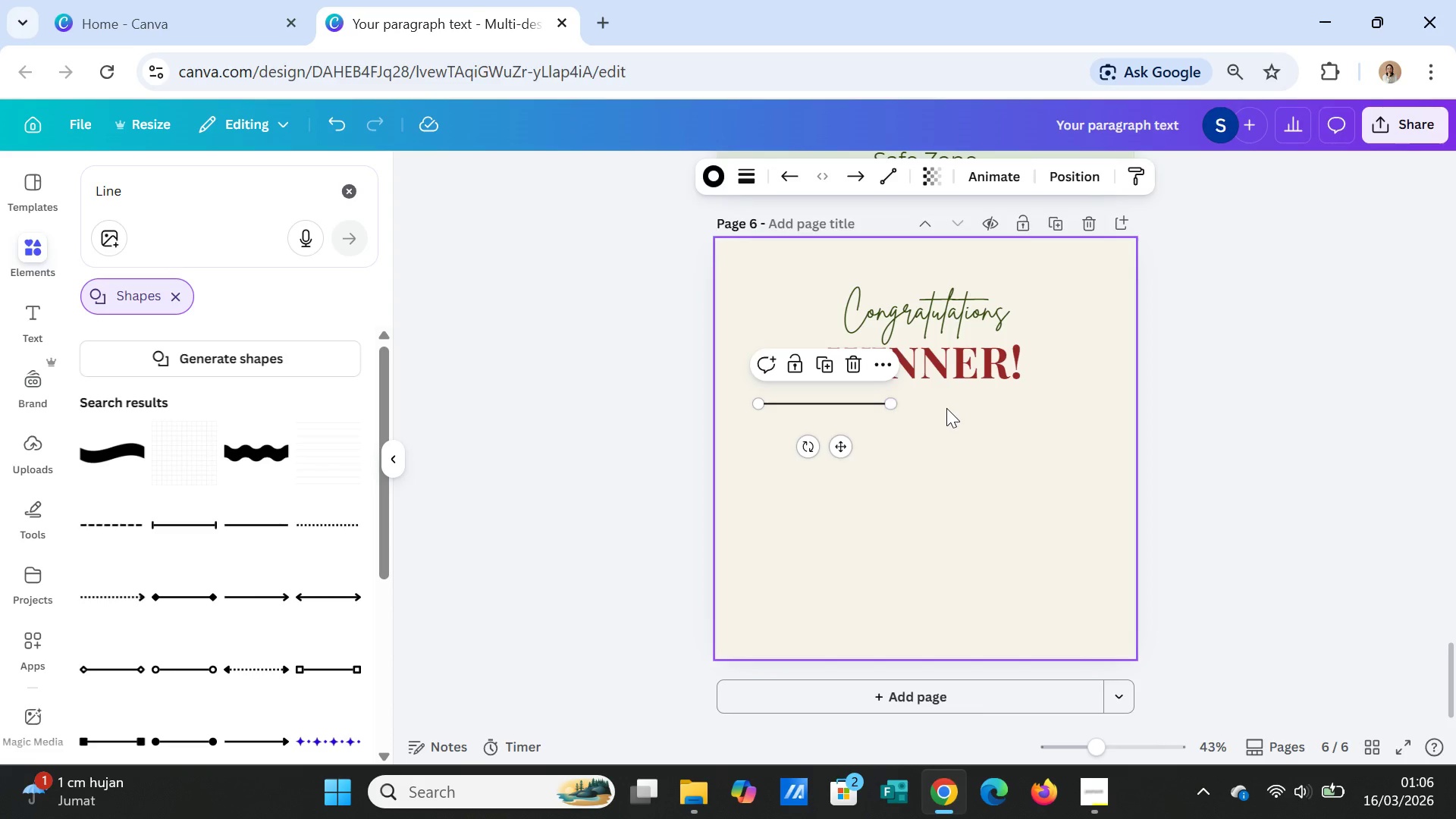 
left_click([946, 408])
 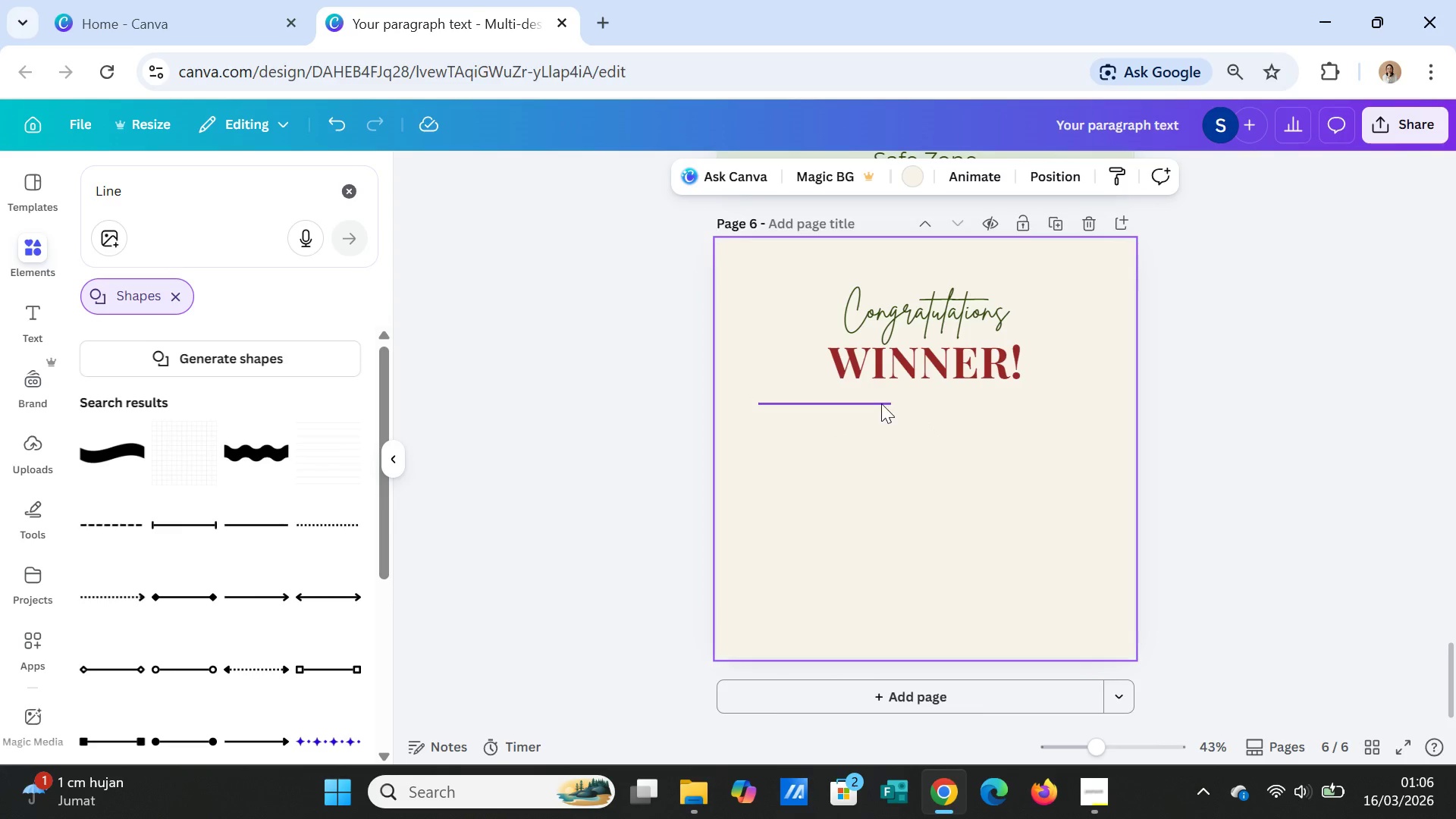 
left_click([881, 403])
 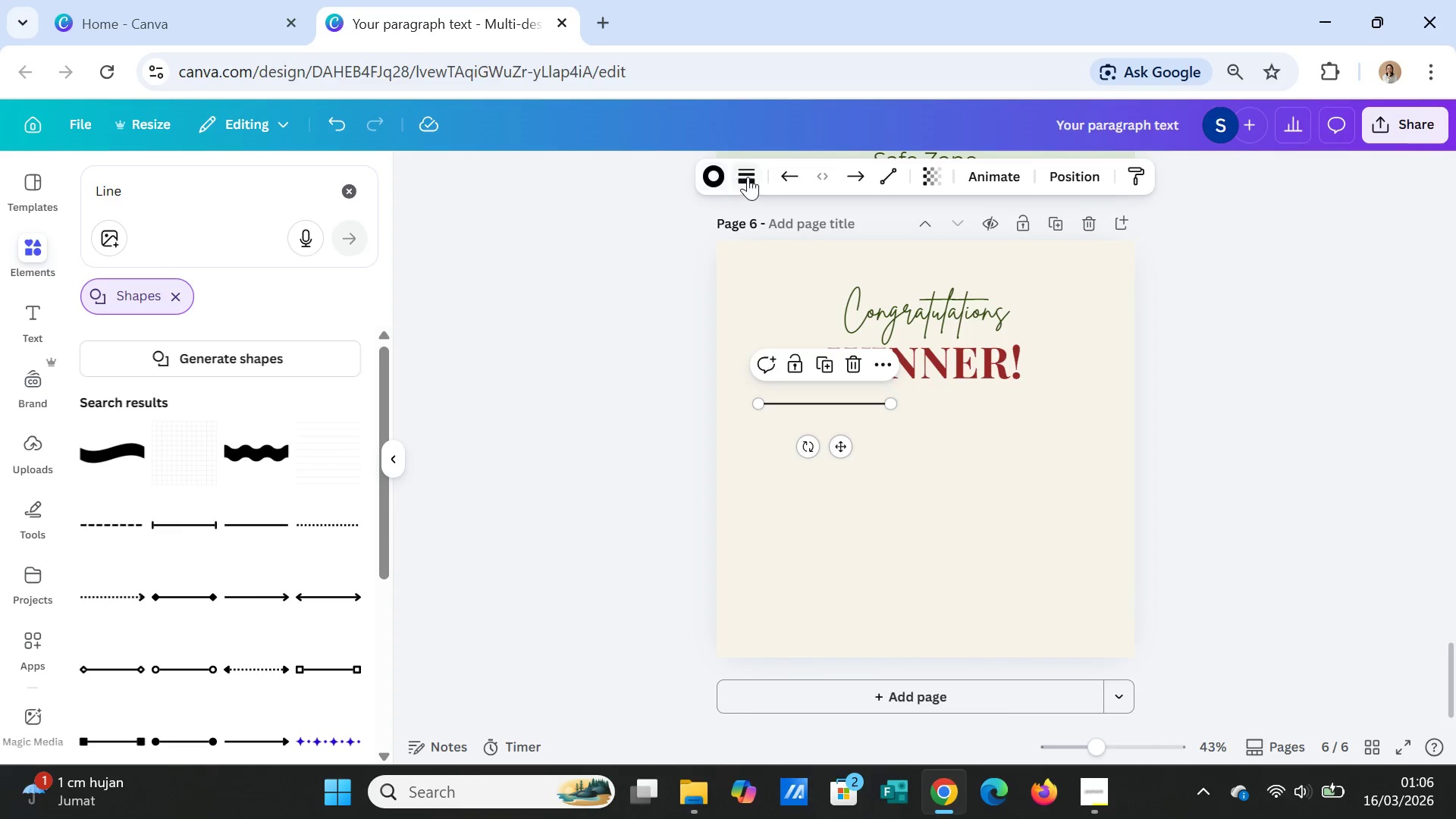 
left_click([749, 176])
 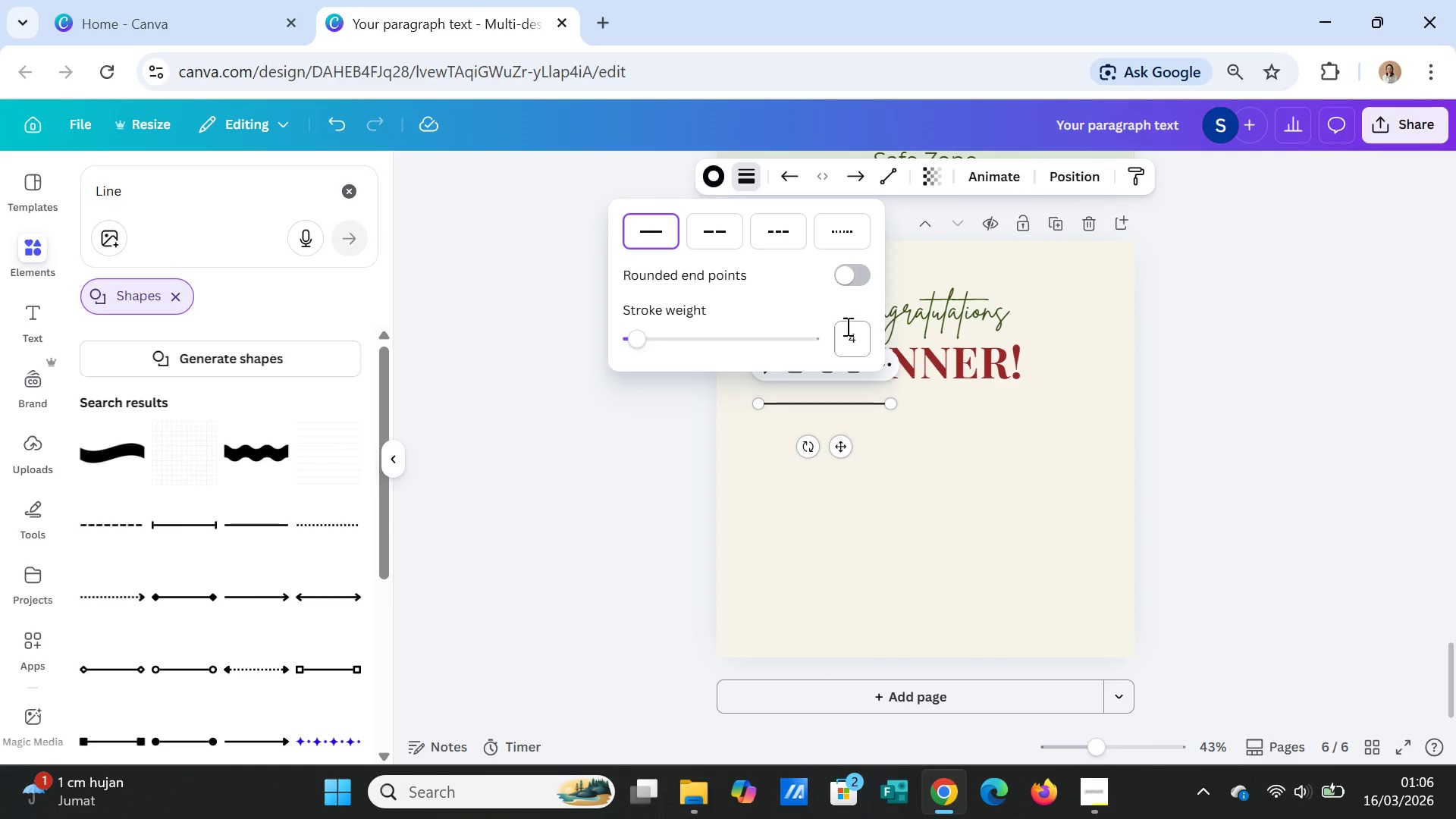 
left_click([856, 325])
 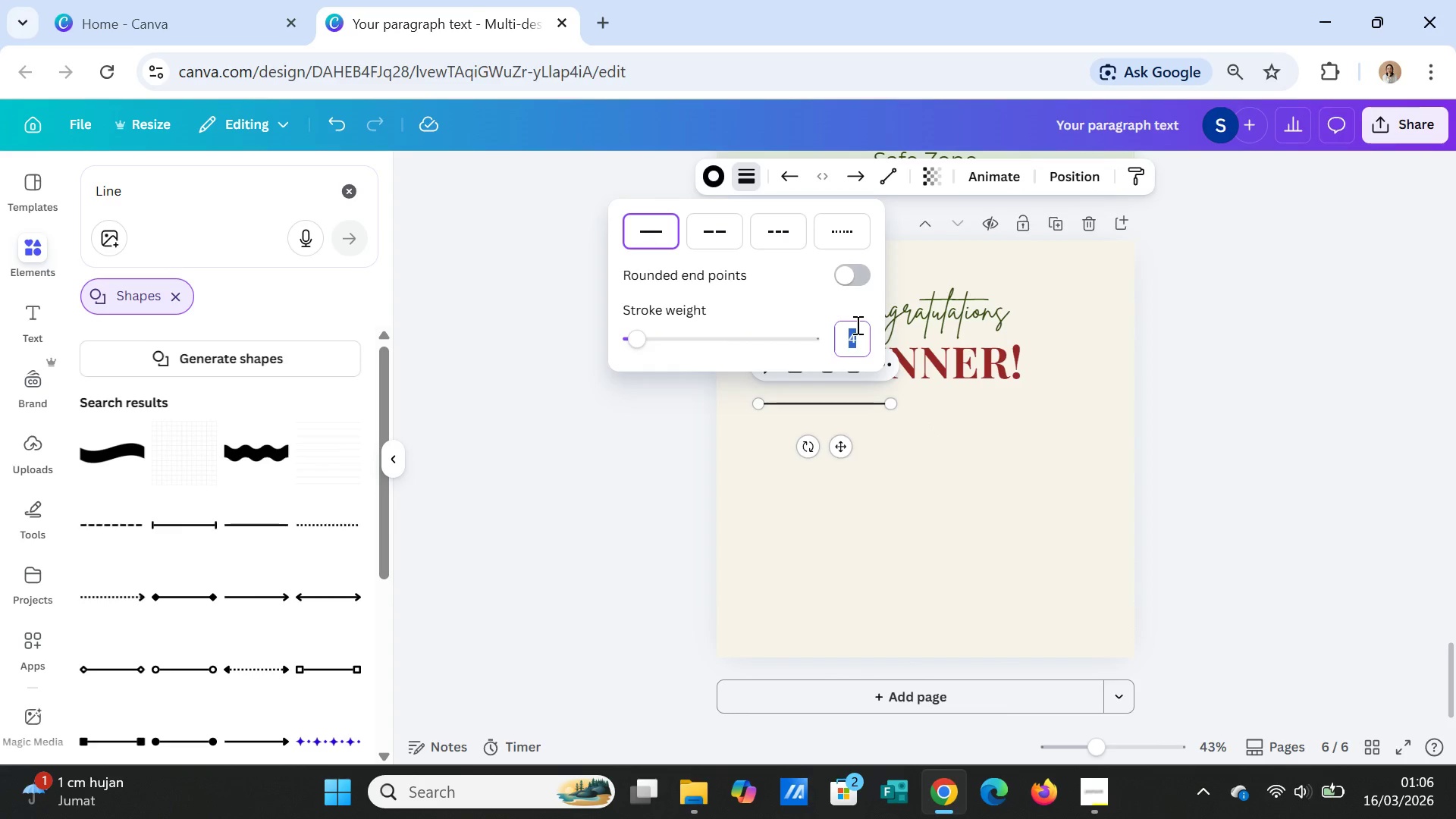 
key(1)
 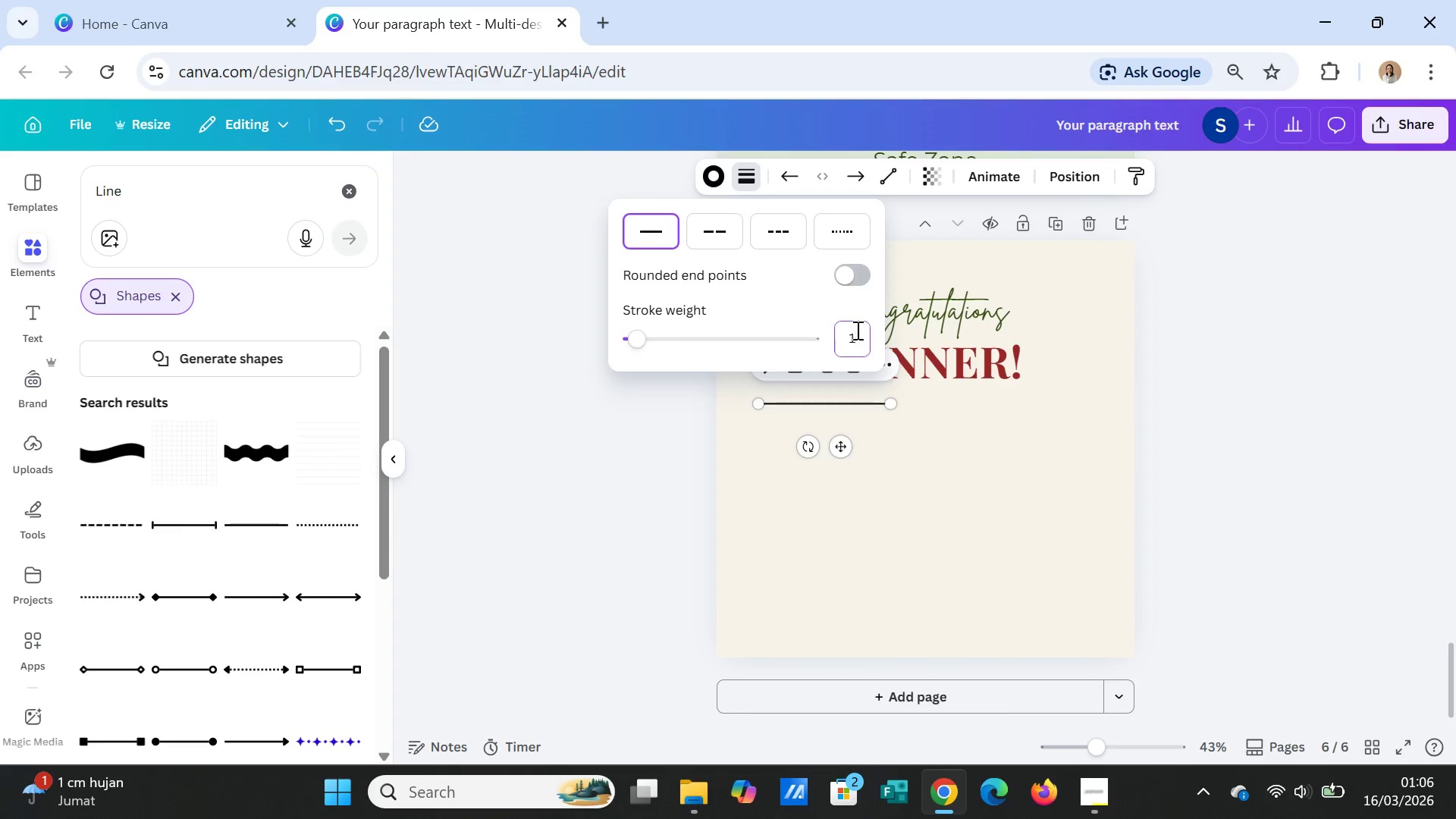 
key(Enter)
 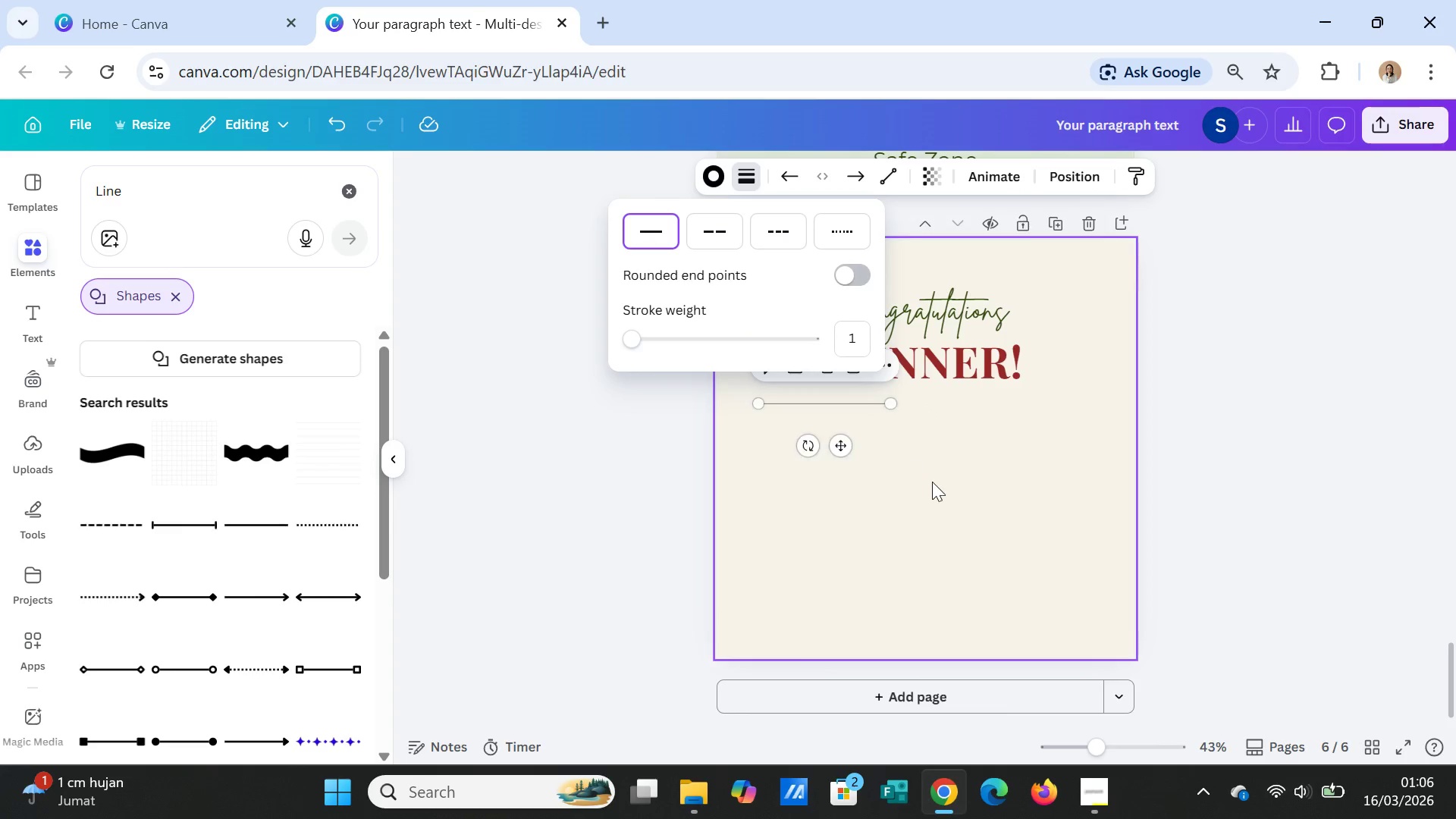 
left_click([935, 482])
 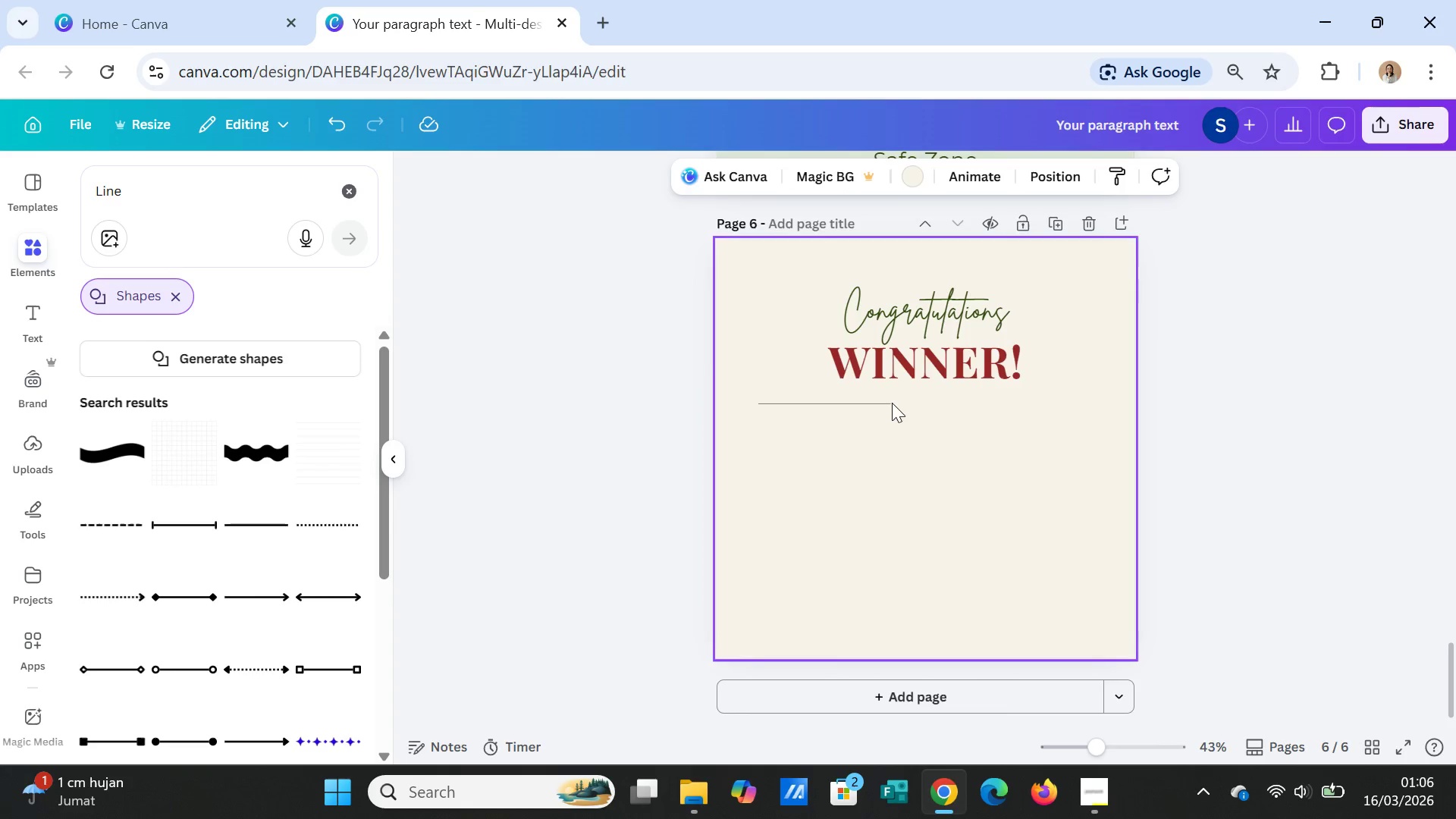 
left_click([886, 403])
 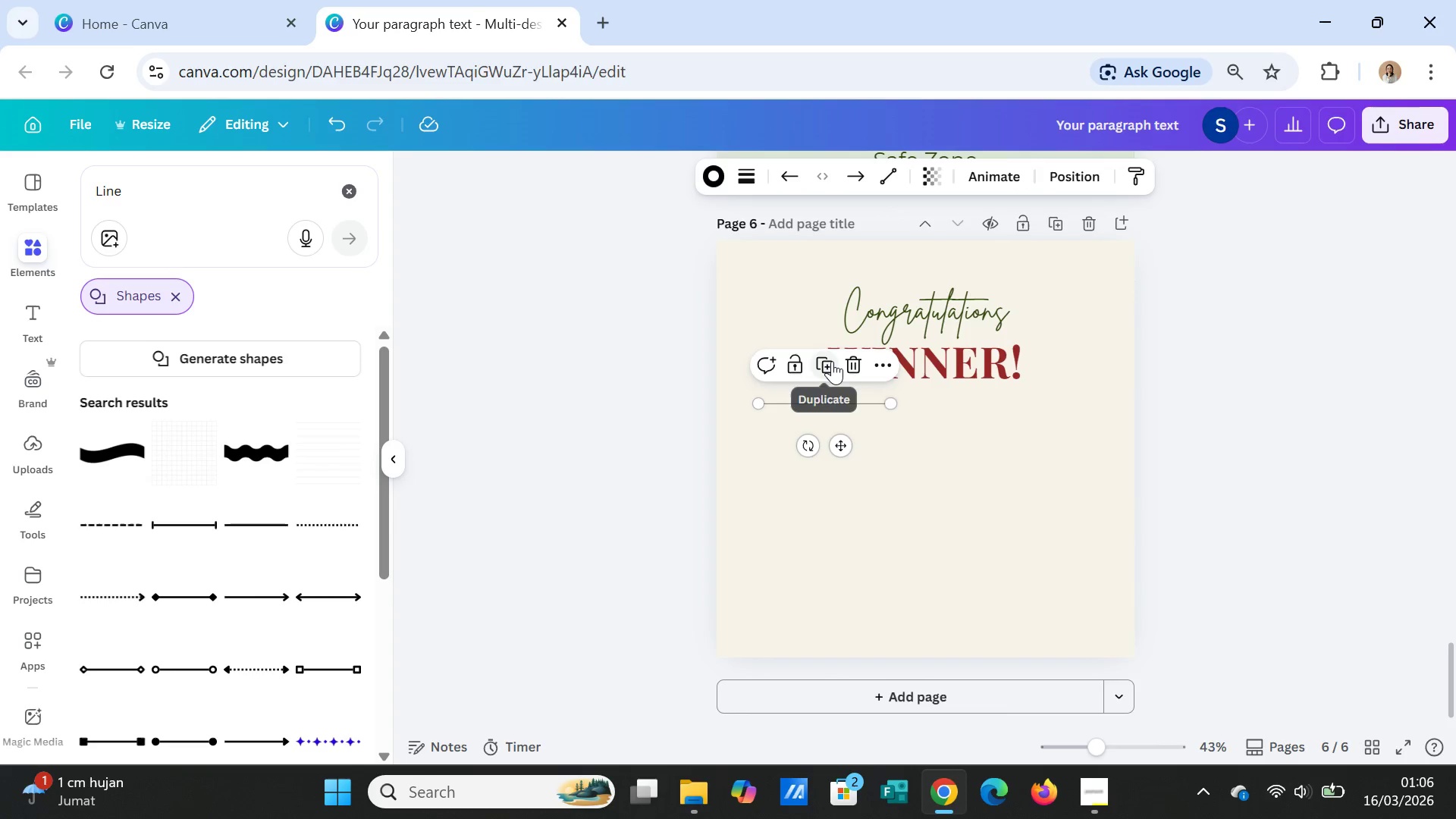 
left_click([827, 360])
 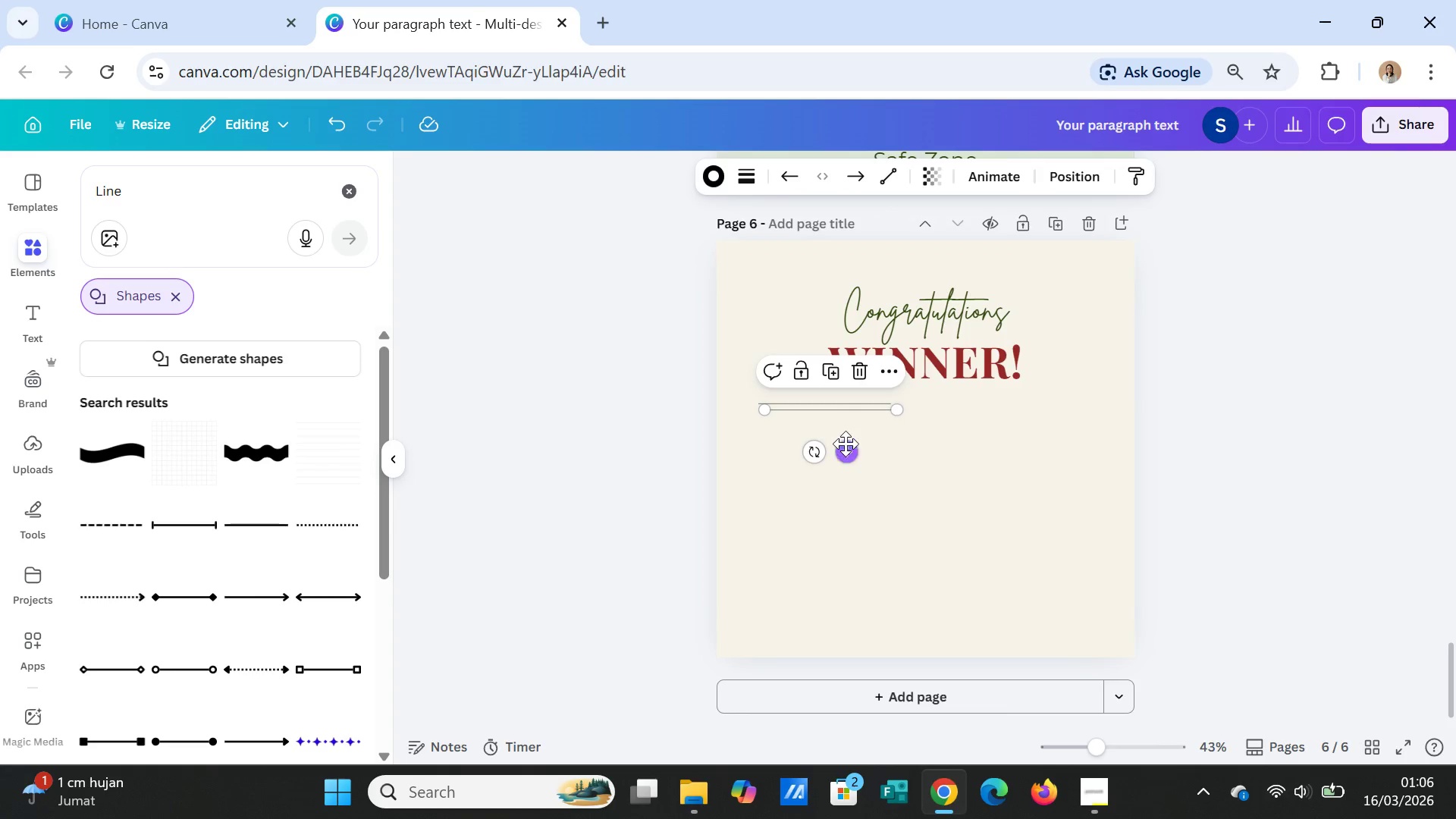 
left_click_drag(start_coordinate=[847, 448], to_coordinate=[1046, 438])
 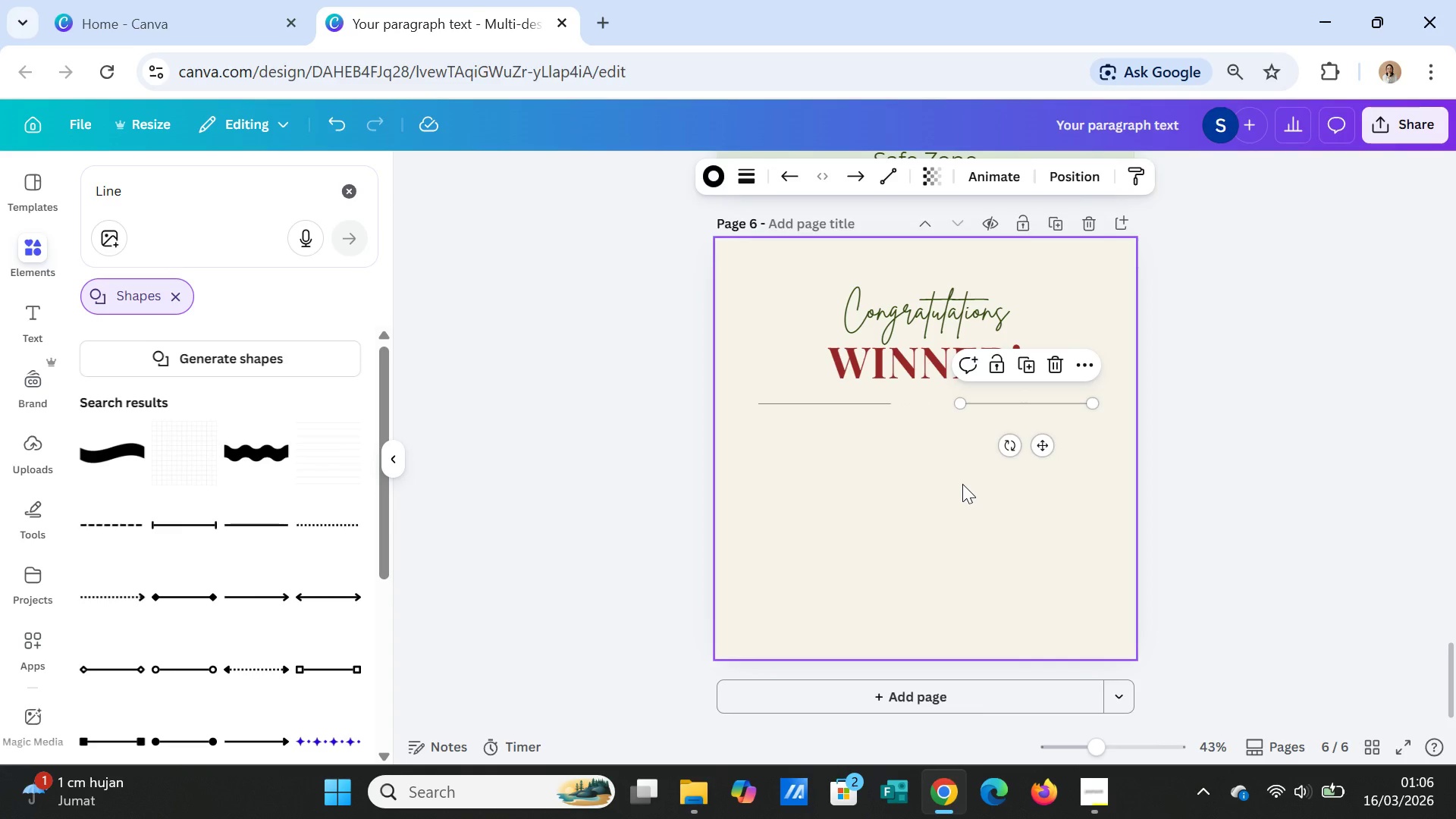 
left_click([962, 484])
 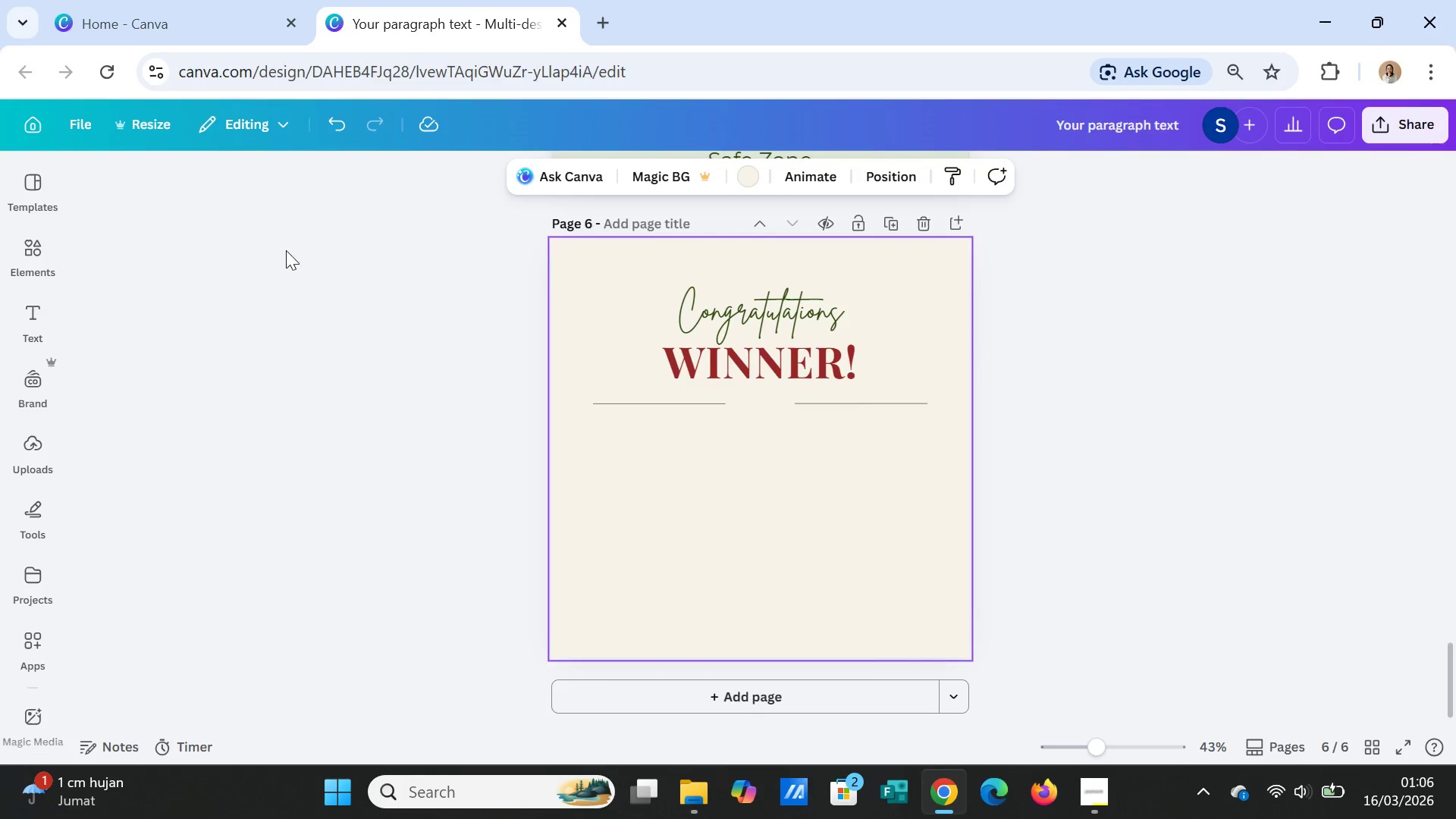 
wait(5.23)
 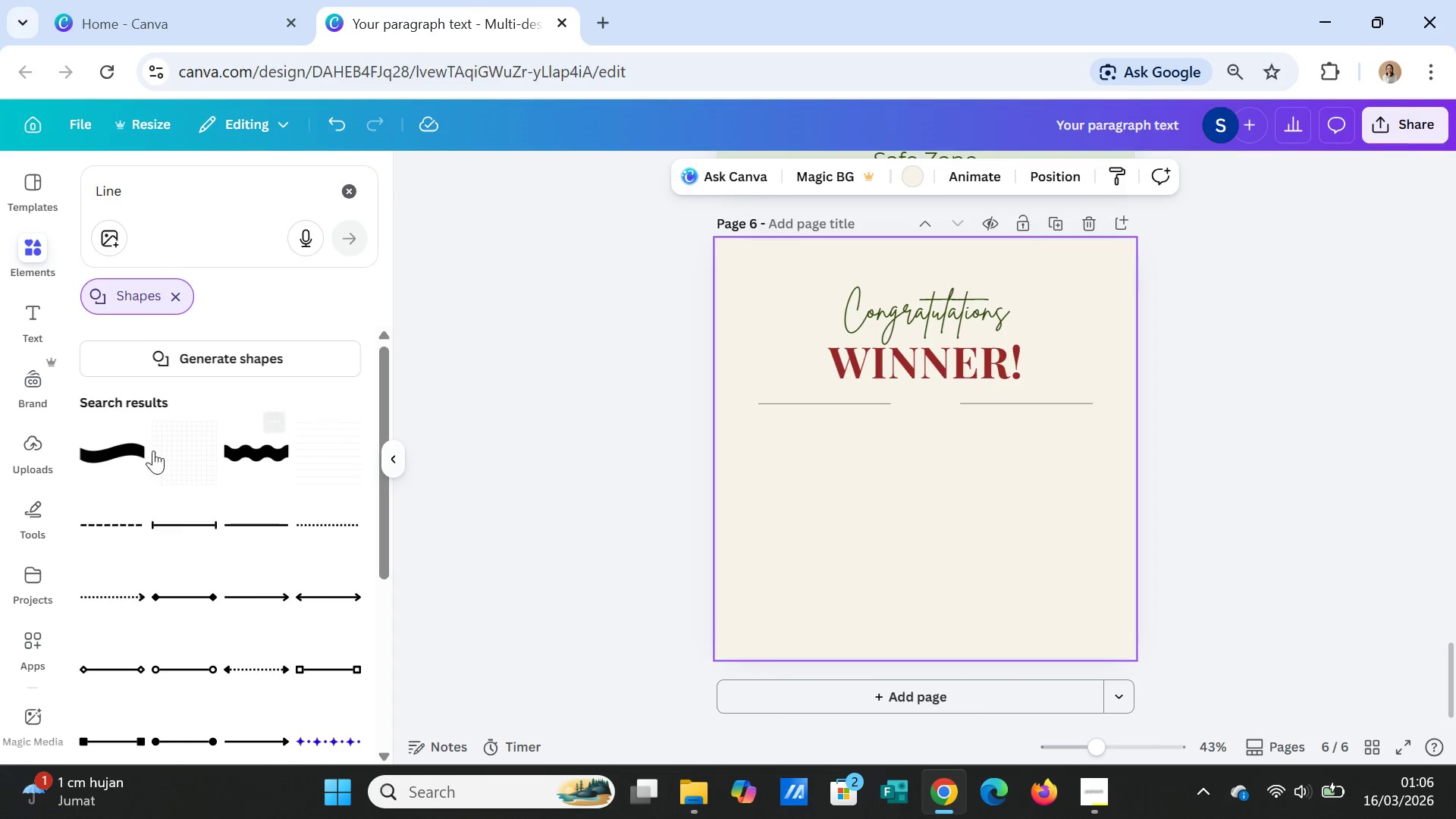 
left_click([30, 248])
 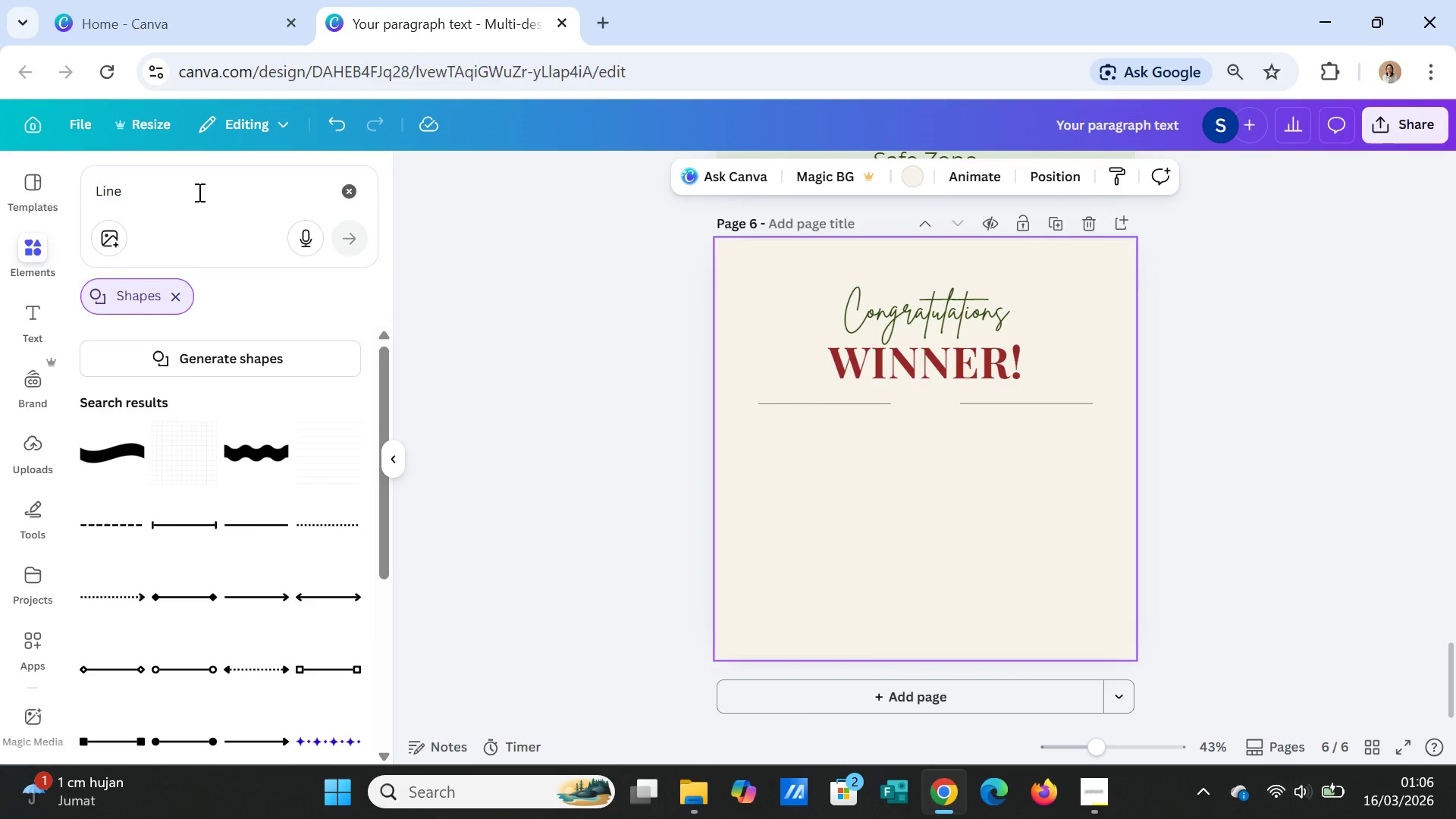 
double_click([198, 192])
 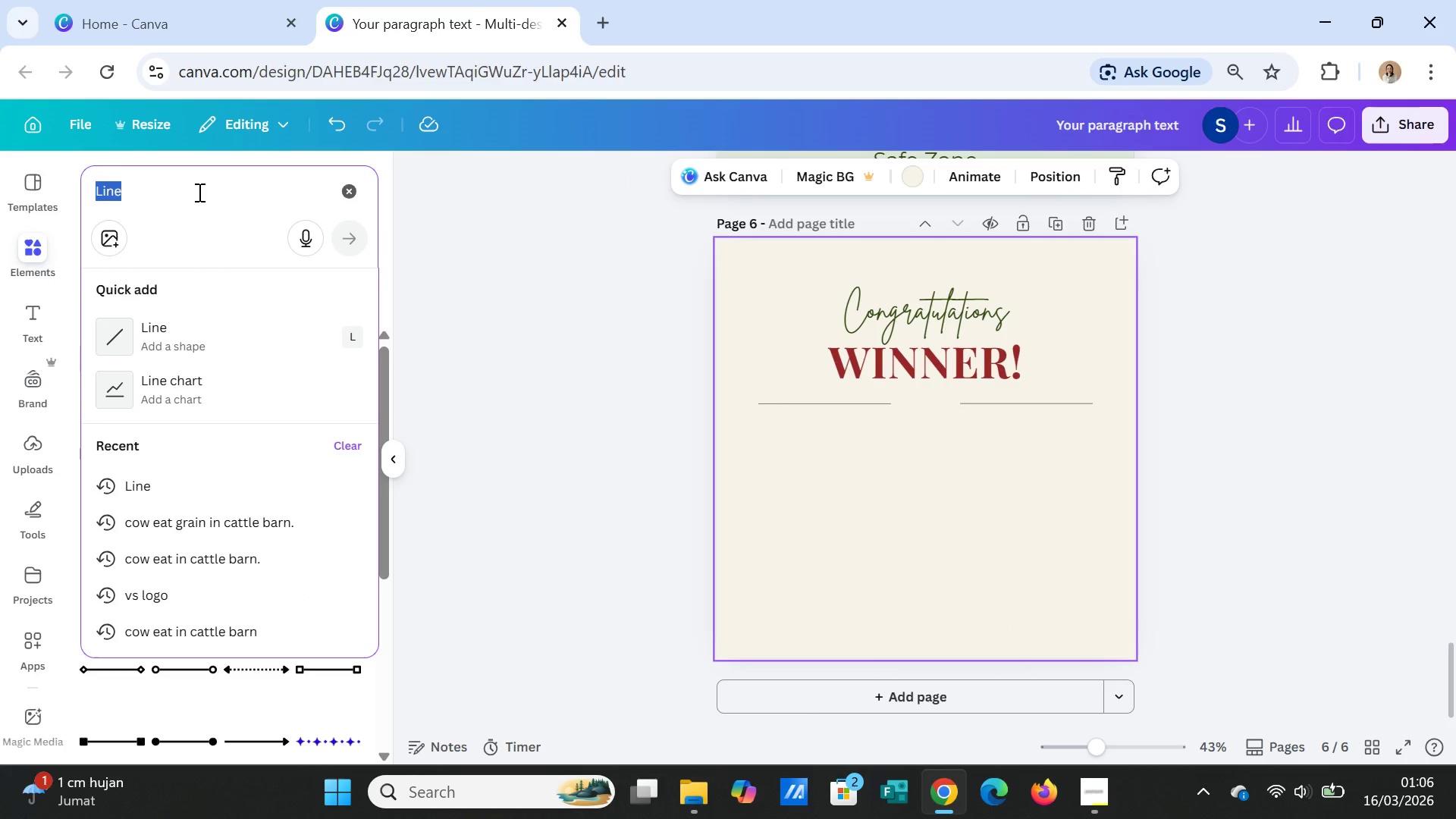 
type(CROWN)
 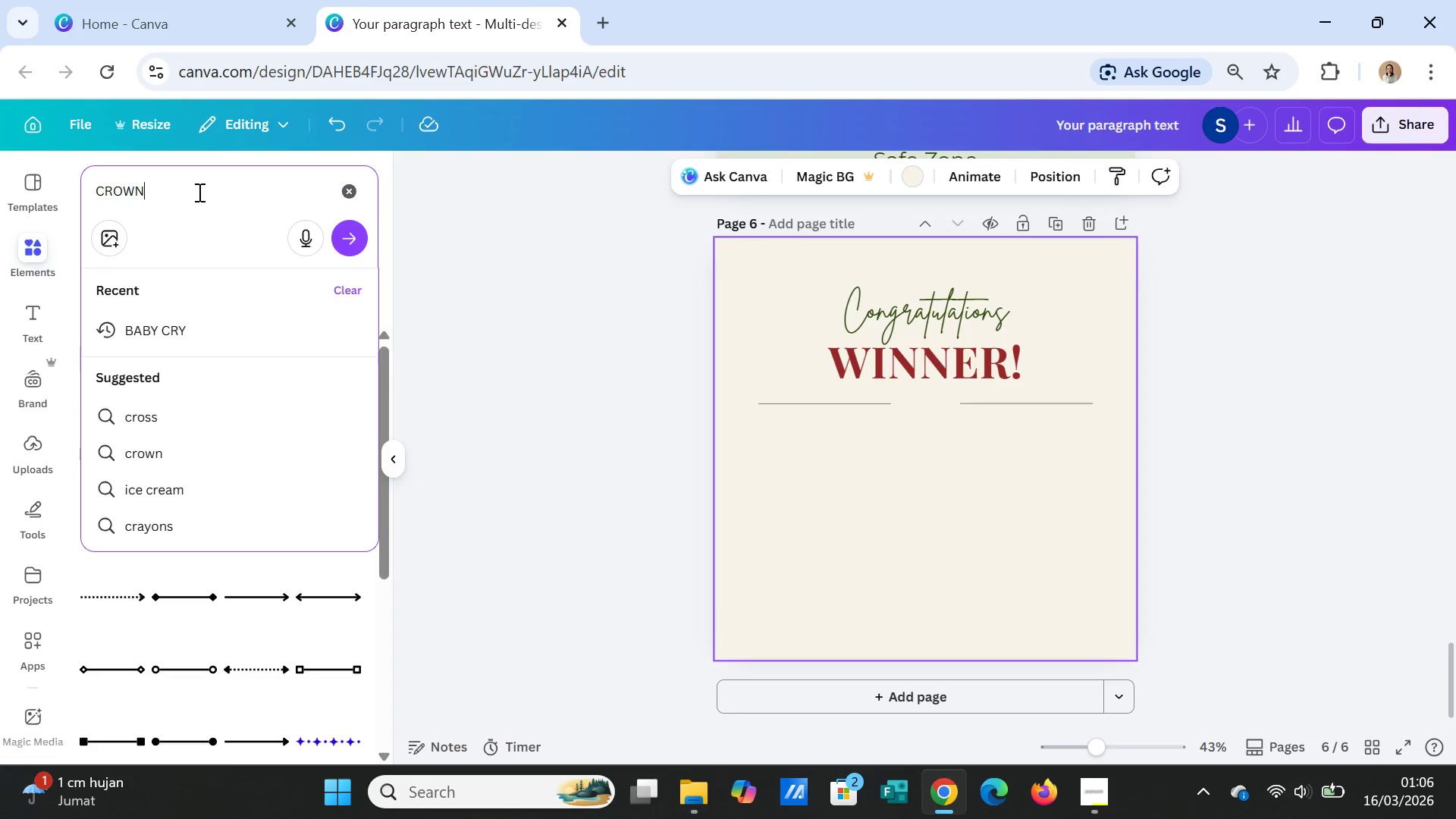 
key(Enter)
 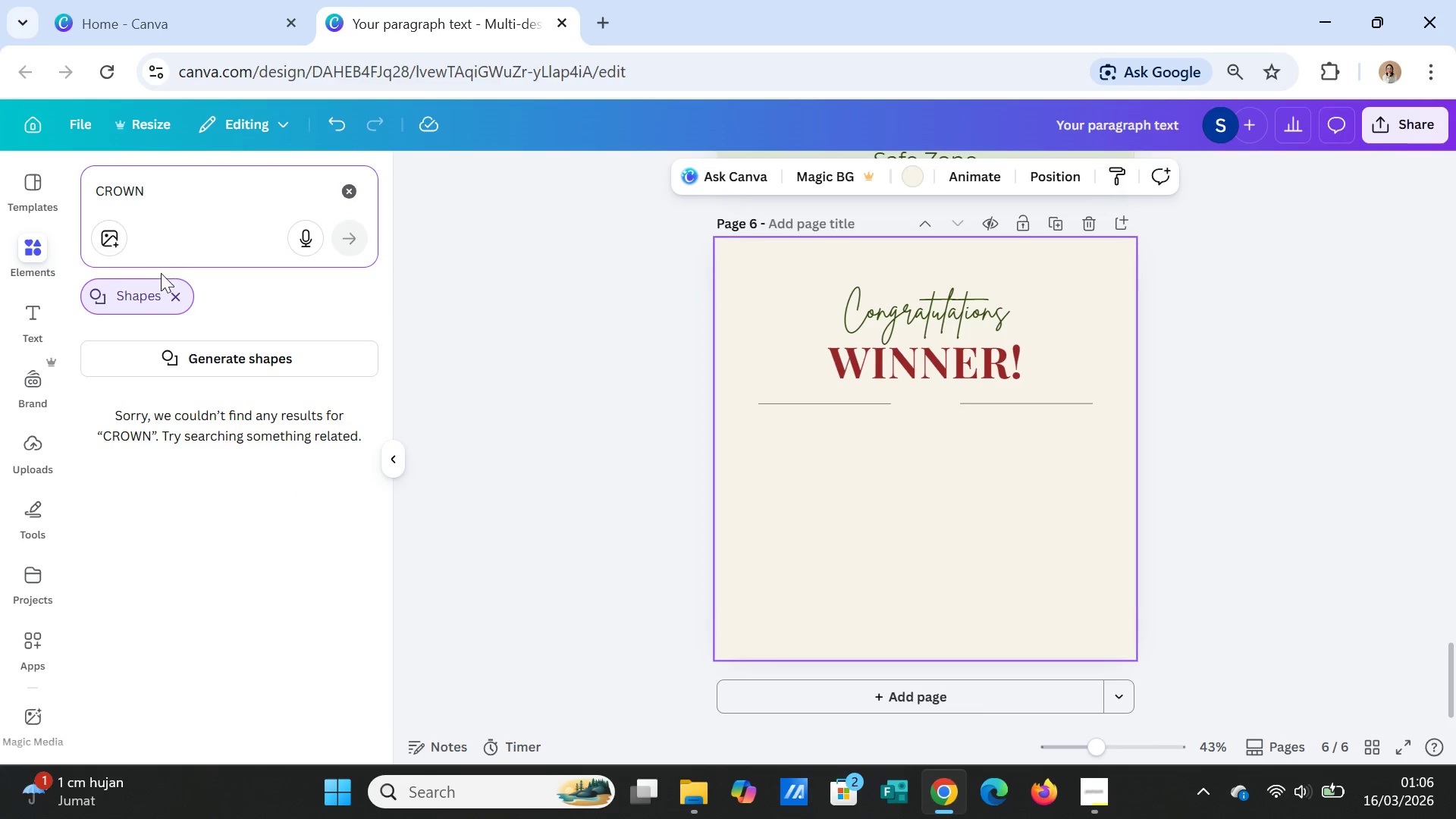 
left_click([174, 292])
 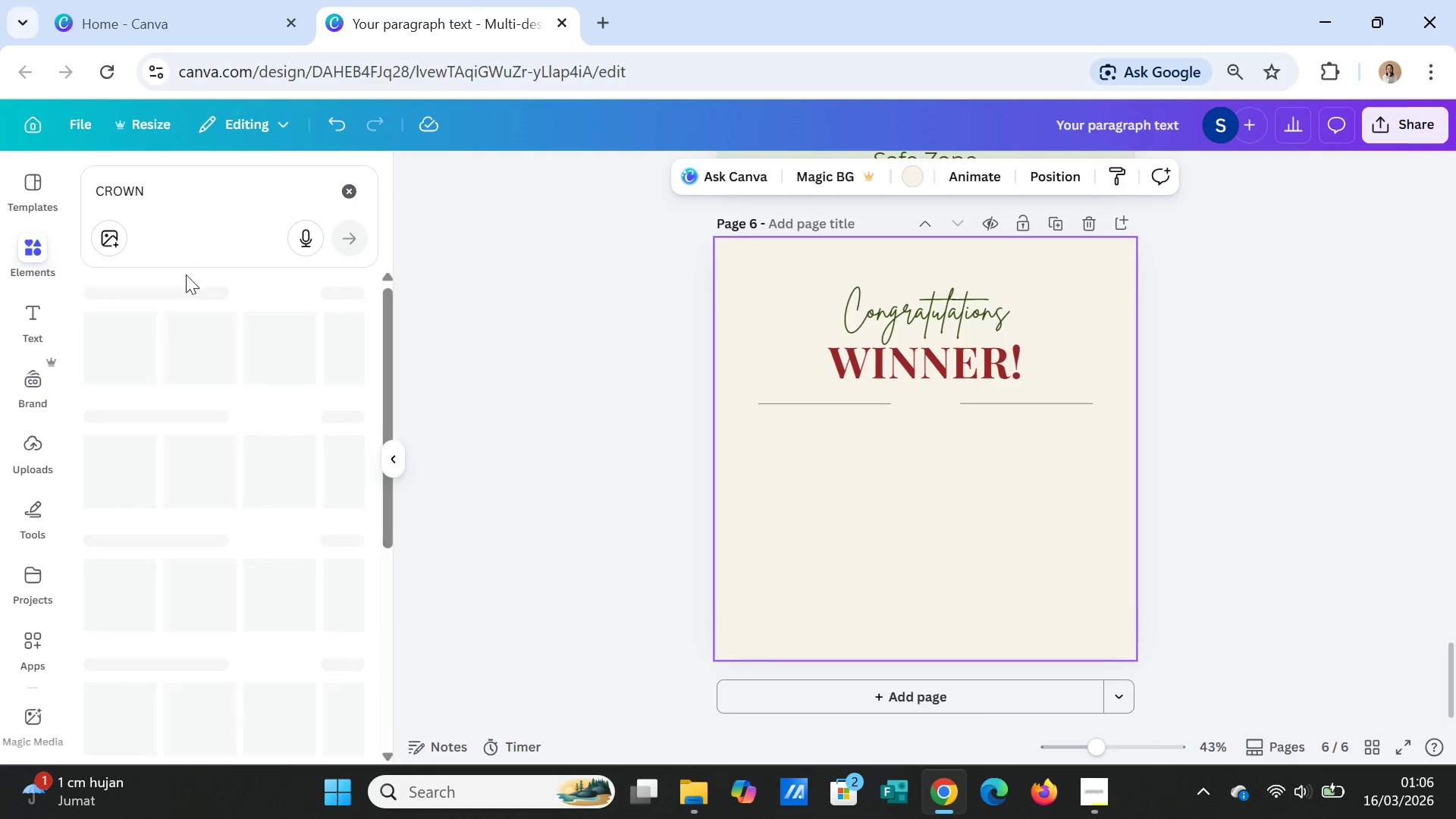 
mouse_move([206, 253])
 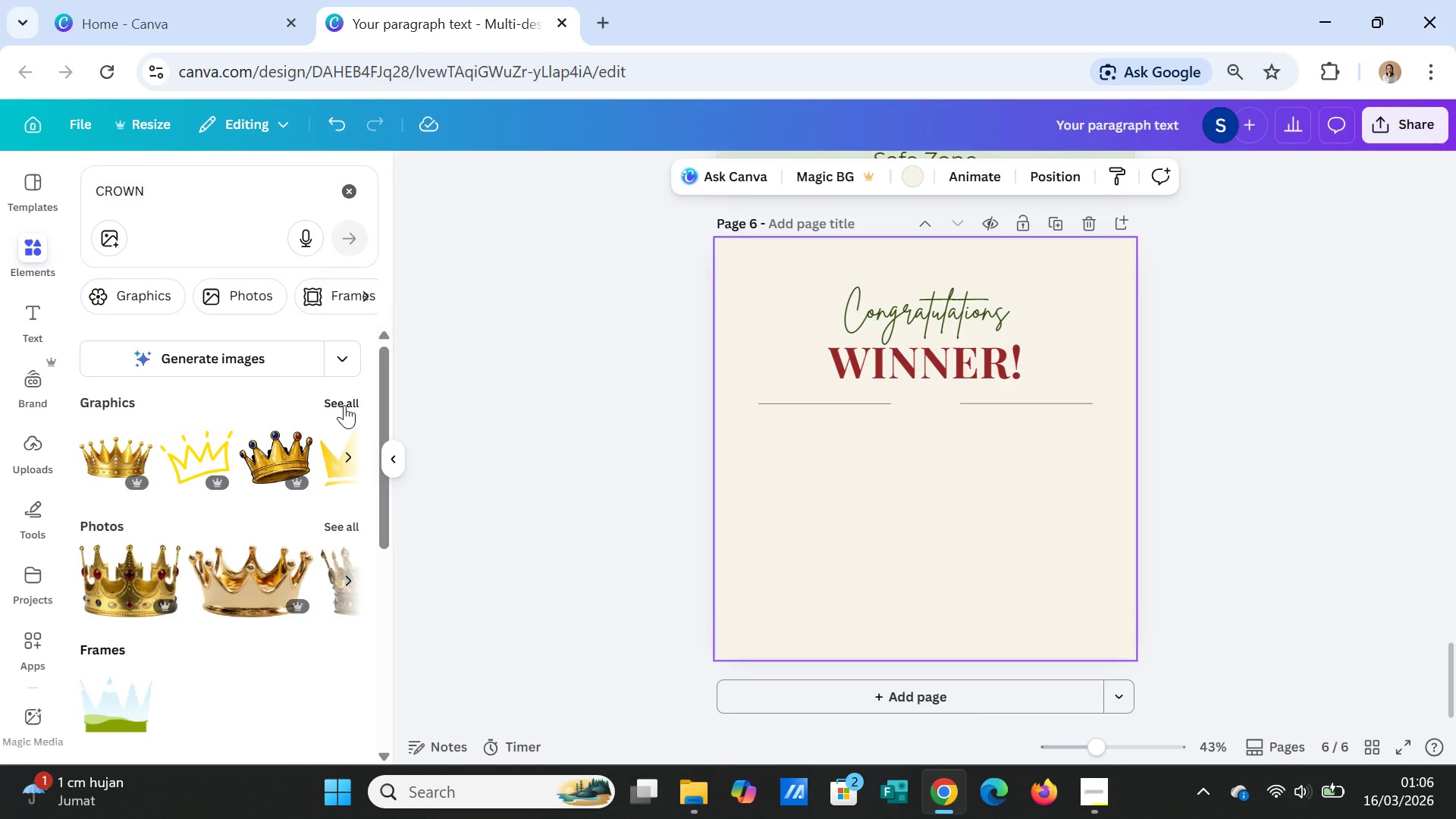 
left_click([344, 405])
 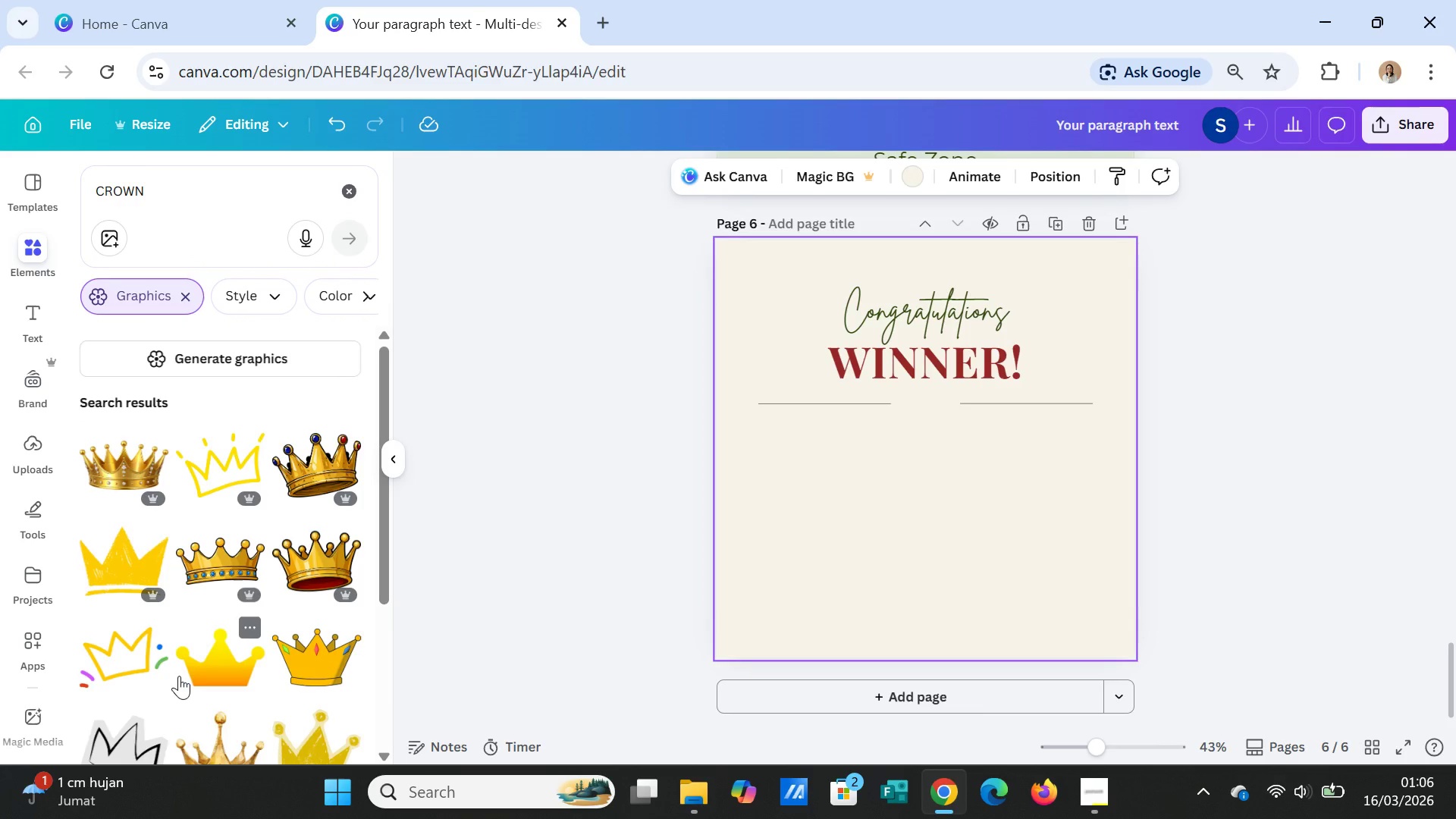 
scroll: coordinate [179, 676], scroll_direction: down, amount: 1.0
 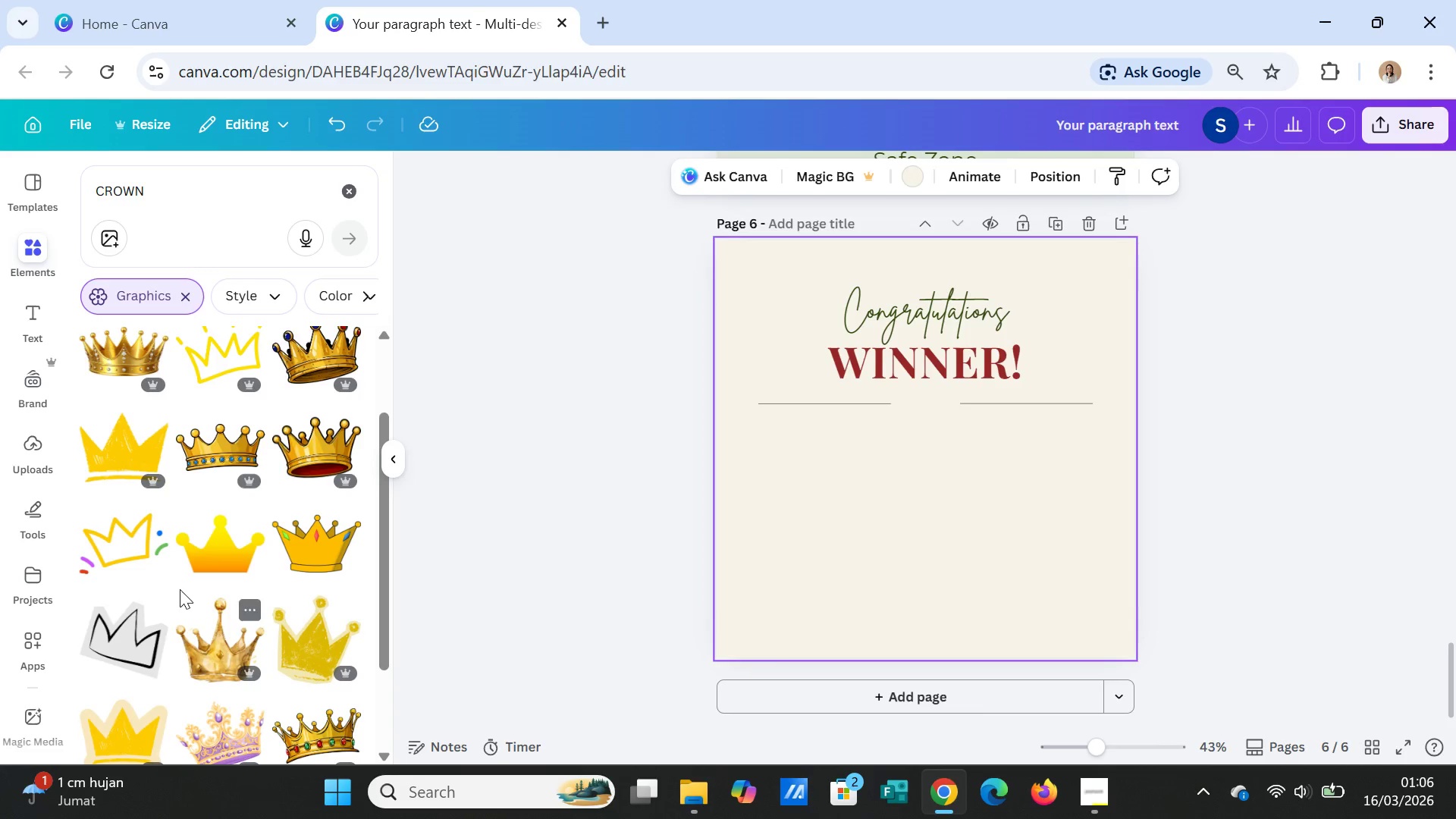 
left_click([193, 557])
 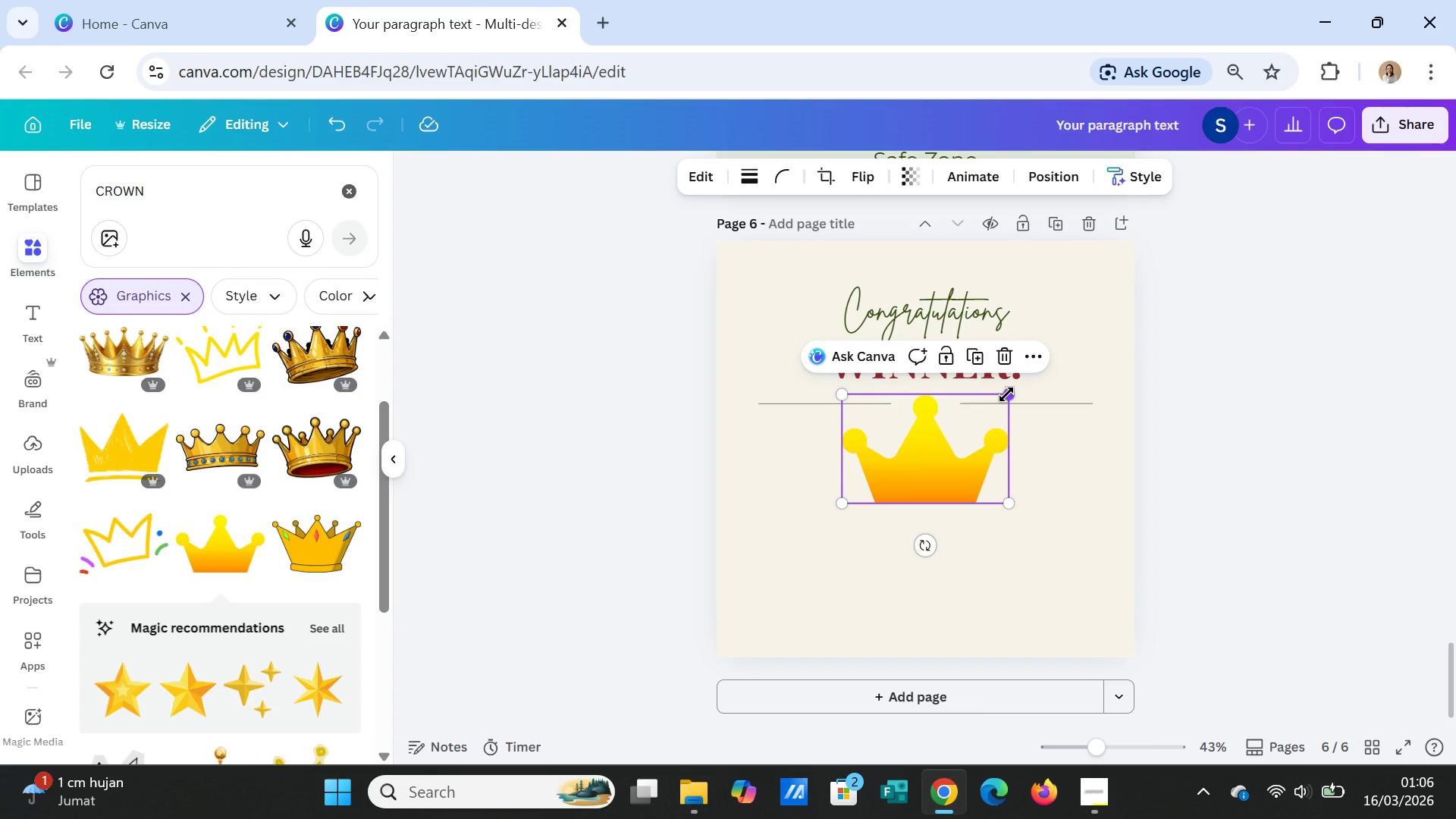 
scroll: coordinate [269, 570], scroll_direction: down, amount: 5.0
 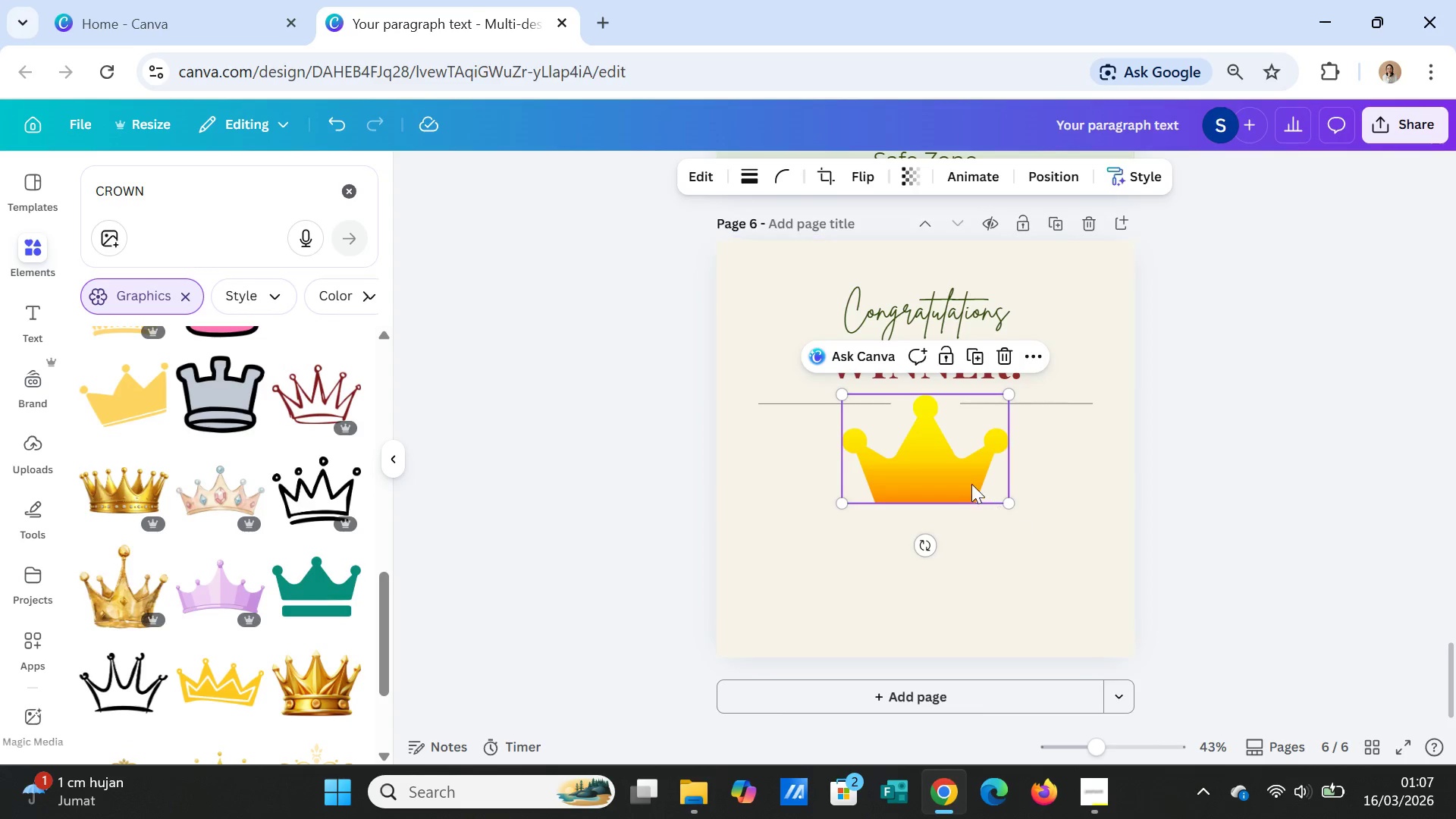 
key(Delete)
 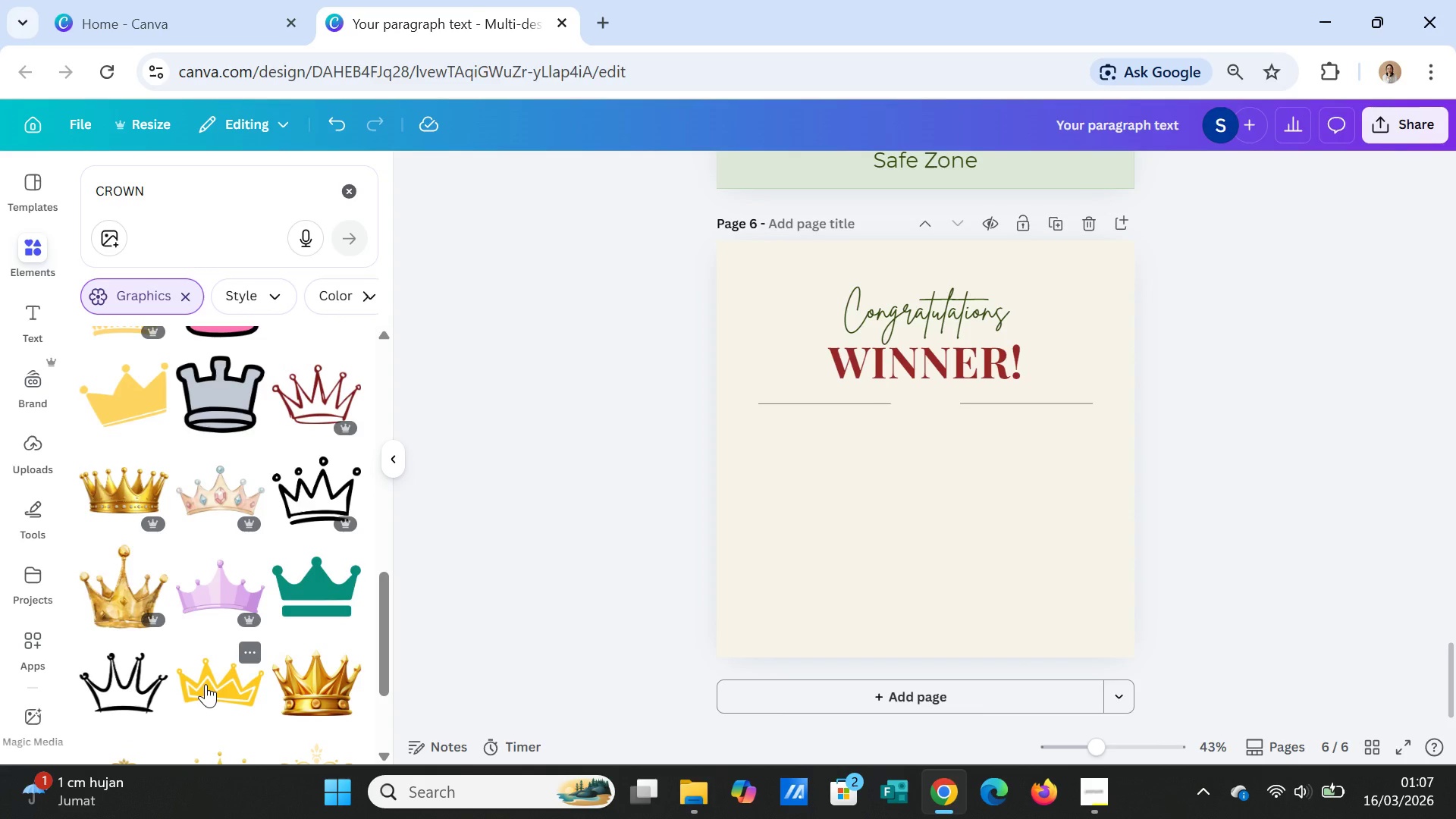 
left_click([206, 684])
 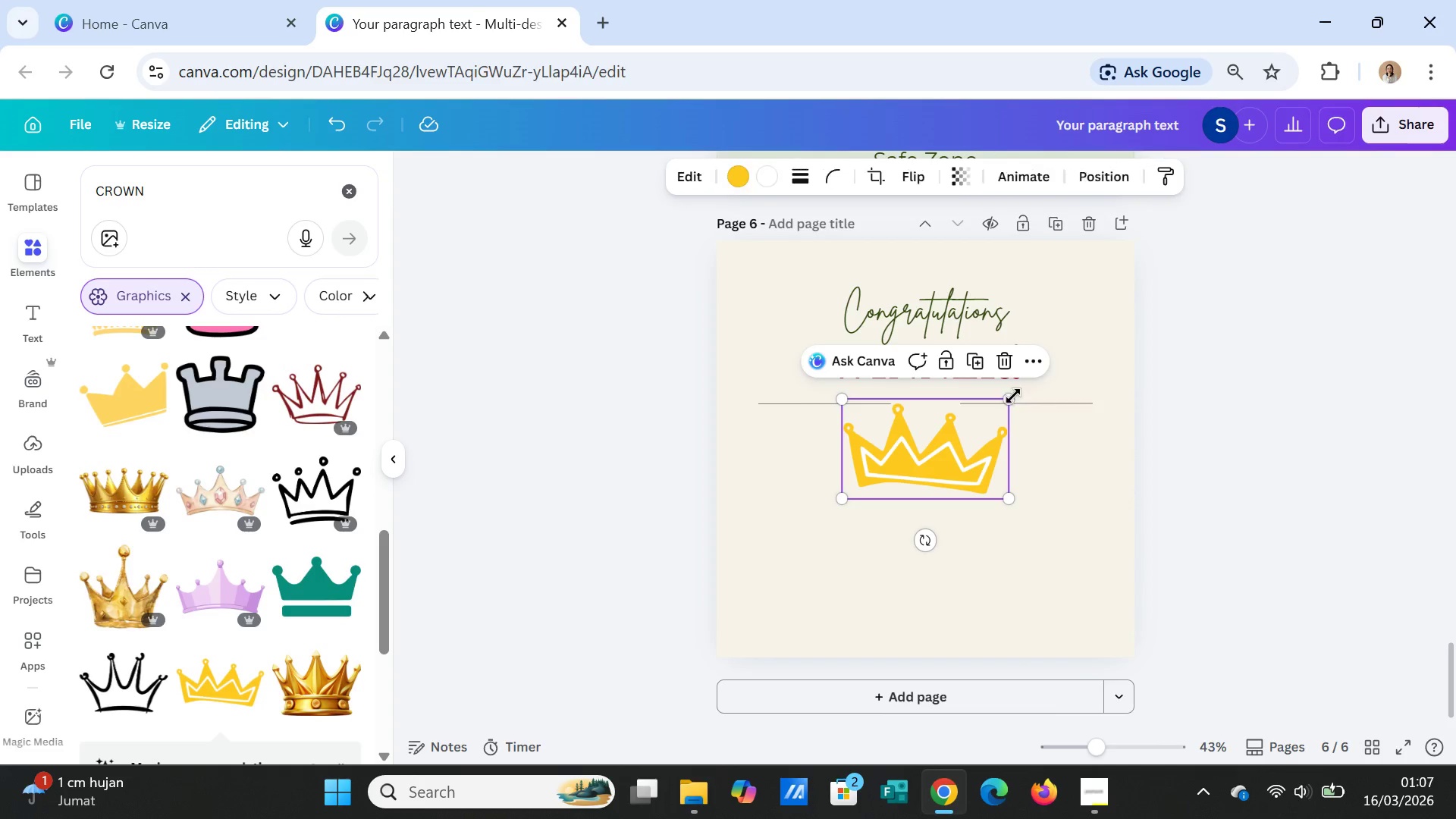 
left_click_drag(start_coordinate=[1013, 396], to_coordinate=[896, 458])
 